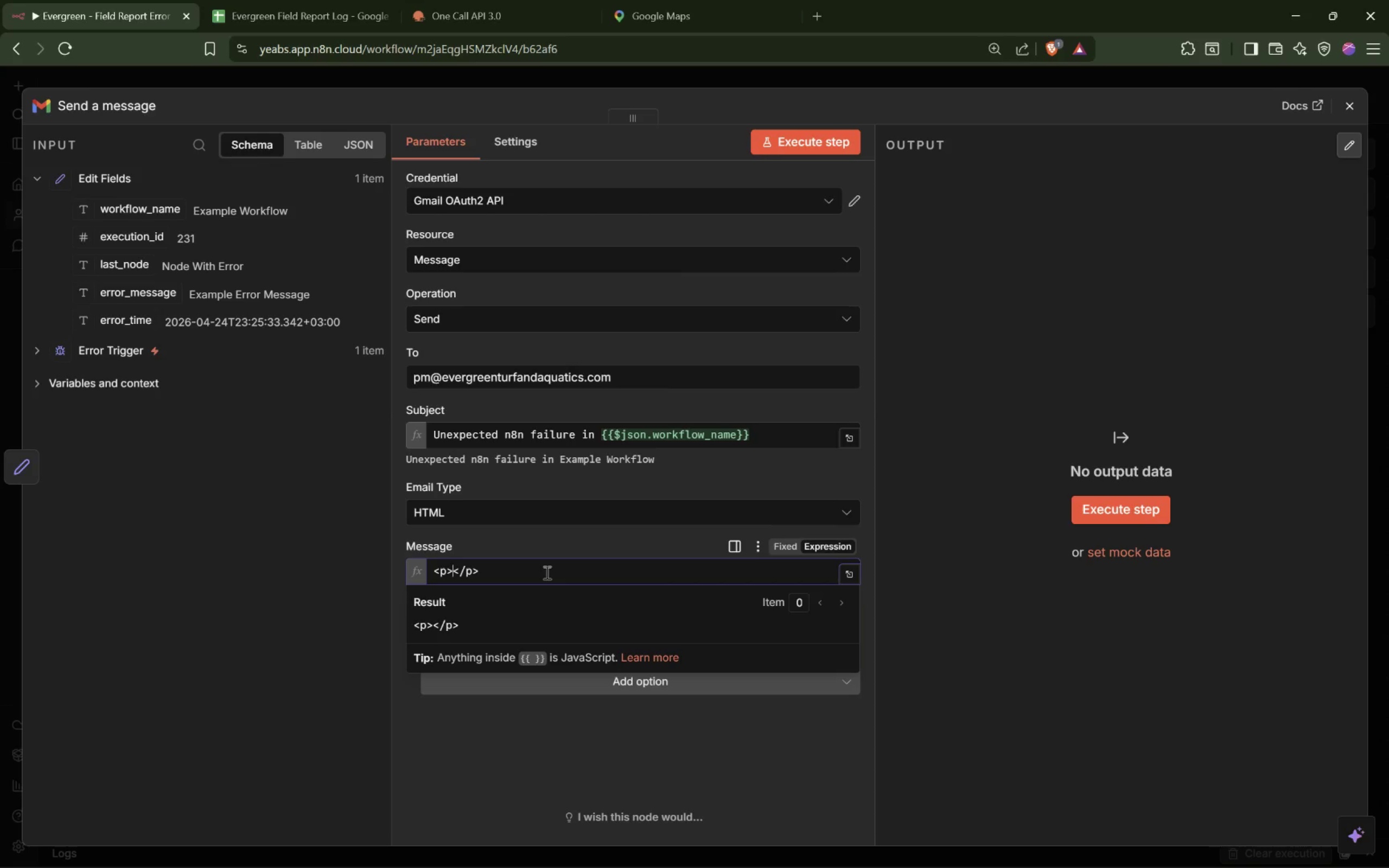 
type(An unexpected error occure)
 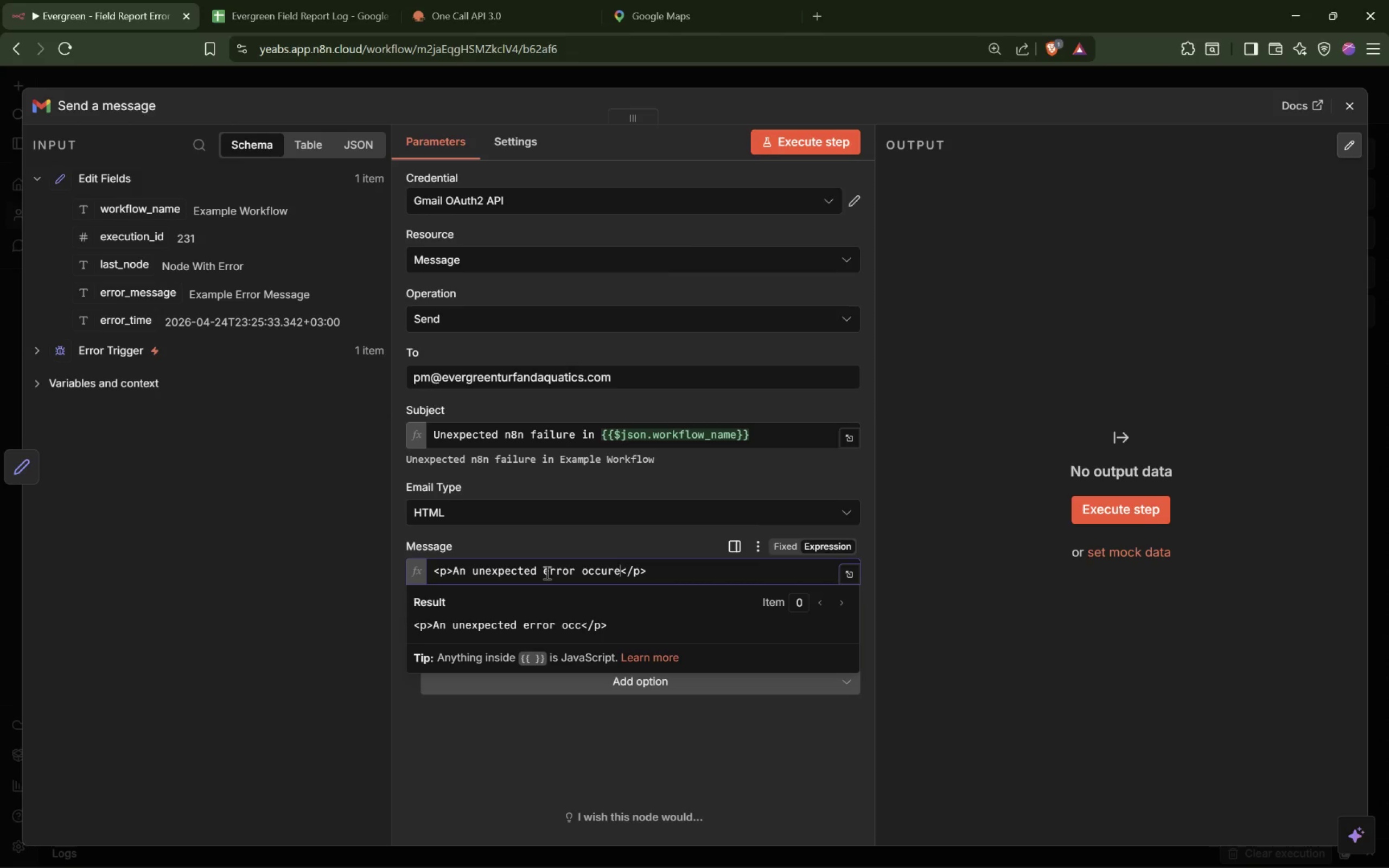 
hold_key(key=D, duration=0.34)
 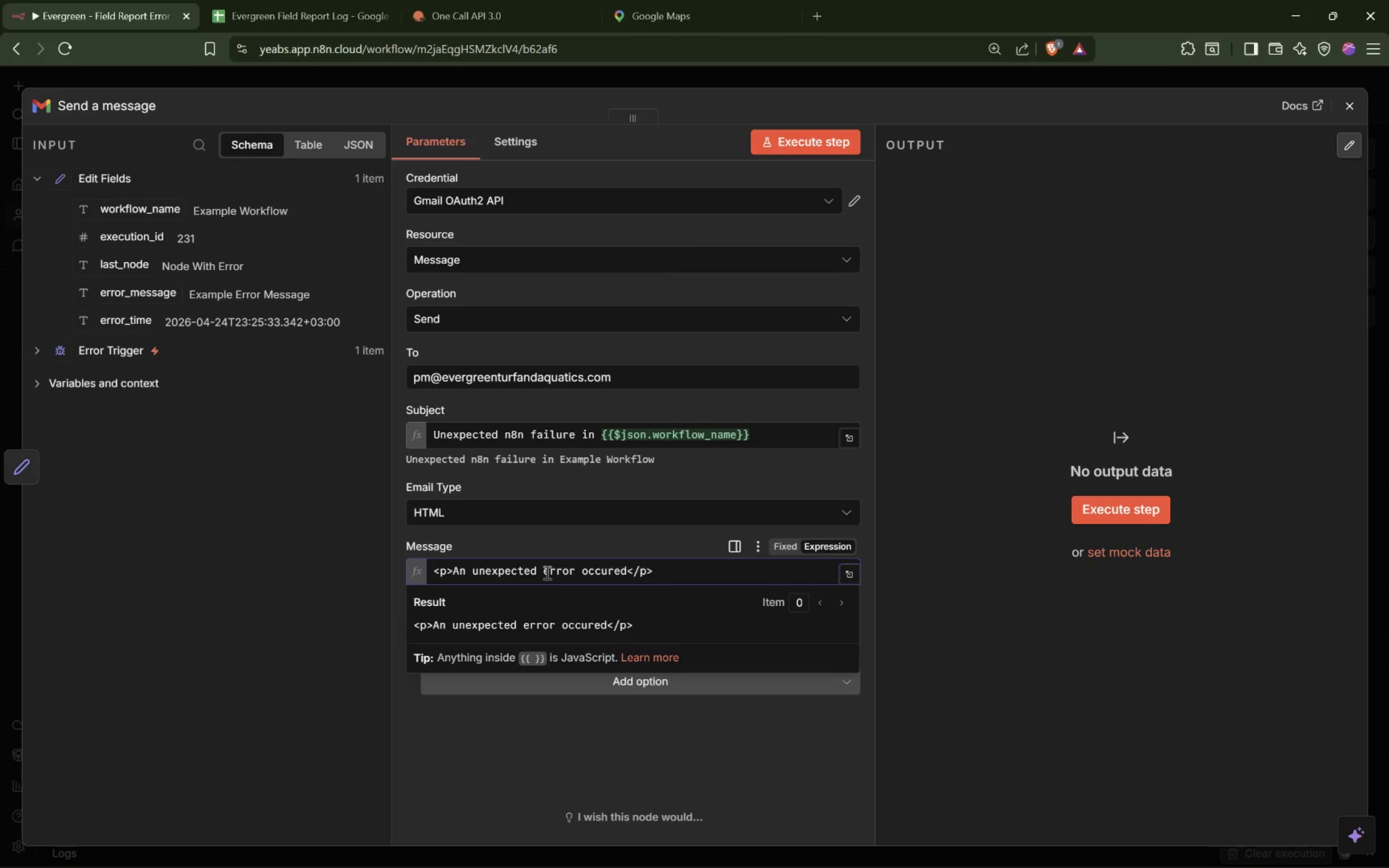 
key(ArrowLeft)
 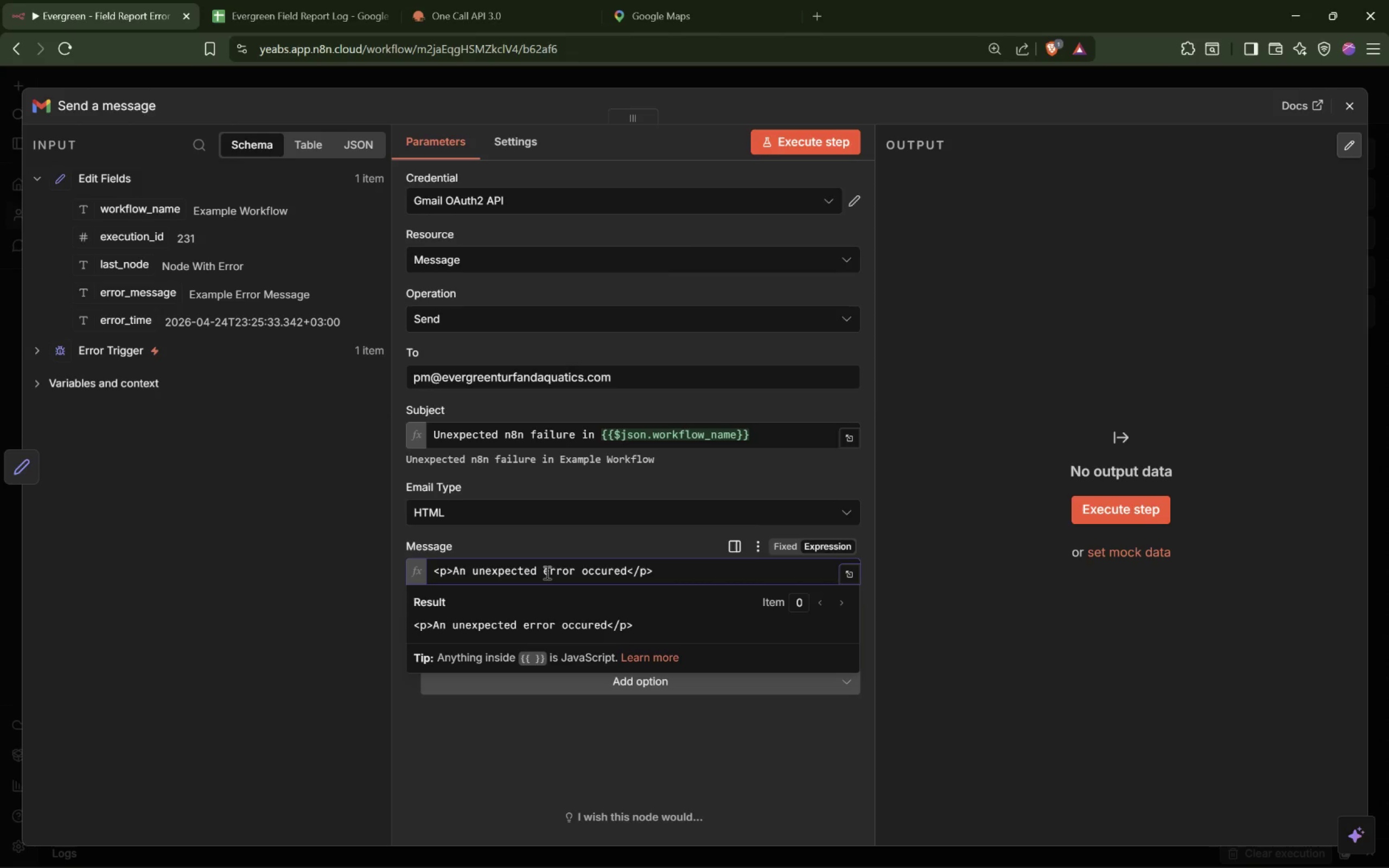 
key(ArrowLeft)
 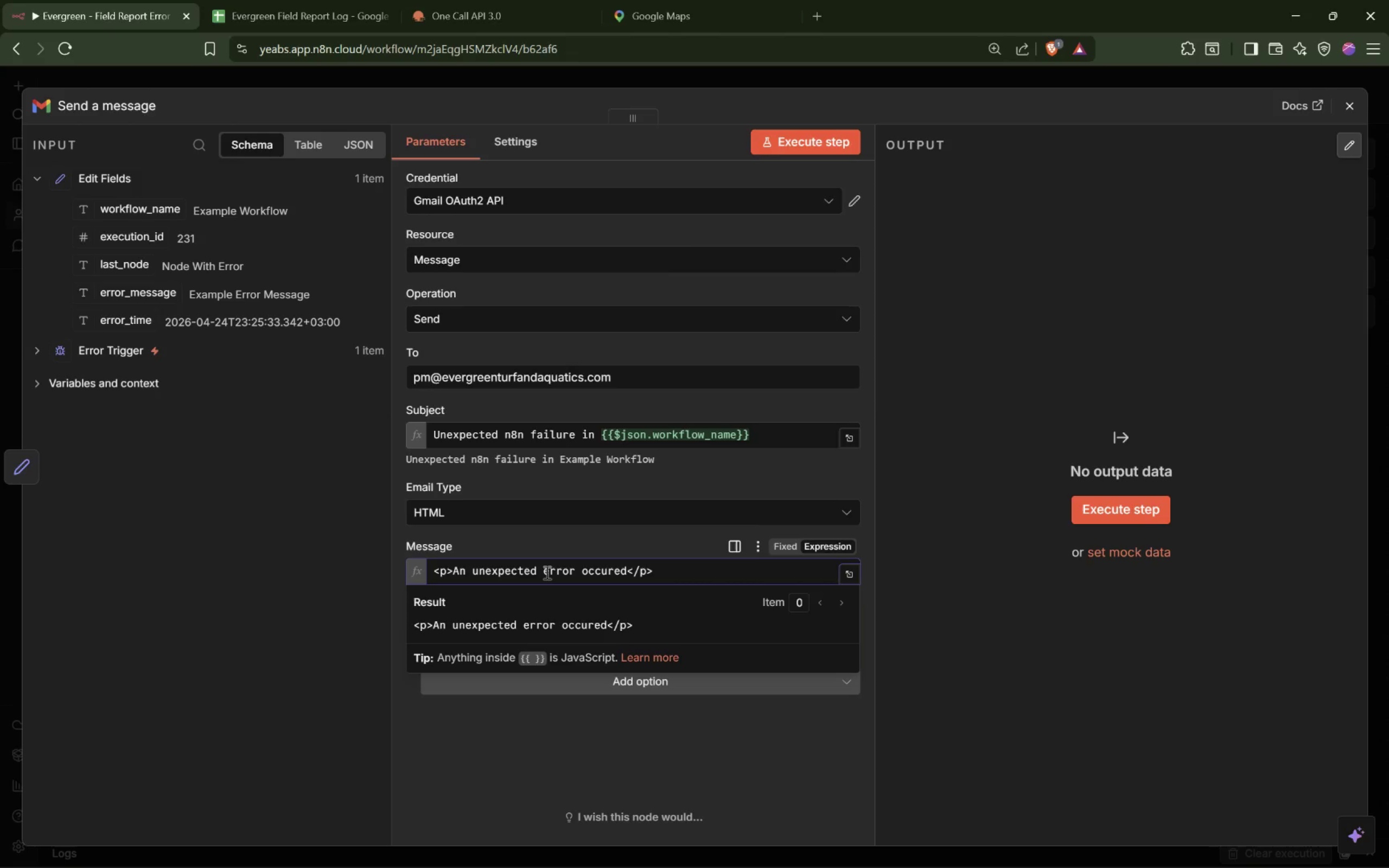 
key(R)
 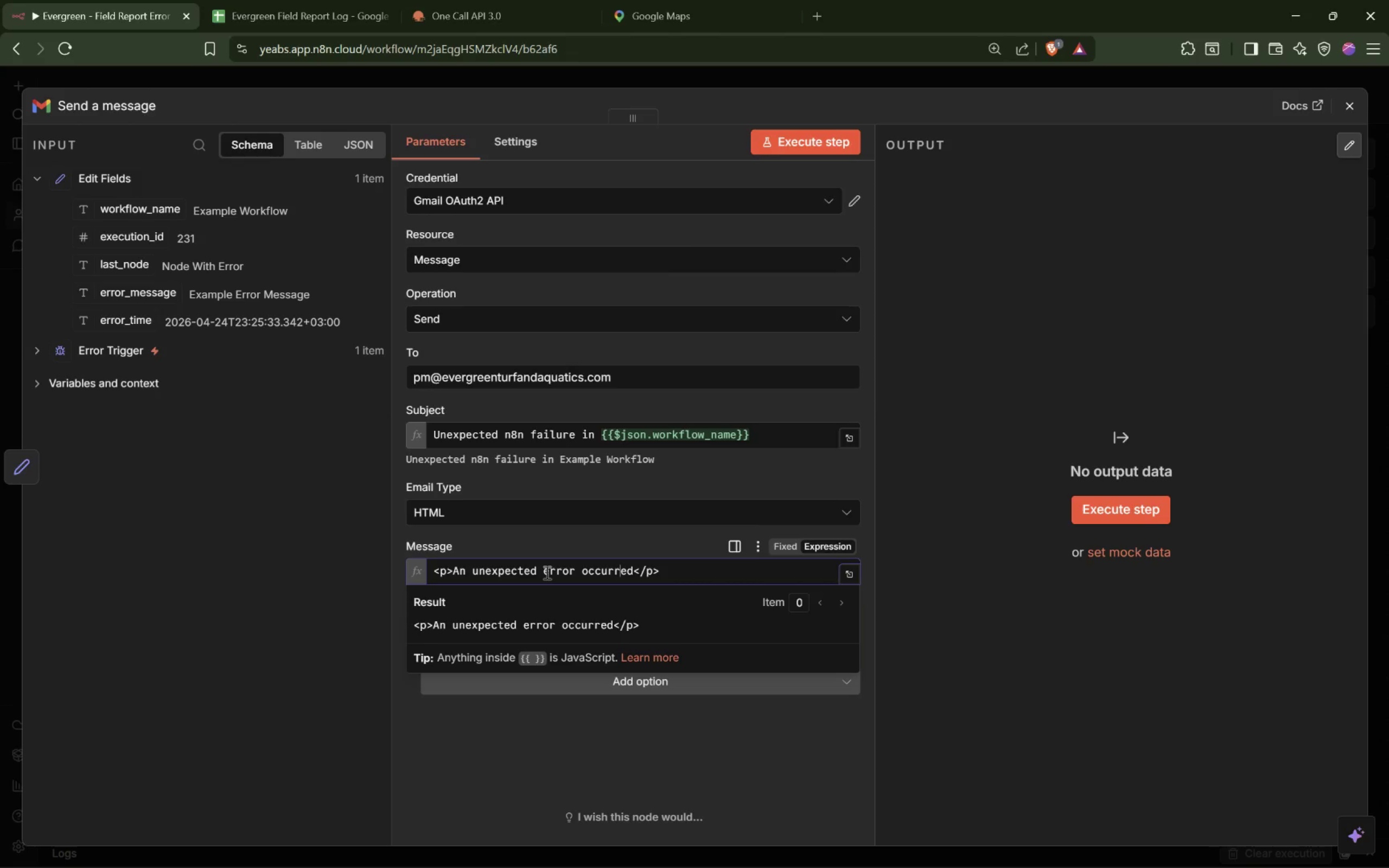 
key(ArrowRight)
 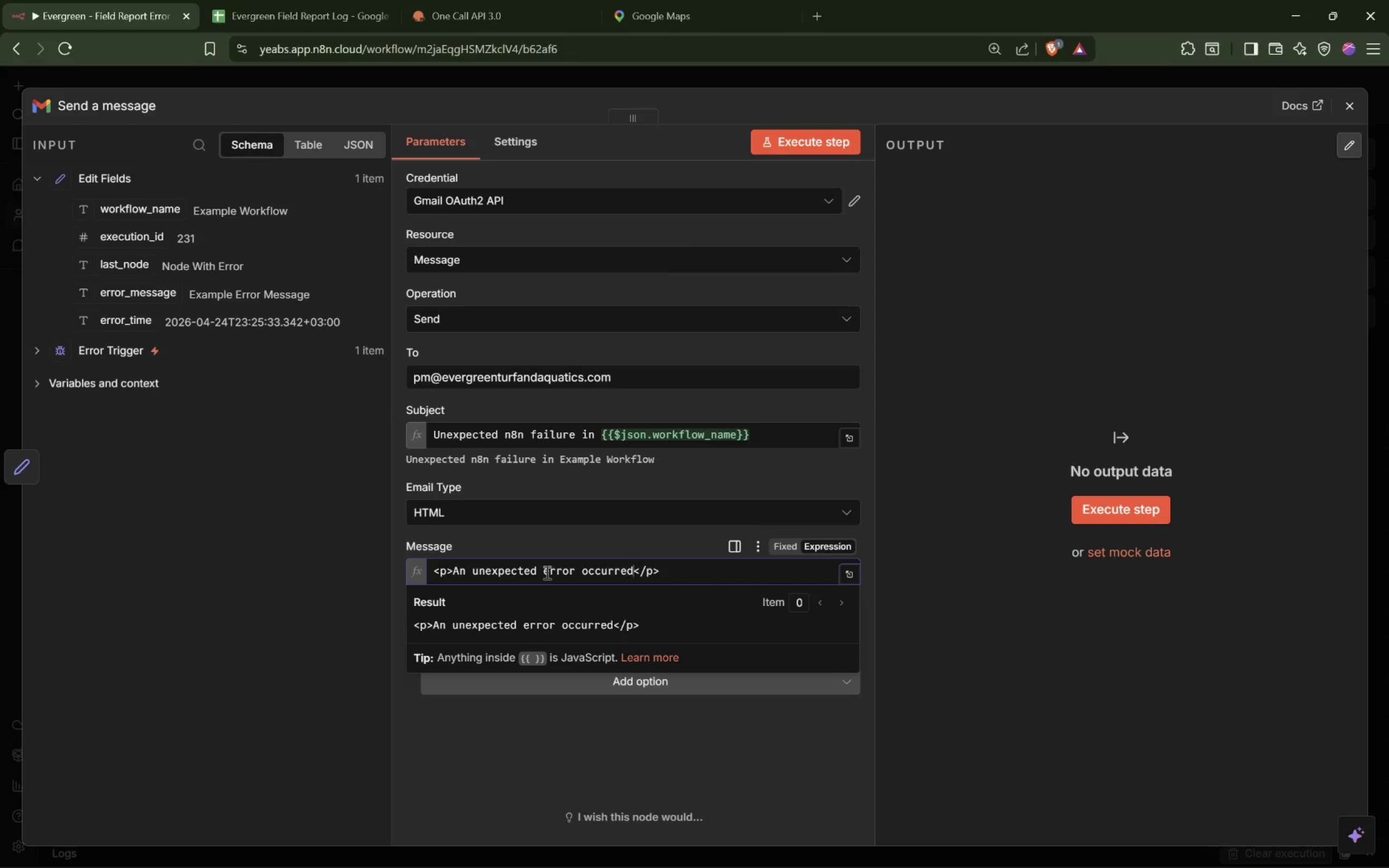 
key(ArrowRight)
 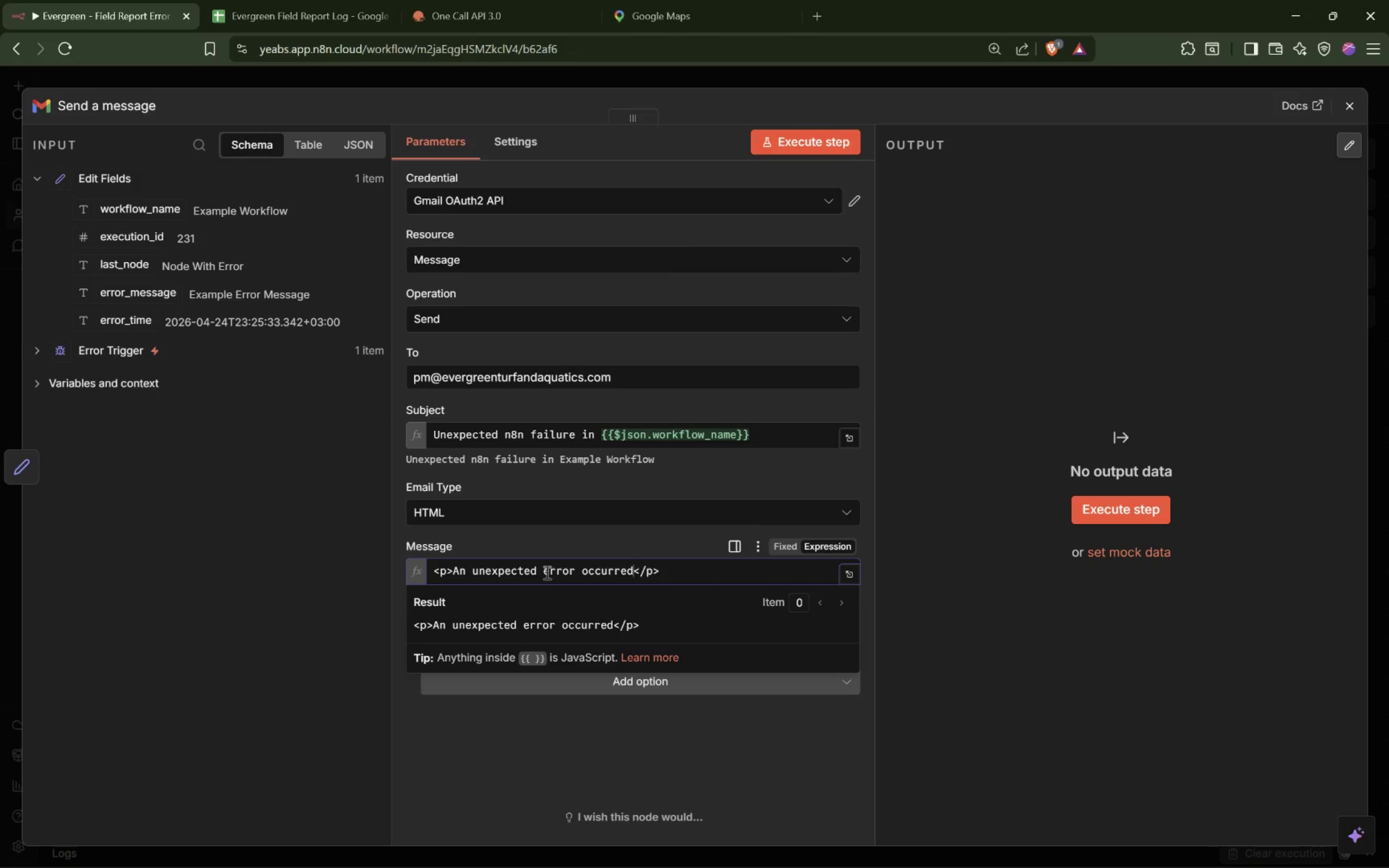 
type( in the Evergreen field report  au)
key(Backspace)
key(Backspace)
key(Backspace)
key(Backspace)
type( automation.)
 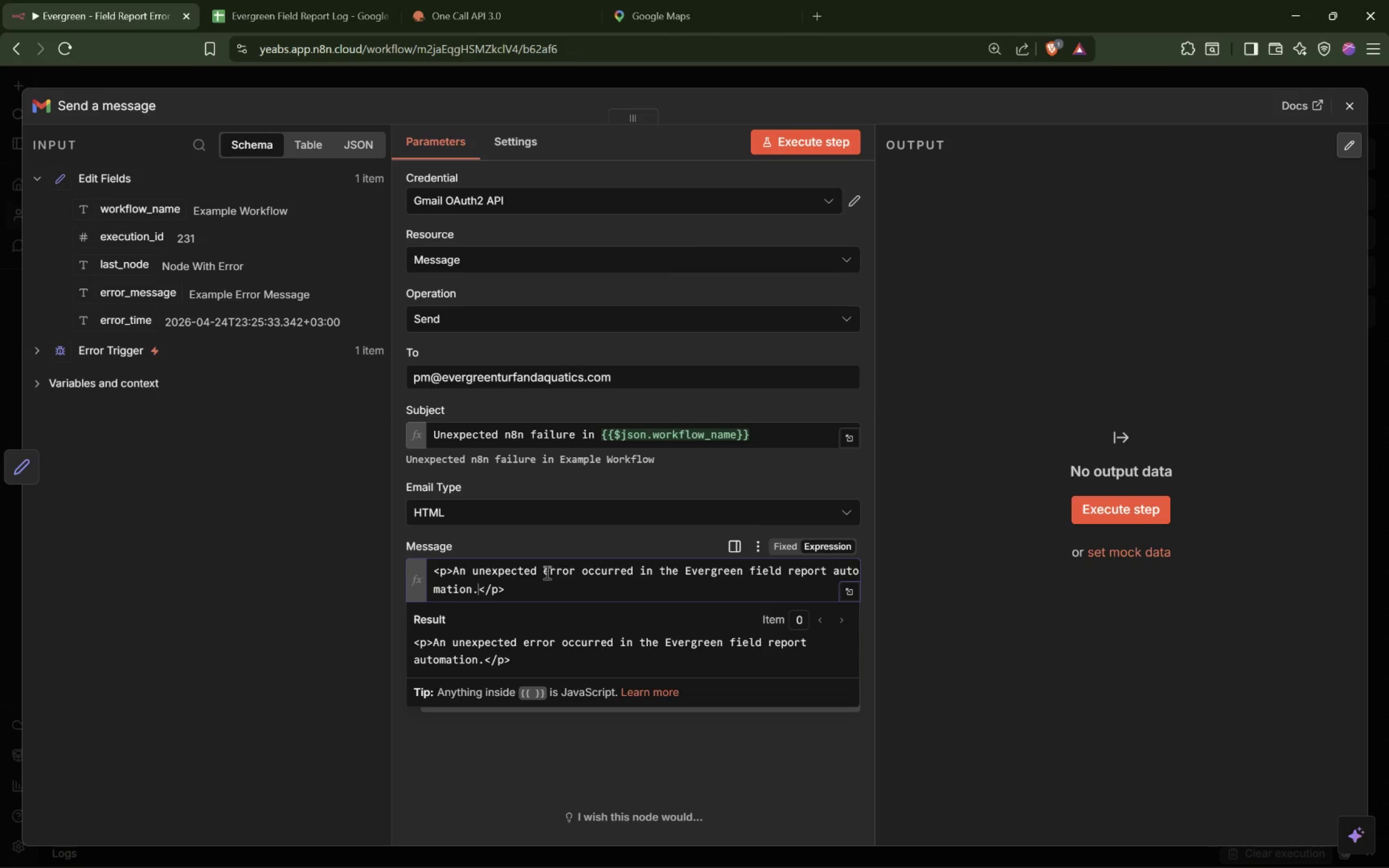 
key(ArrowDown)
 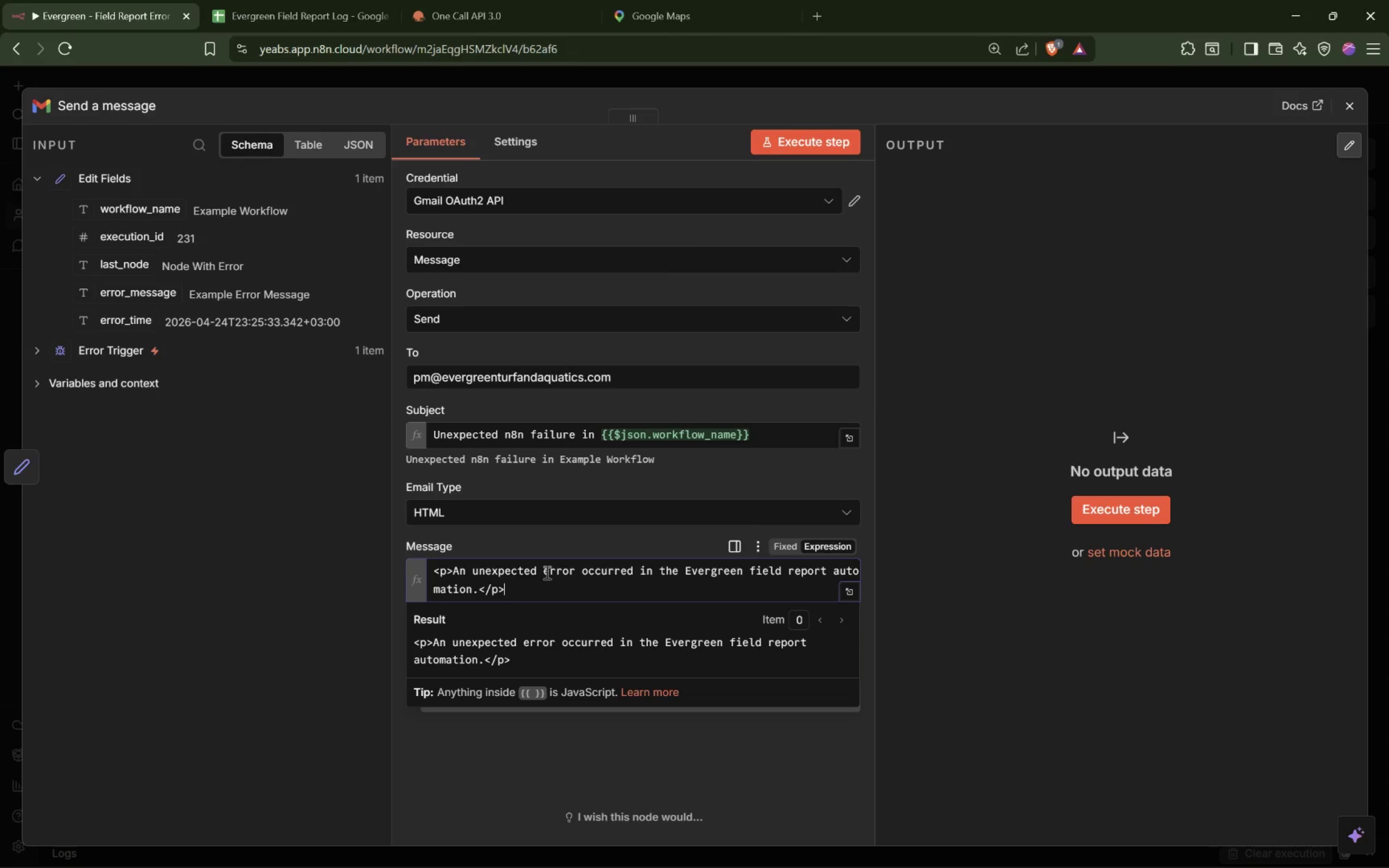 
key(ArrowRight)
 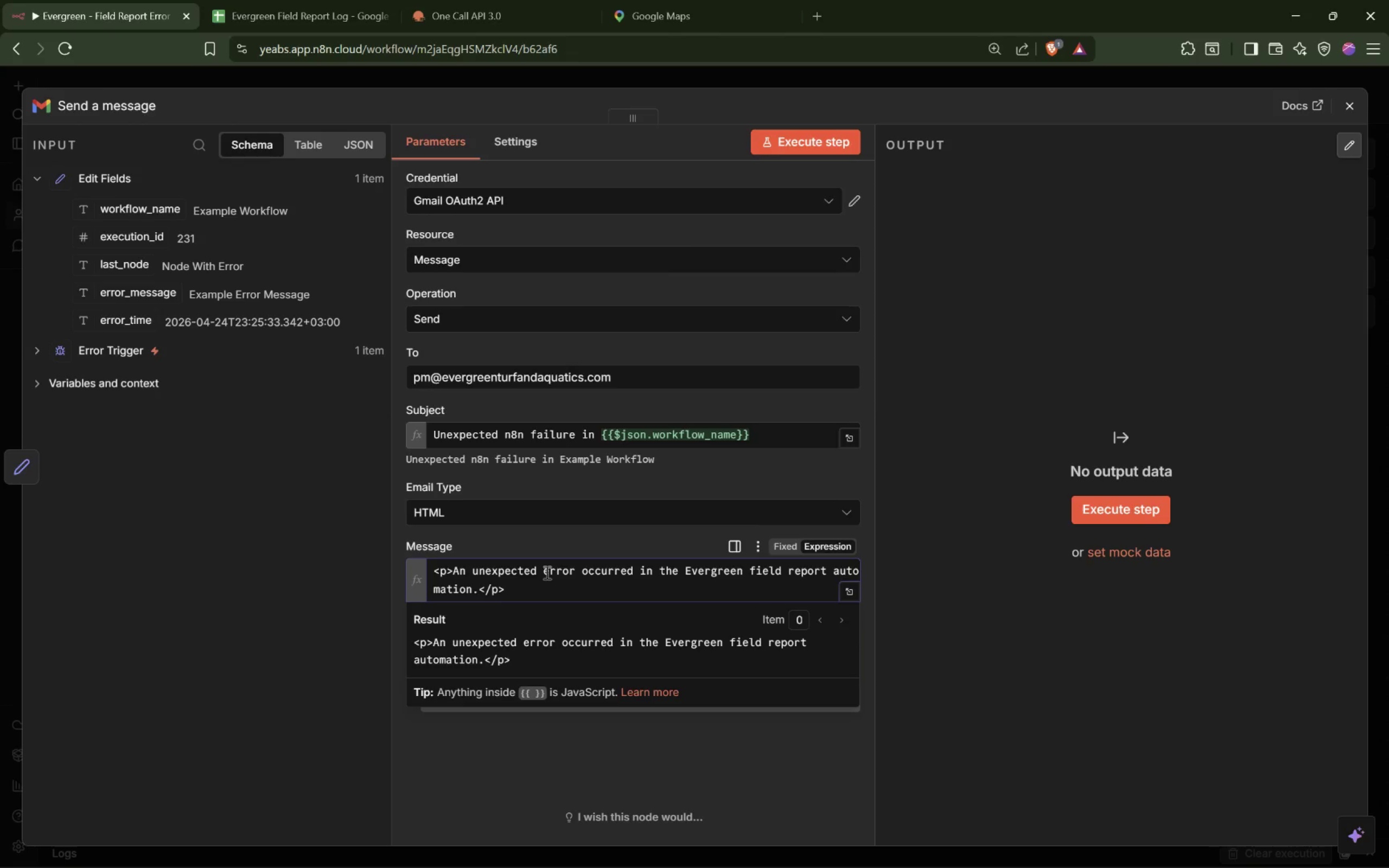 
key(Enter)
 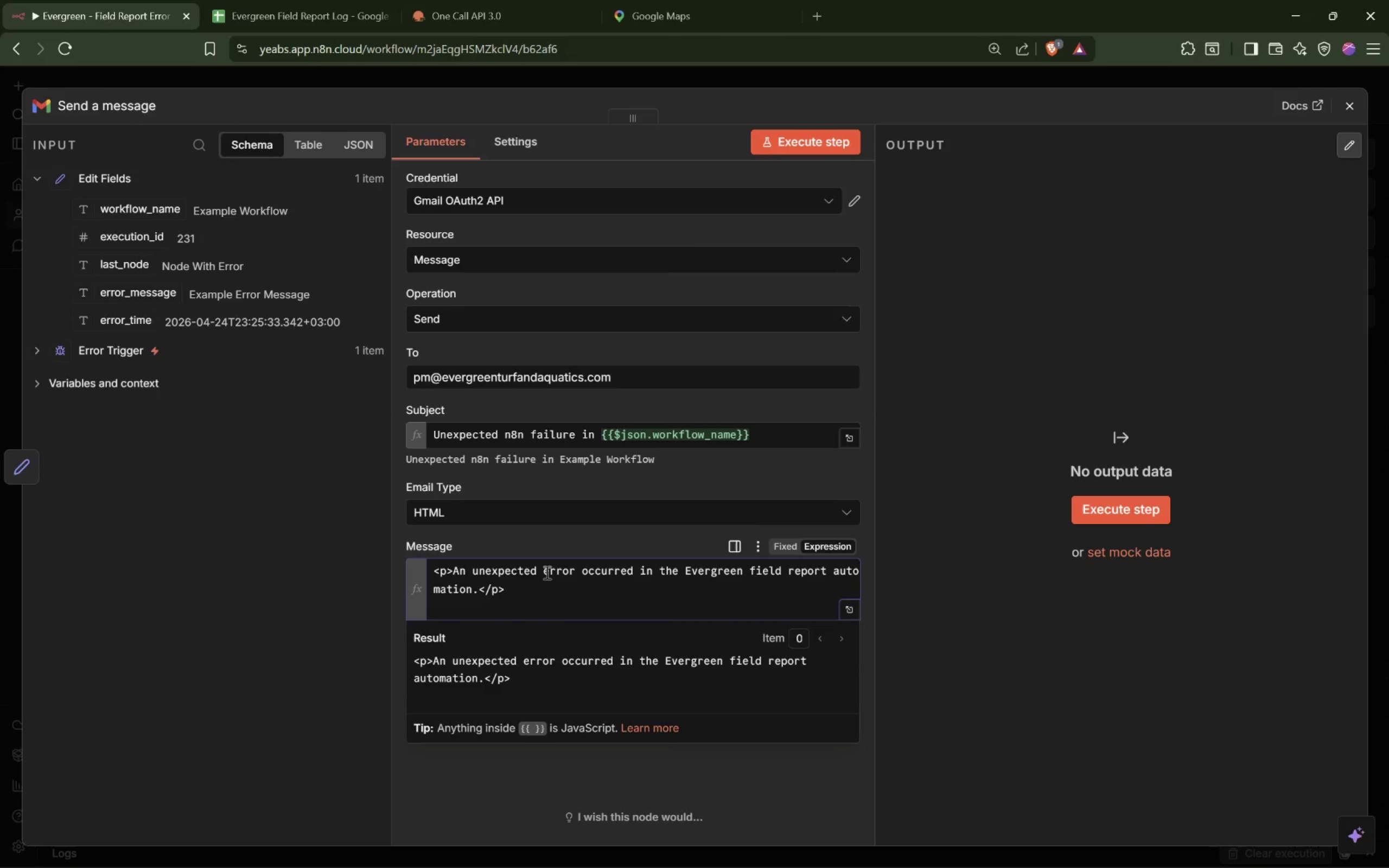 
type(<p><strong></strong><p>)
 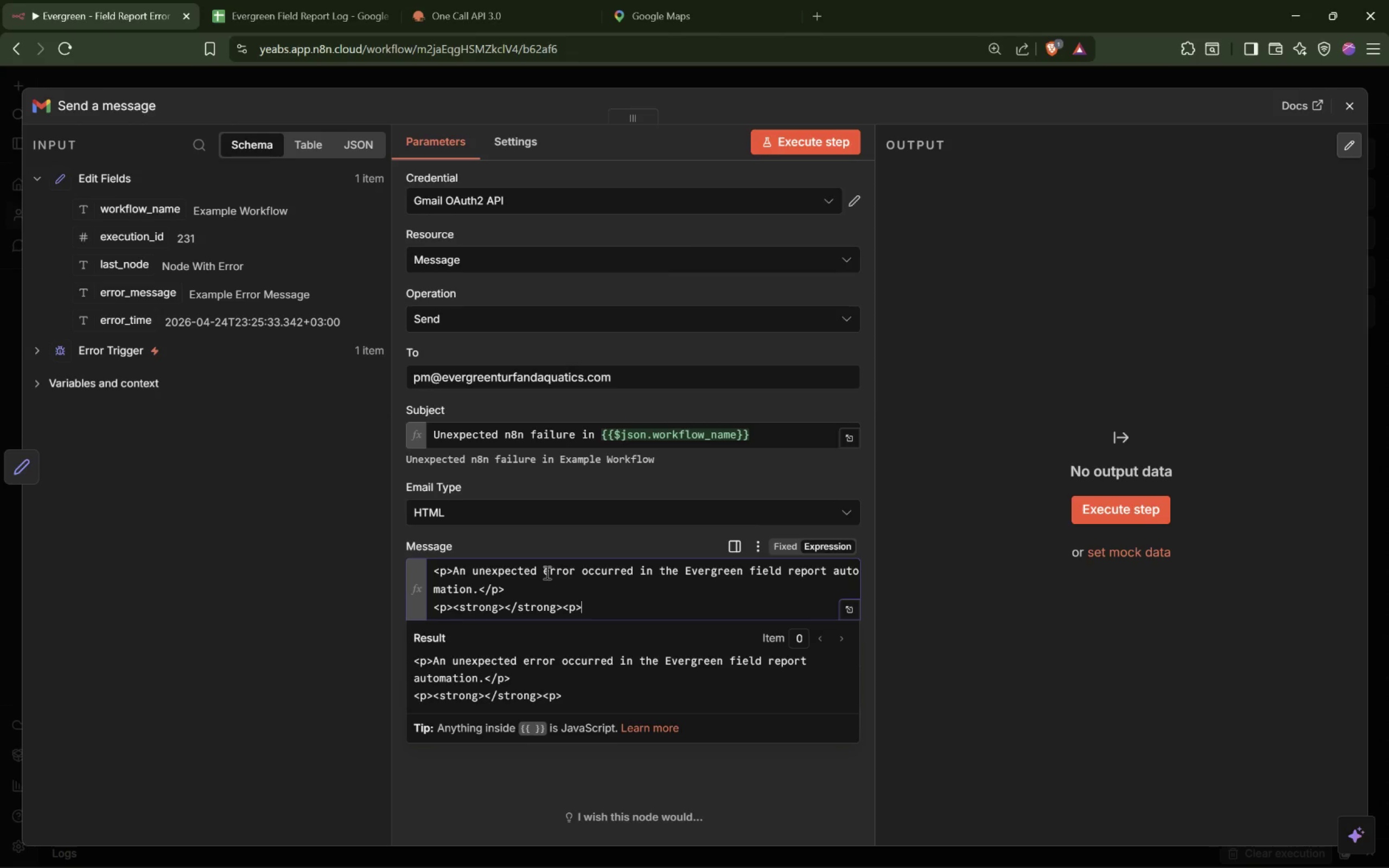 
key(ArrowLeft)
 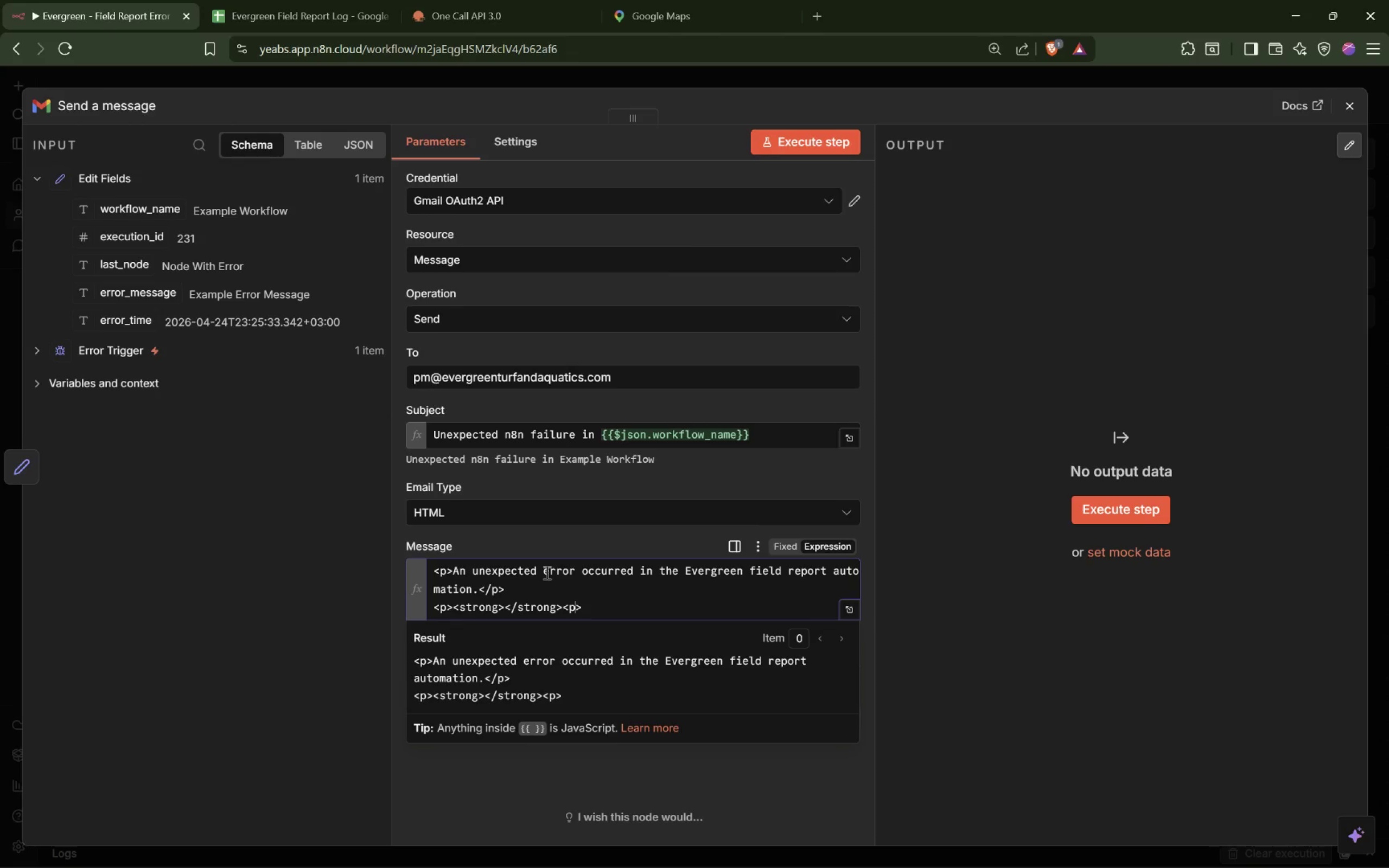 
key(ArrowLeft)
 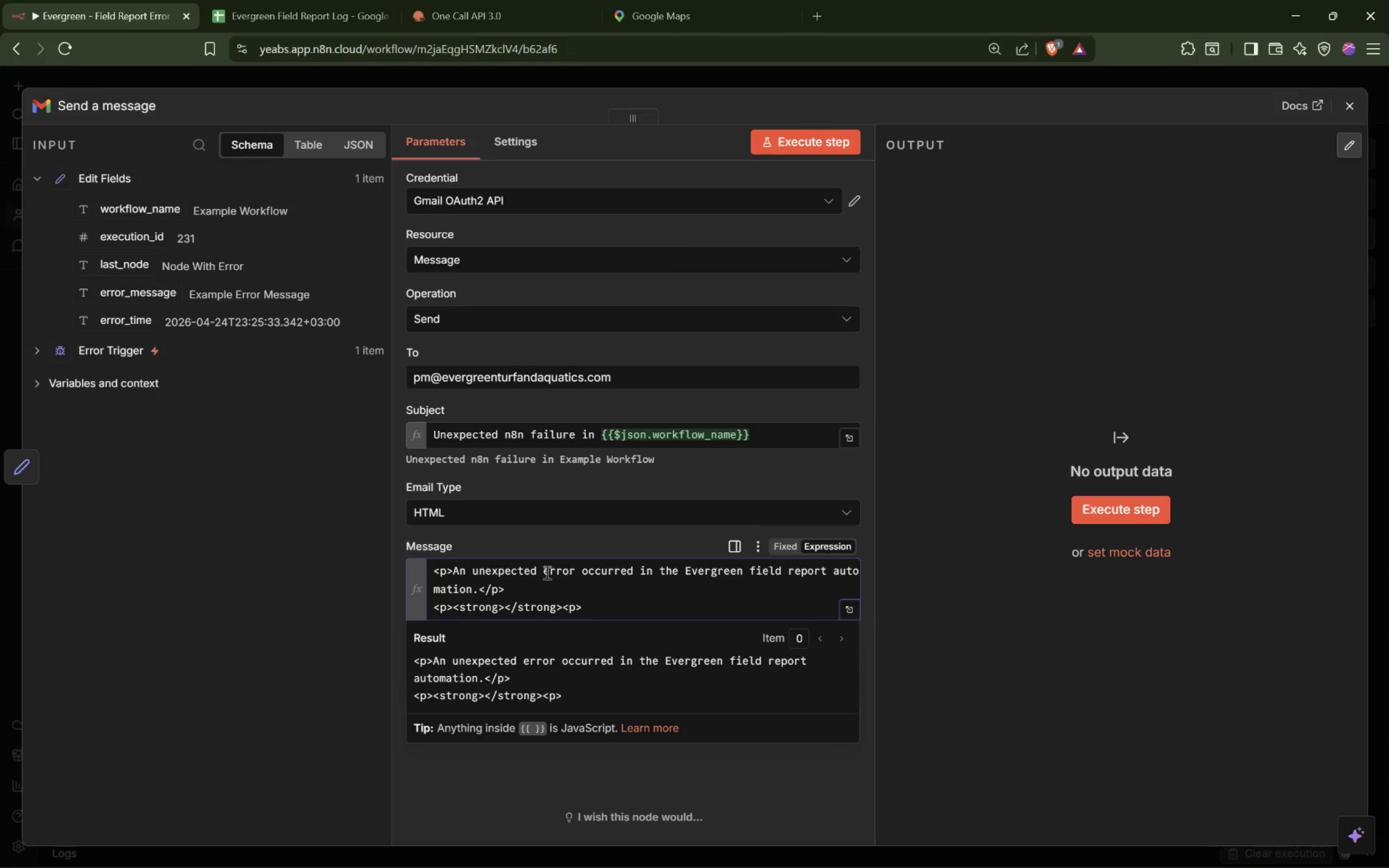 
key(Slash)
 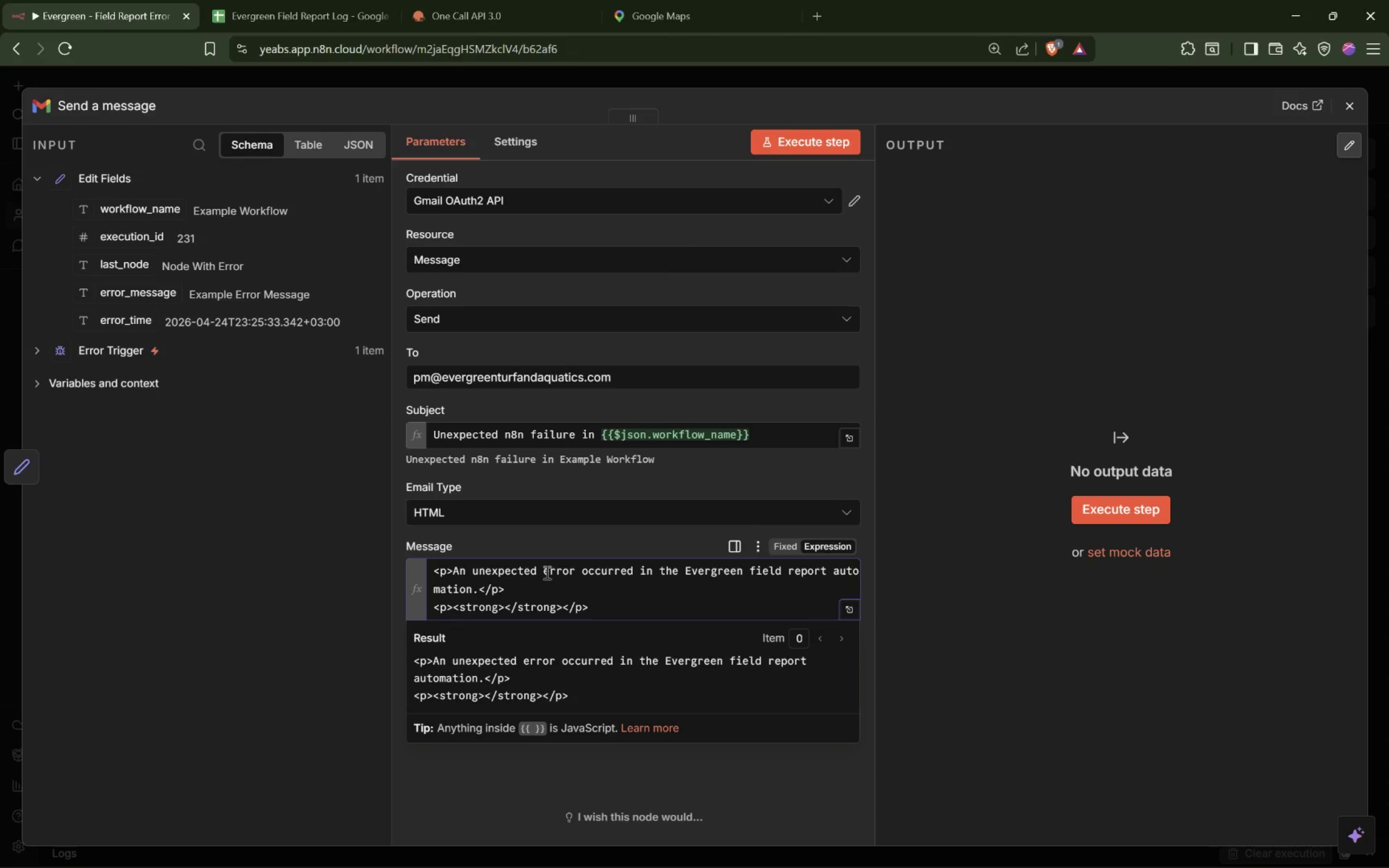 
key(Control+C)
 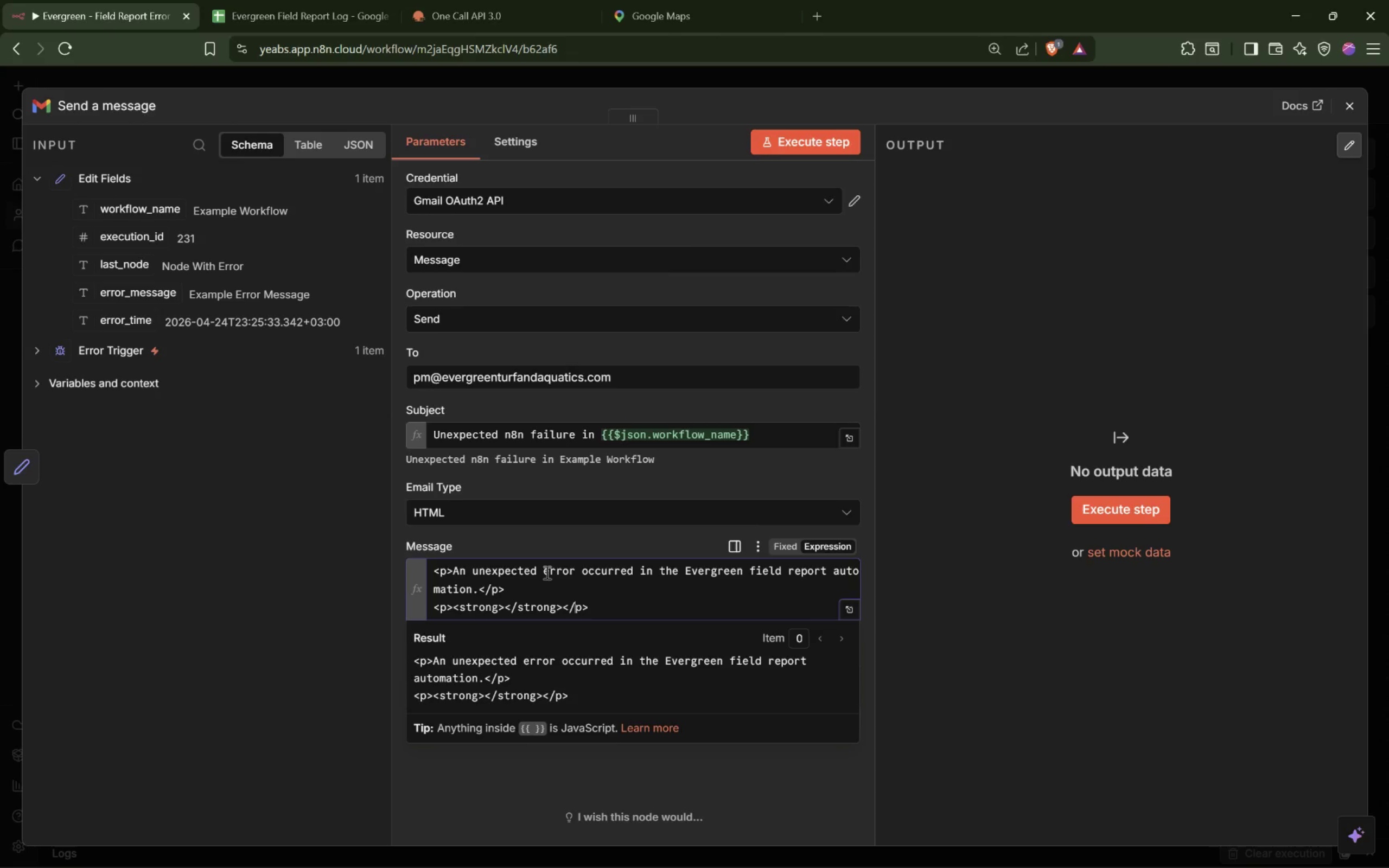 
wait(6.02)
 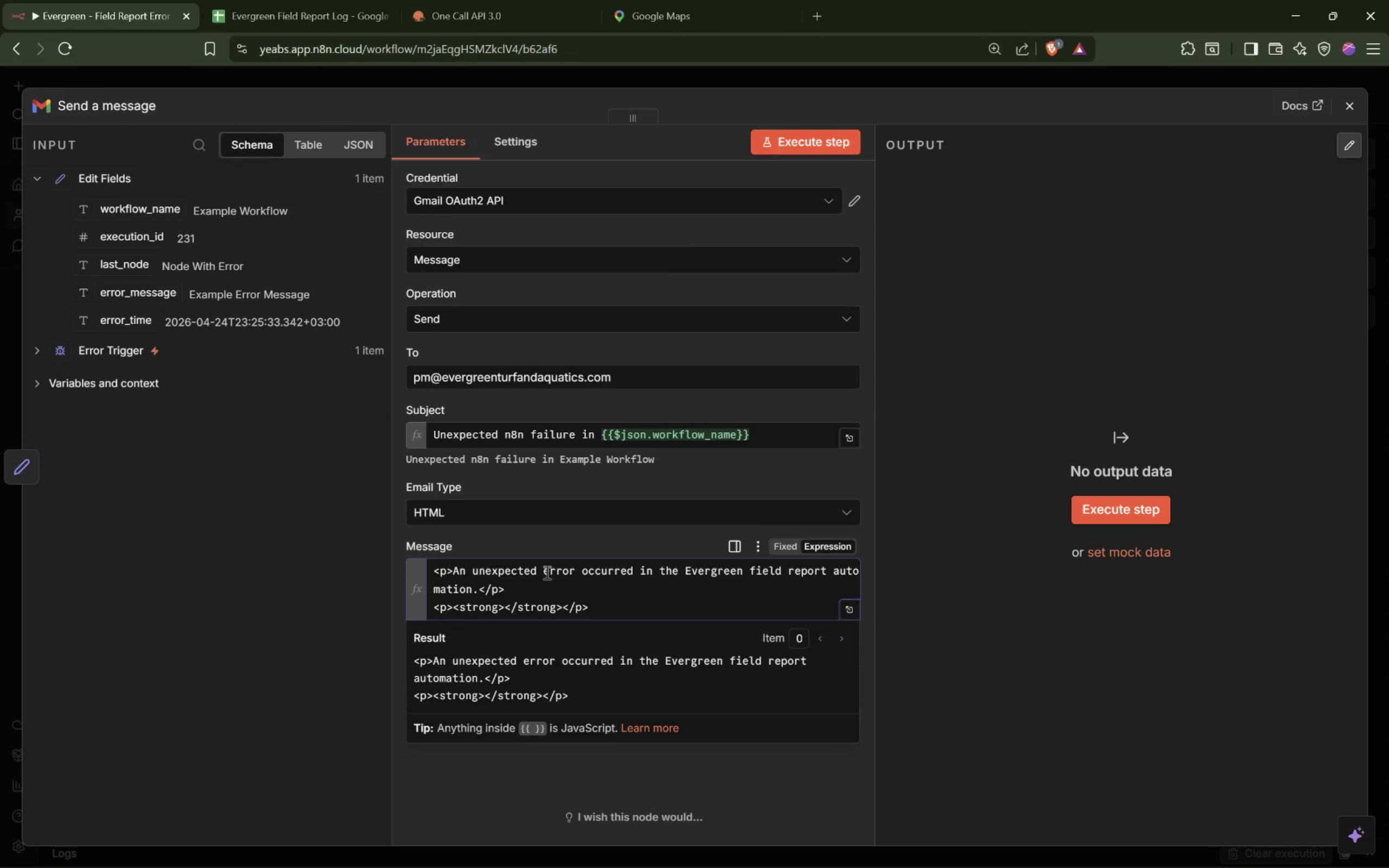 
key(Control+C)
 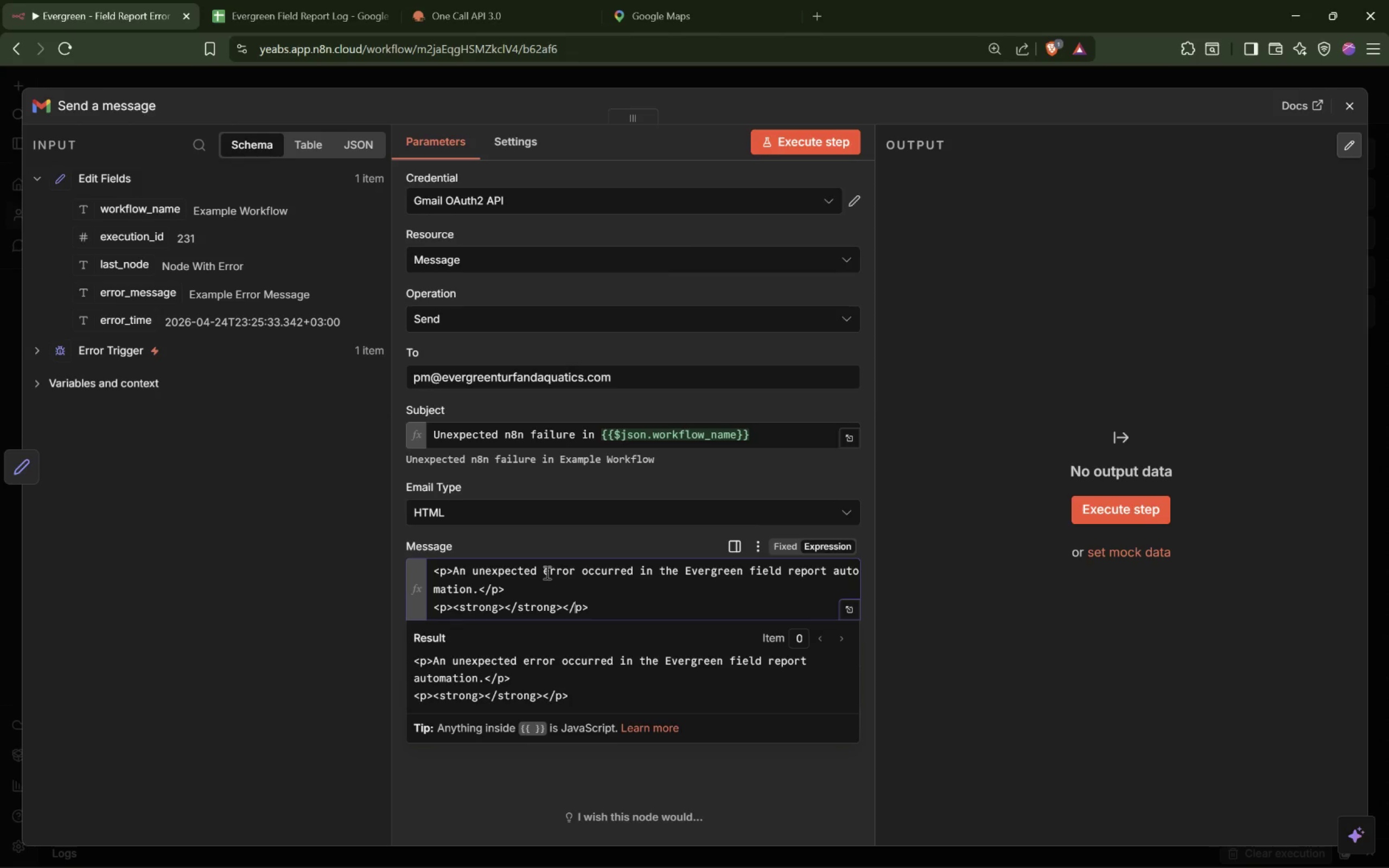 
key(Control+V)
 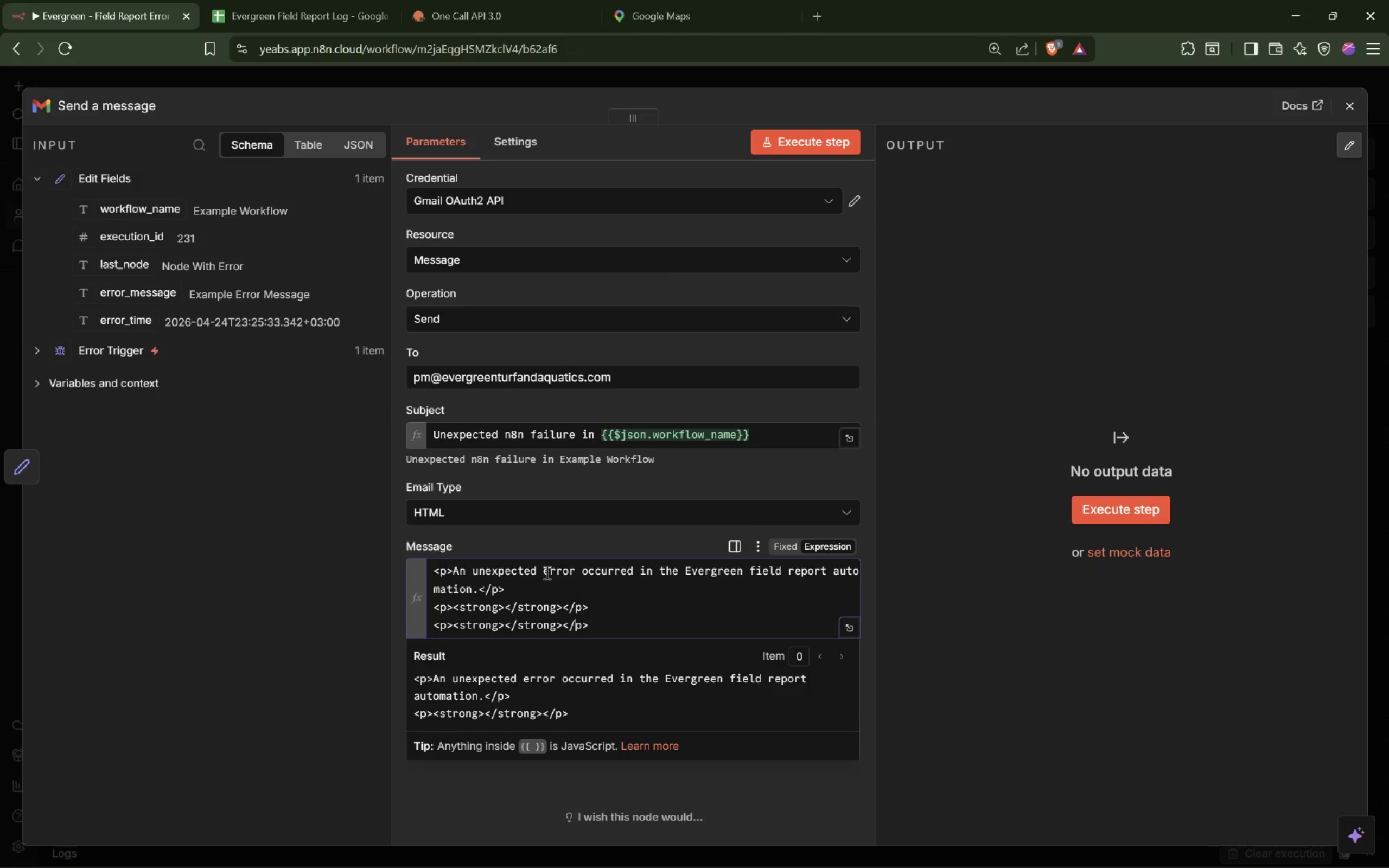 
key(Control+V)
 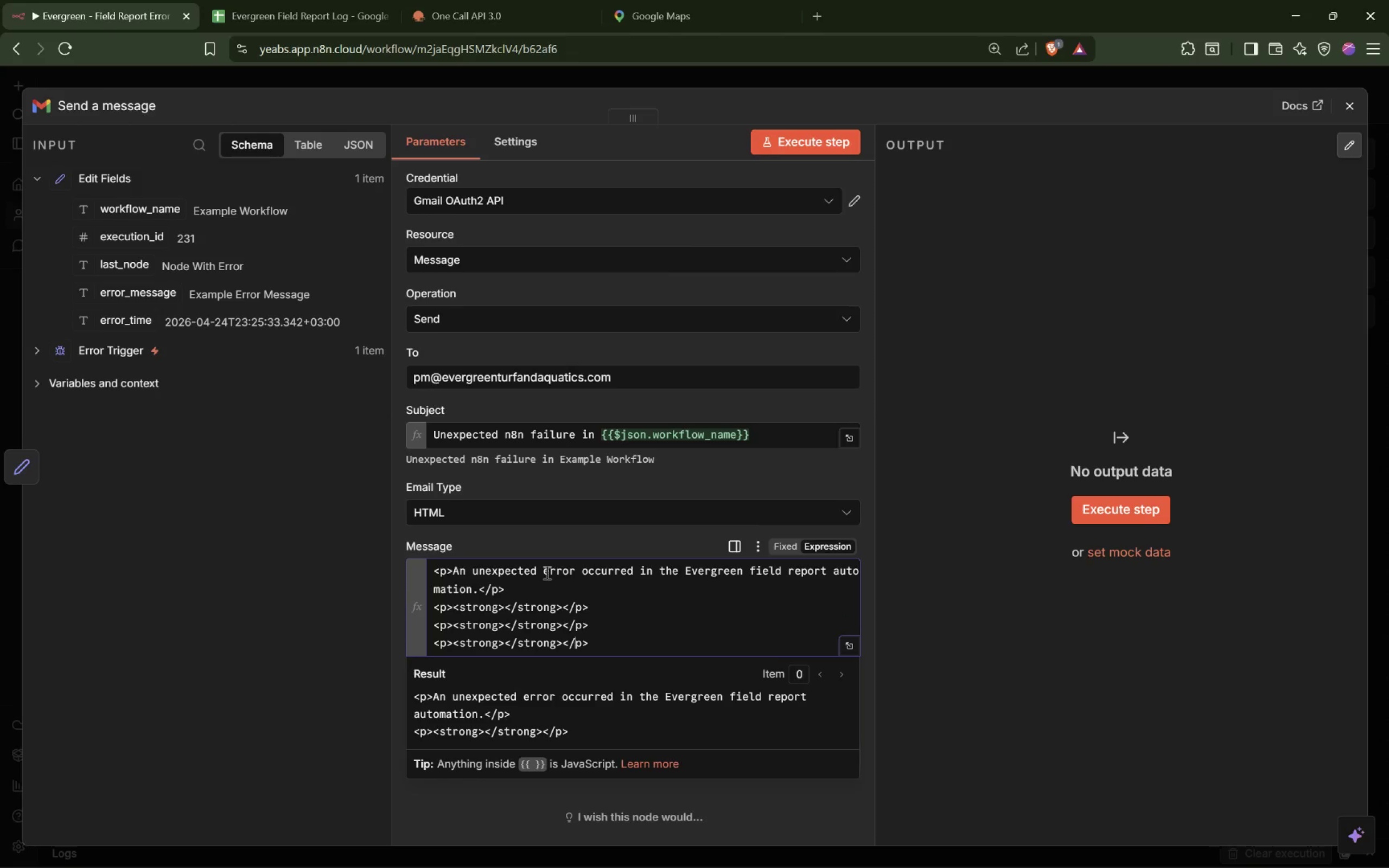 
key(Control+V)
 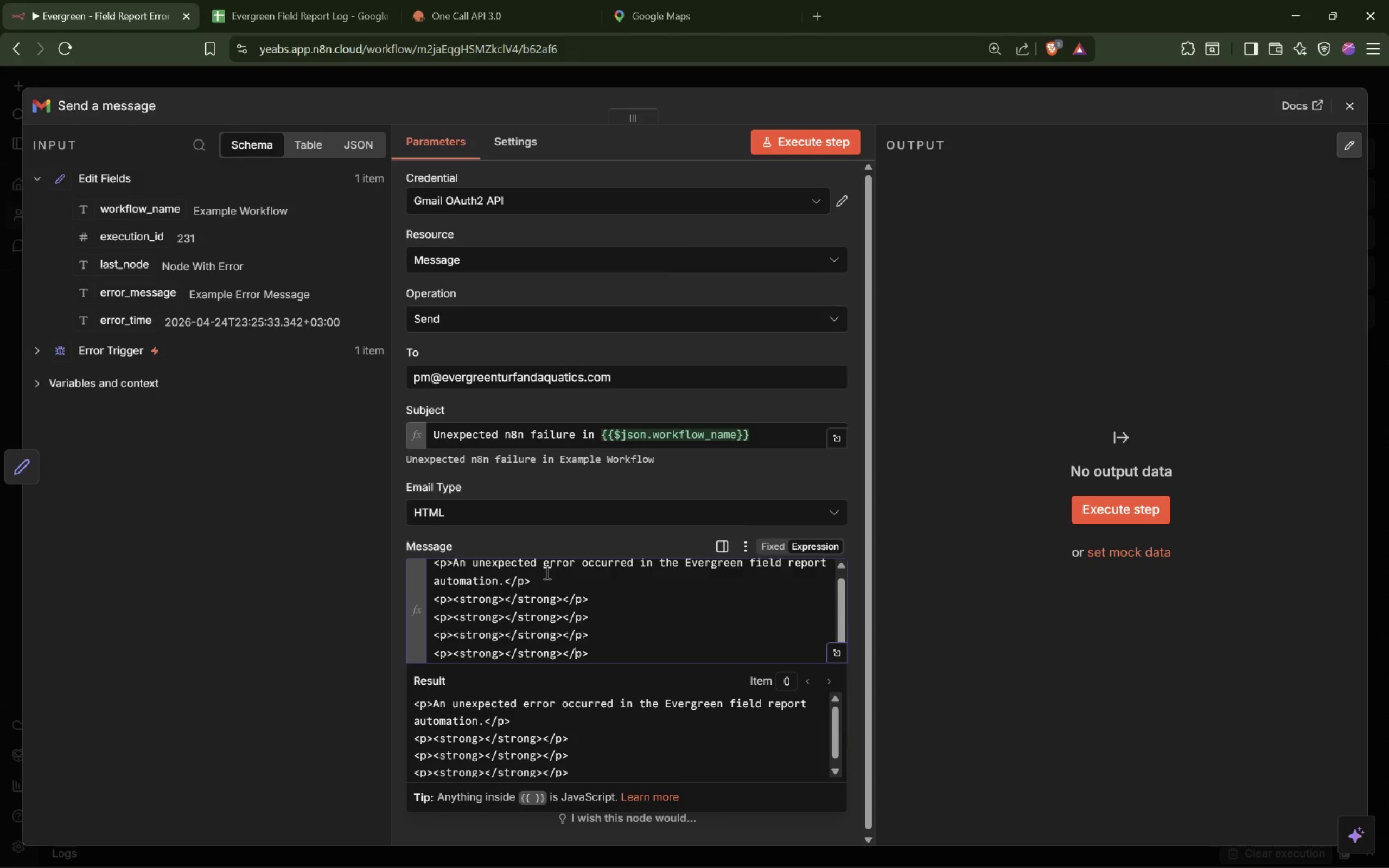 
key(Control+V)
 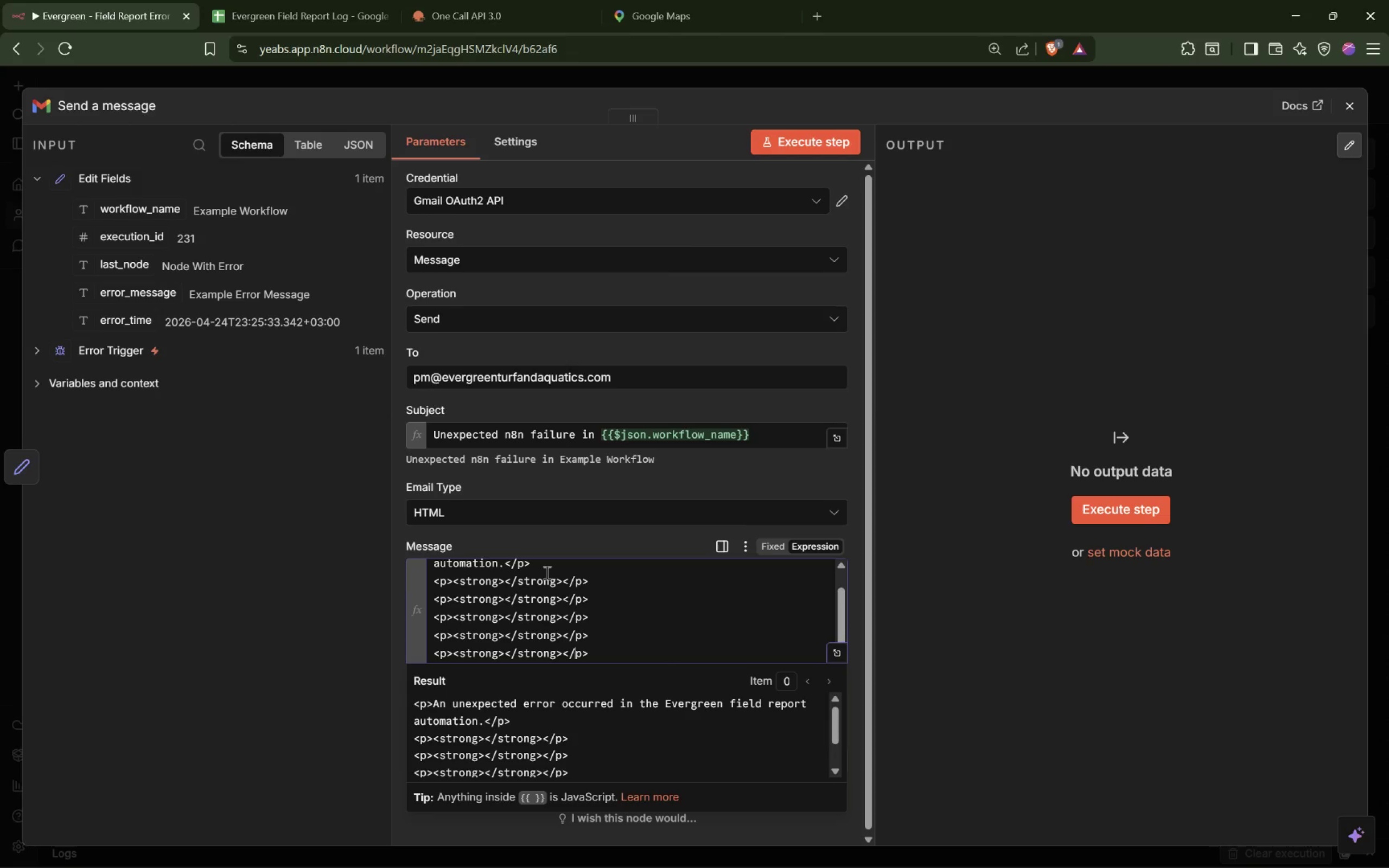 
hold_key(key=ArrowUp, duration=0.66)
 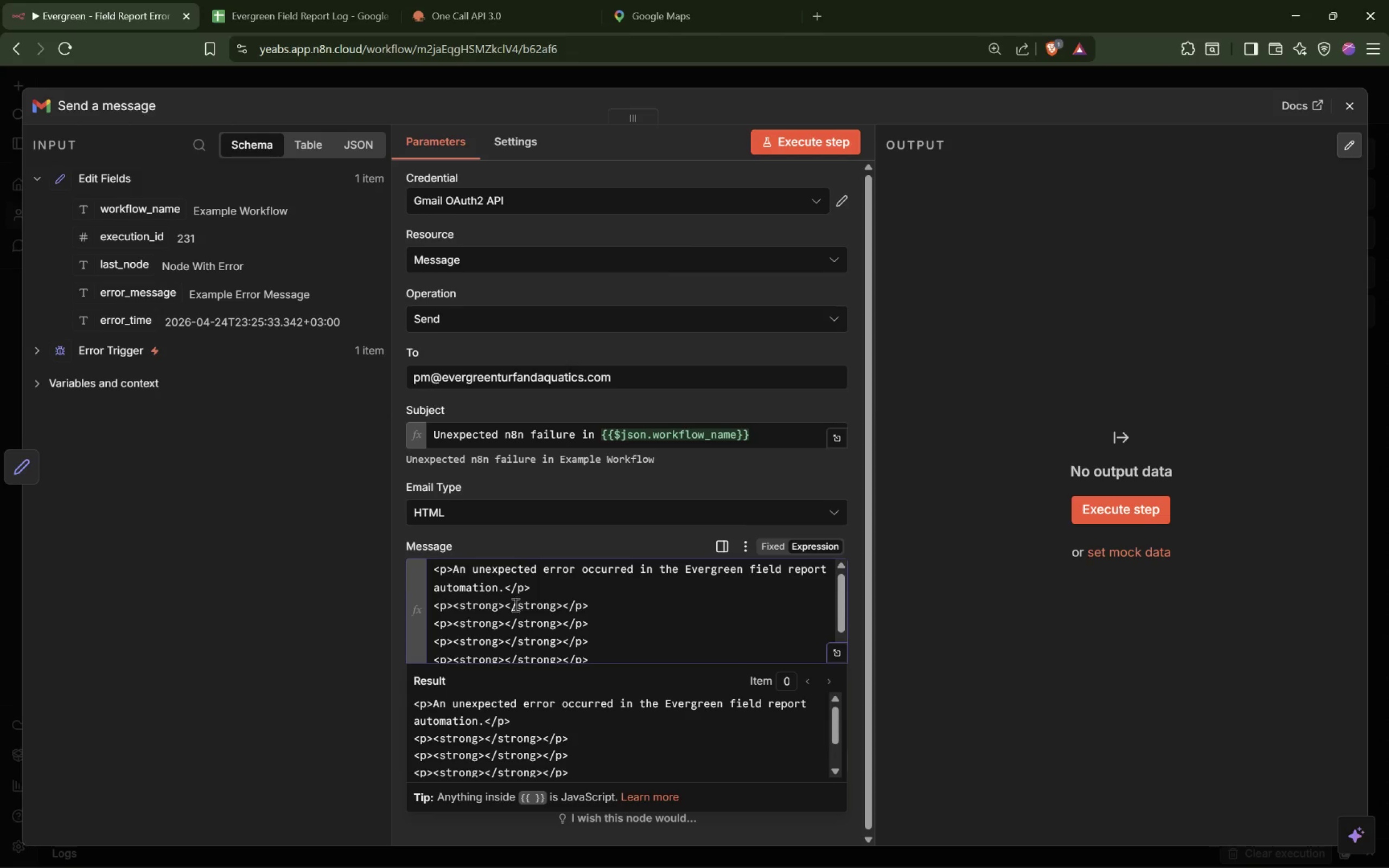 
left_click([505, 605])
 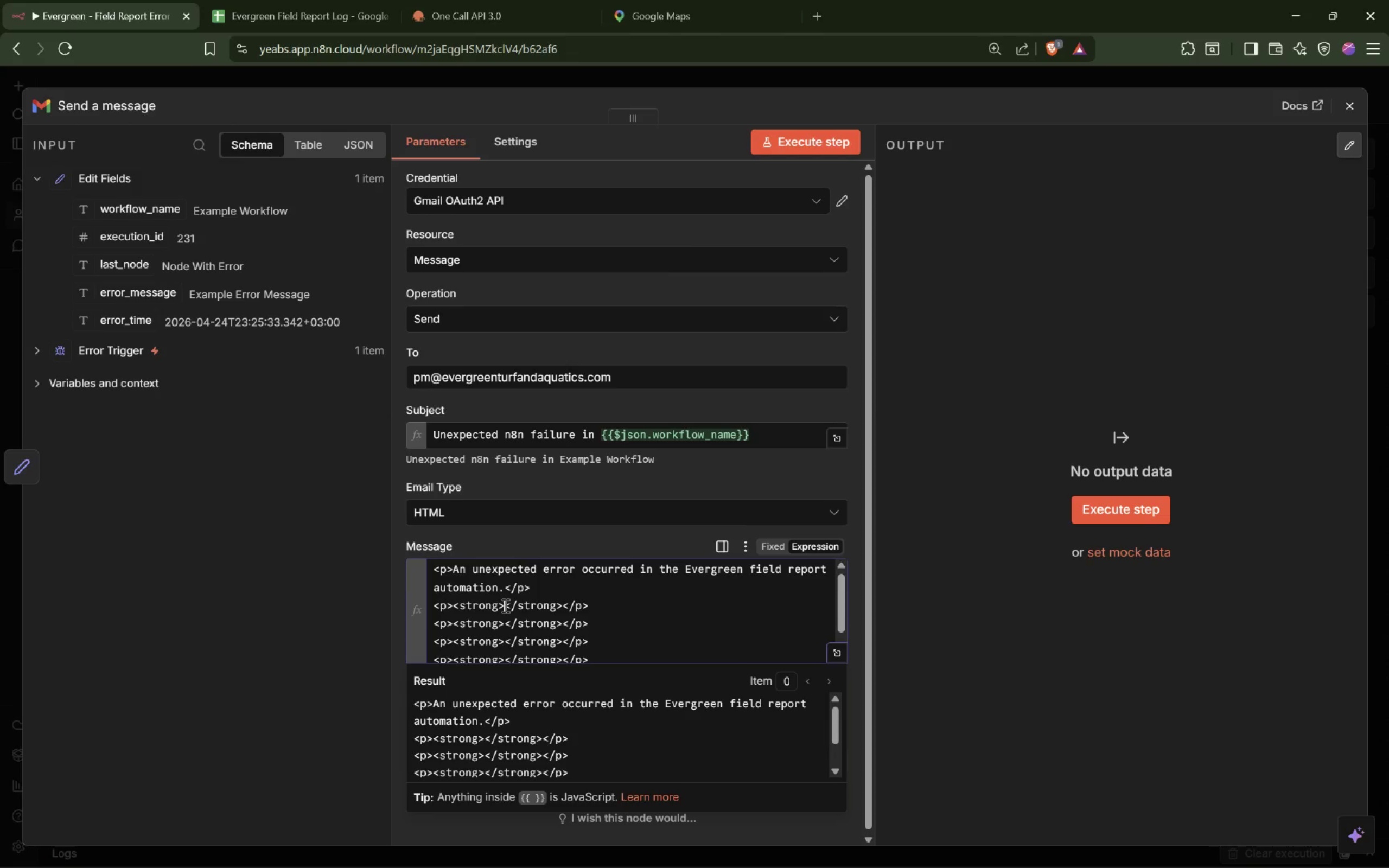 
type(Workflow:)
 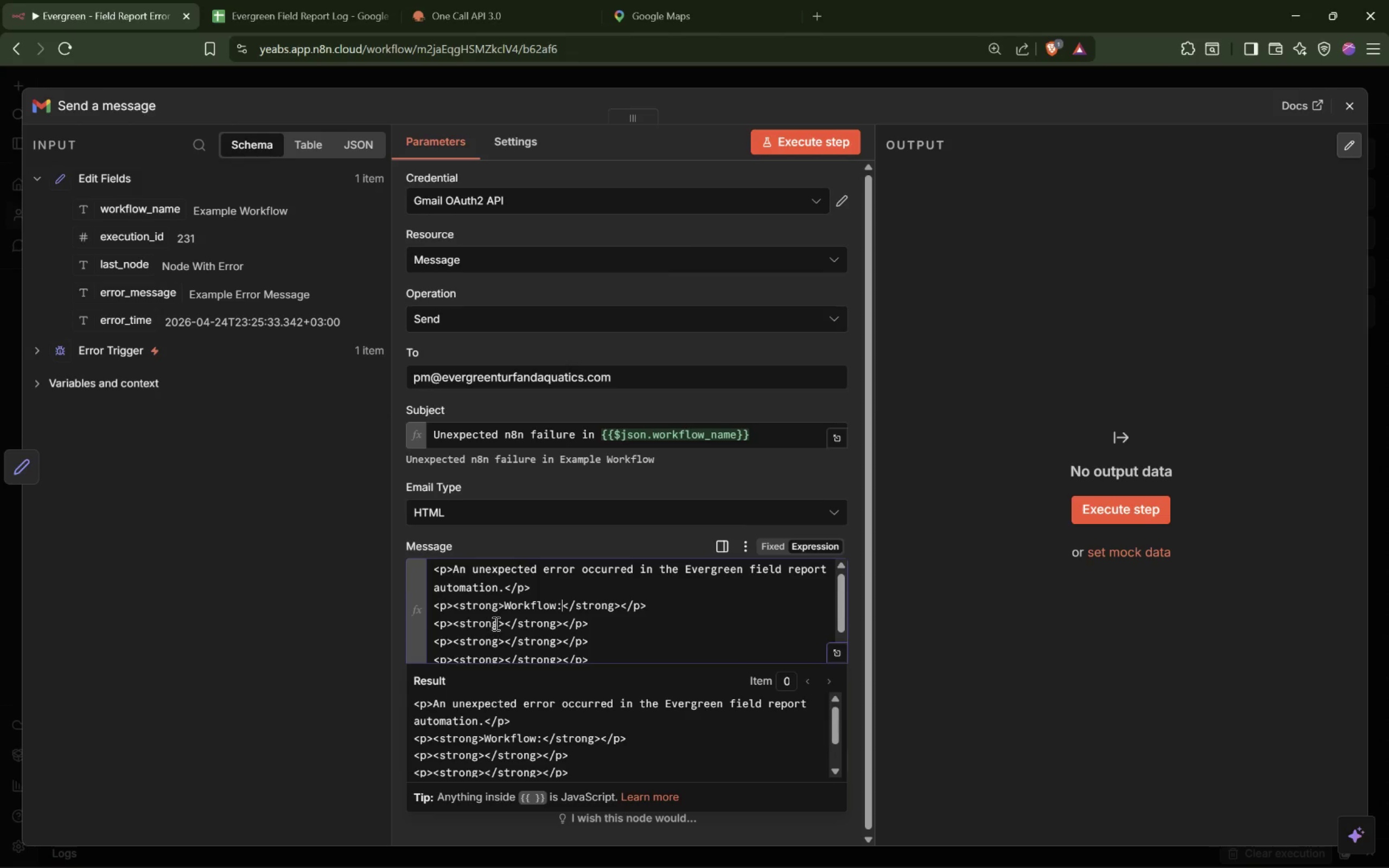 
left_click([502, 624])
 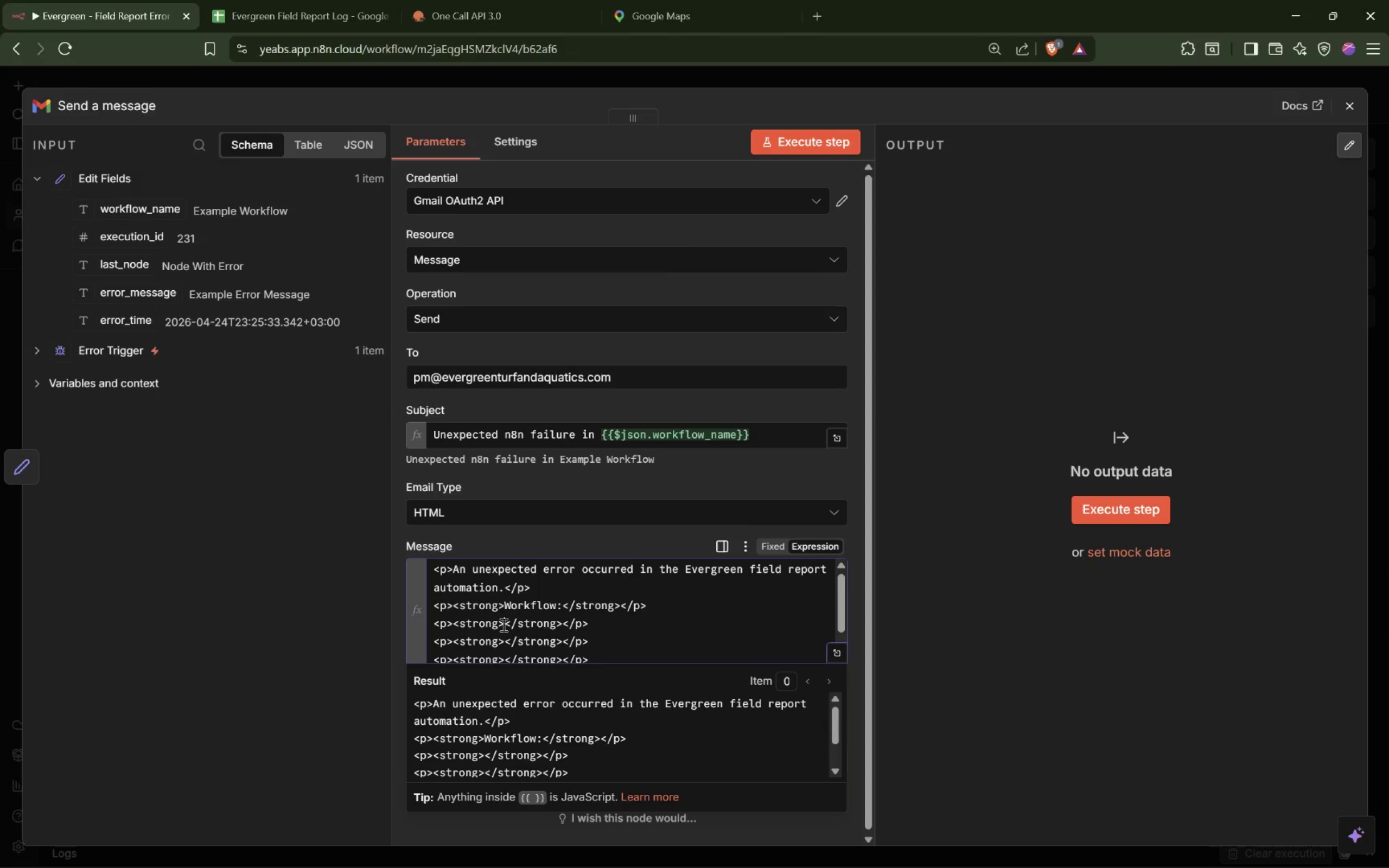 
type(Execution ID:)
 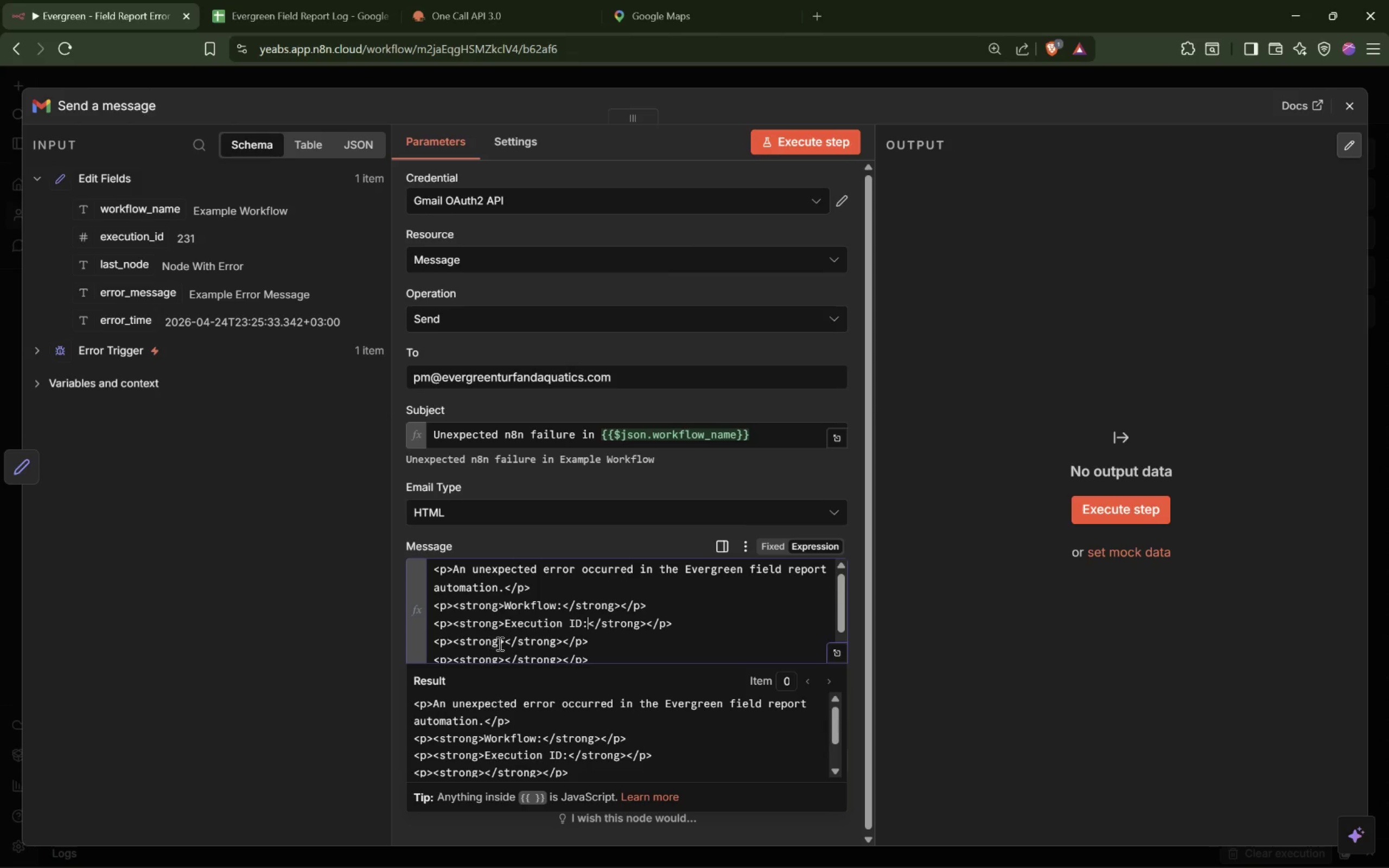 
left_click([503, 643])
 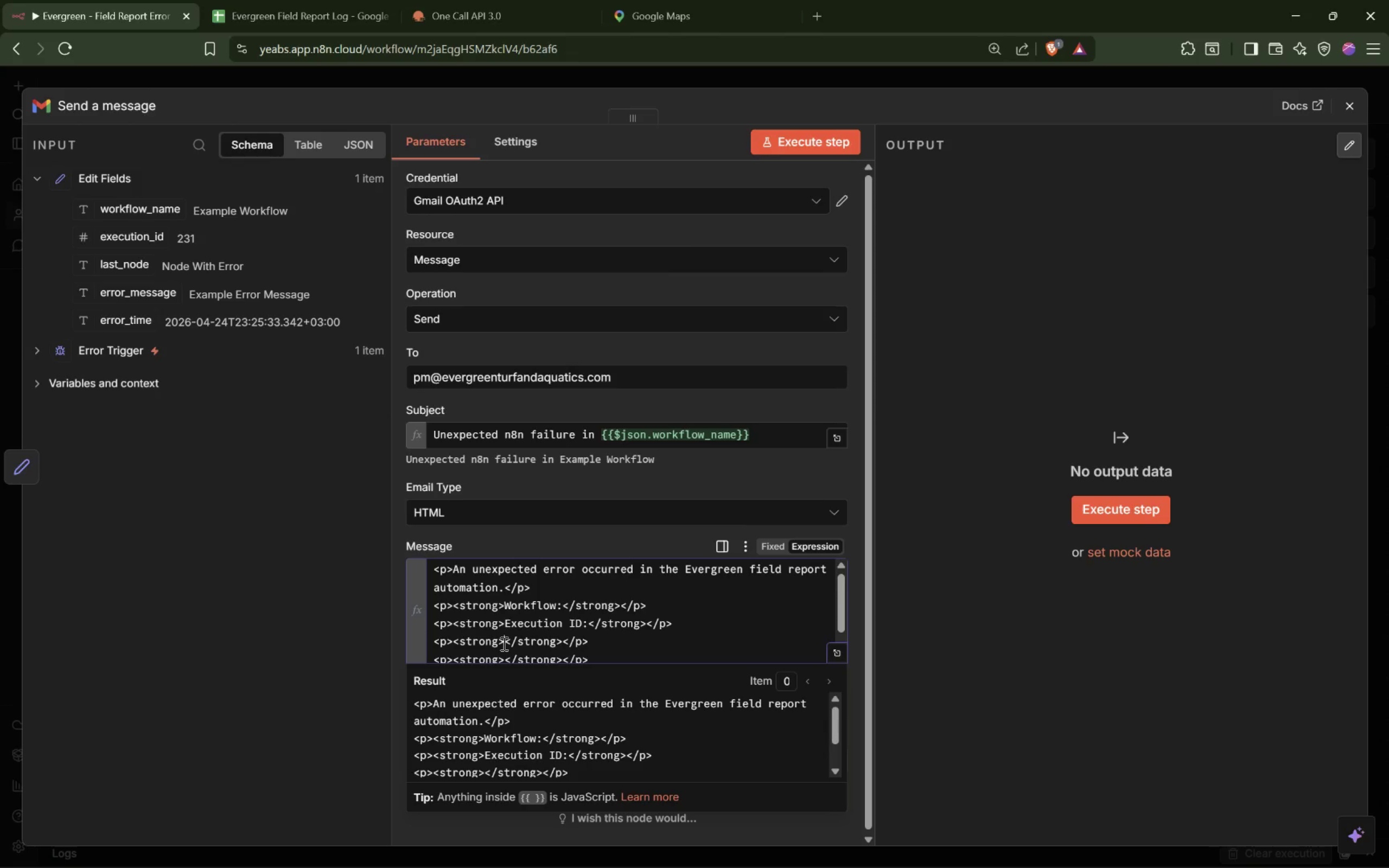 
type(Last Node:)
 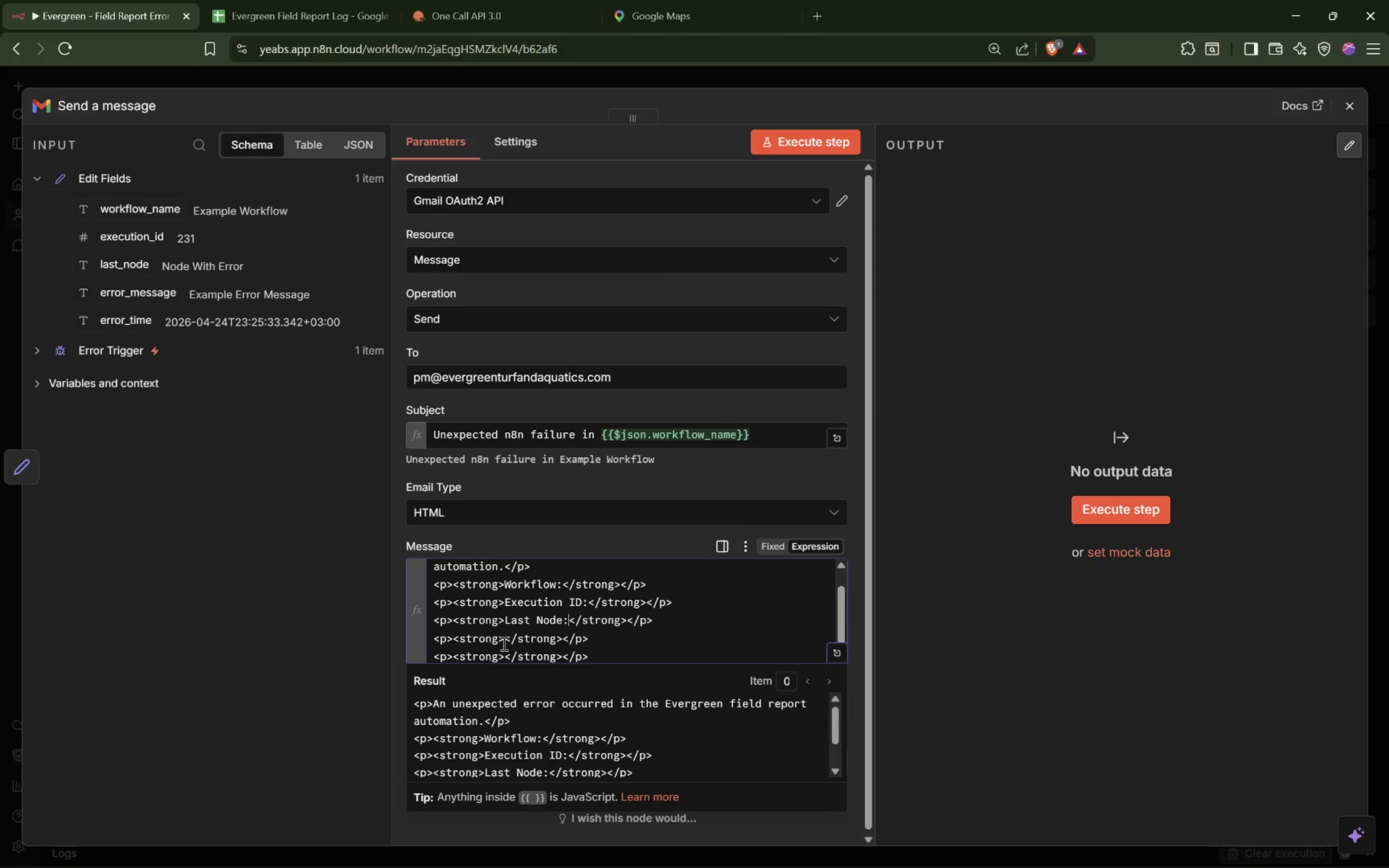 
left_click([502, 642])
 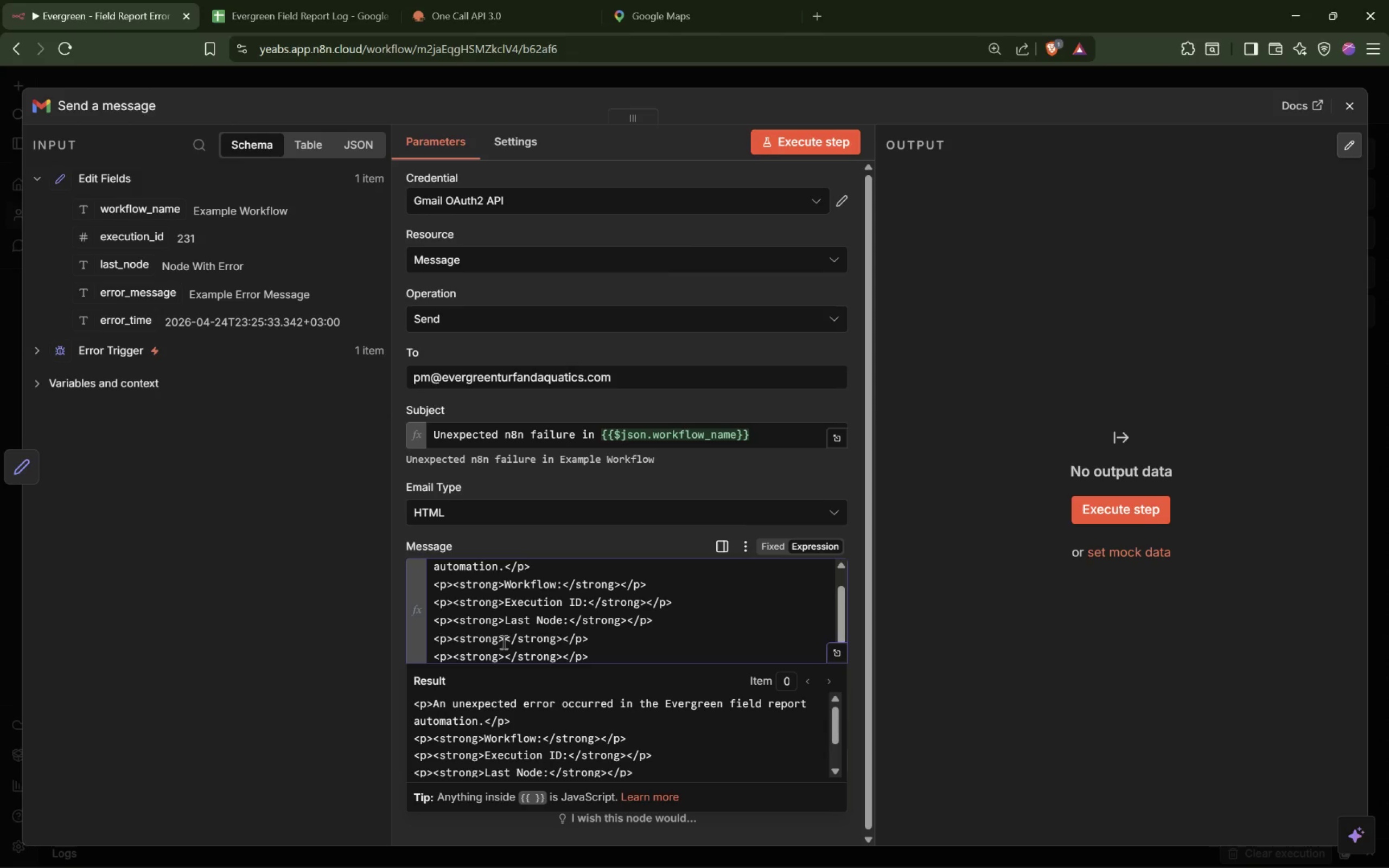 
type(Error:)
 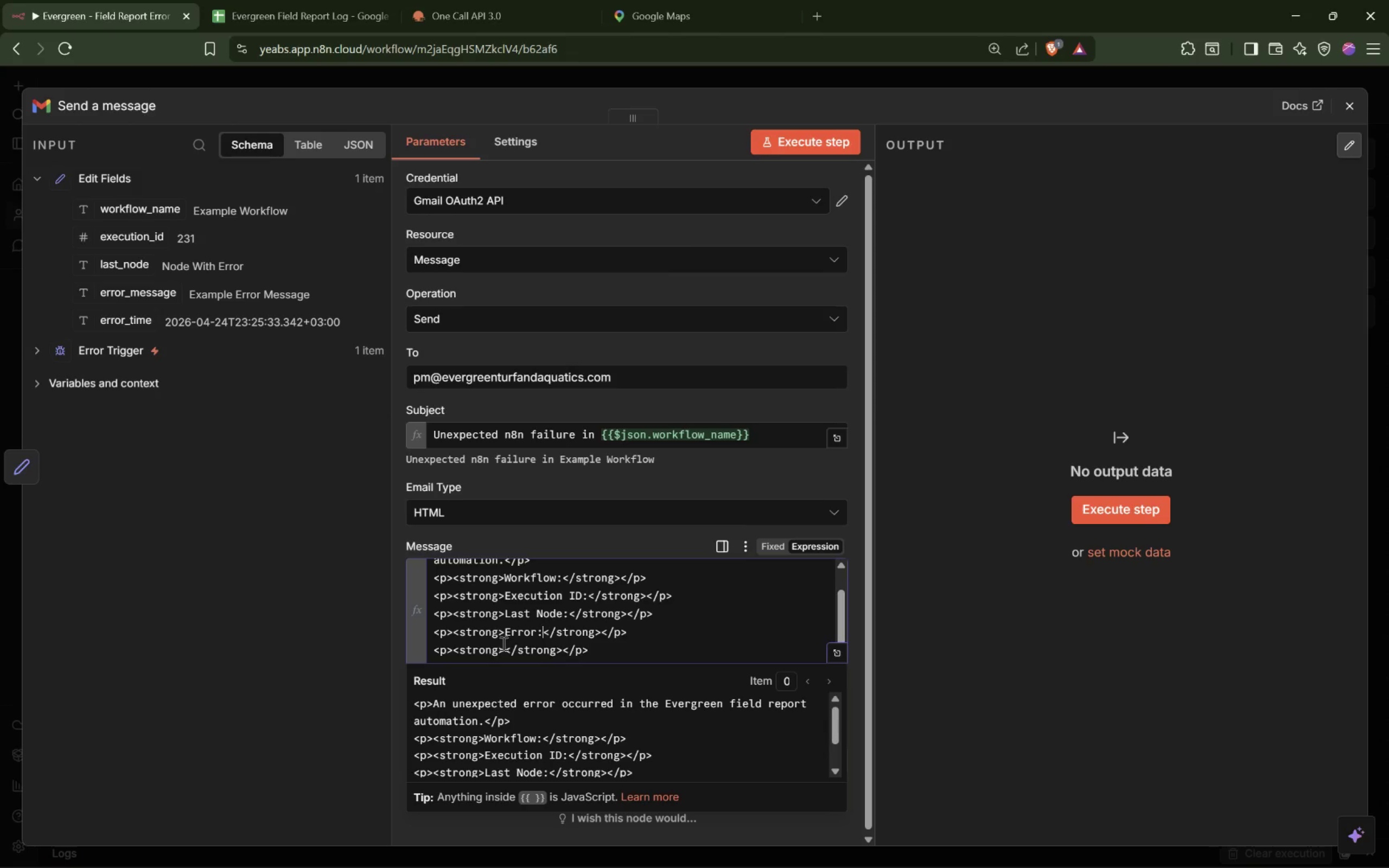 
left_click([504, 648])
 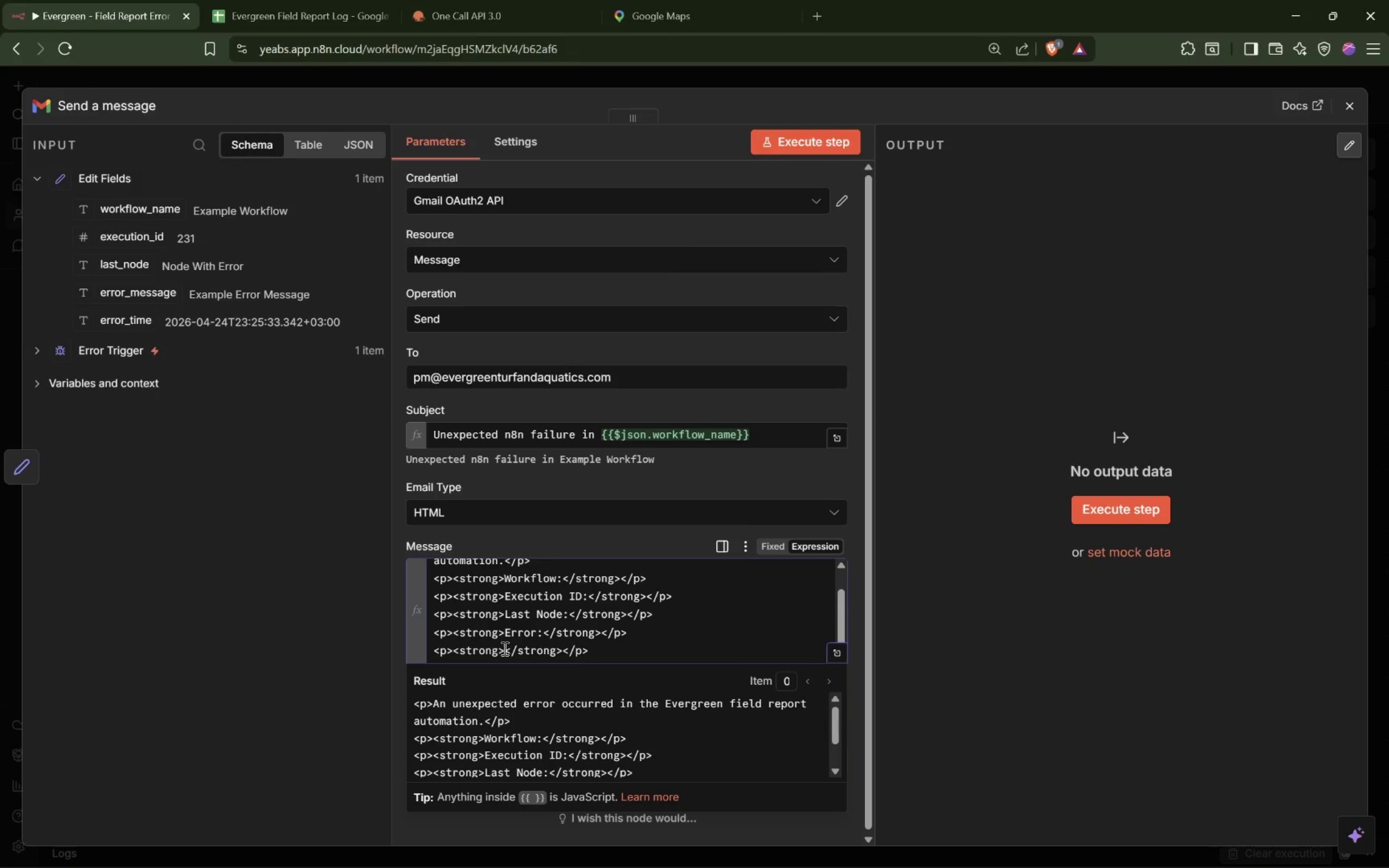 
wait(7.19)
 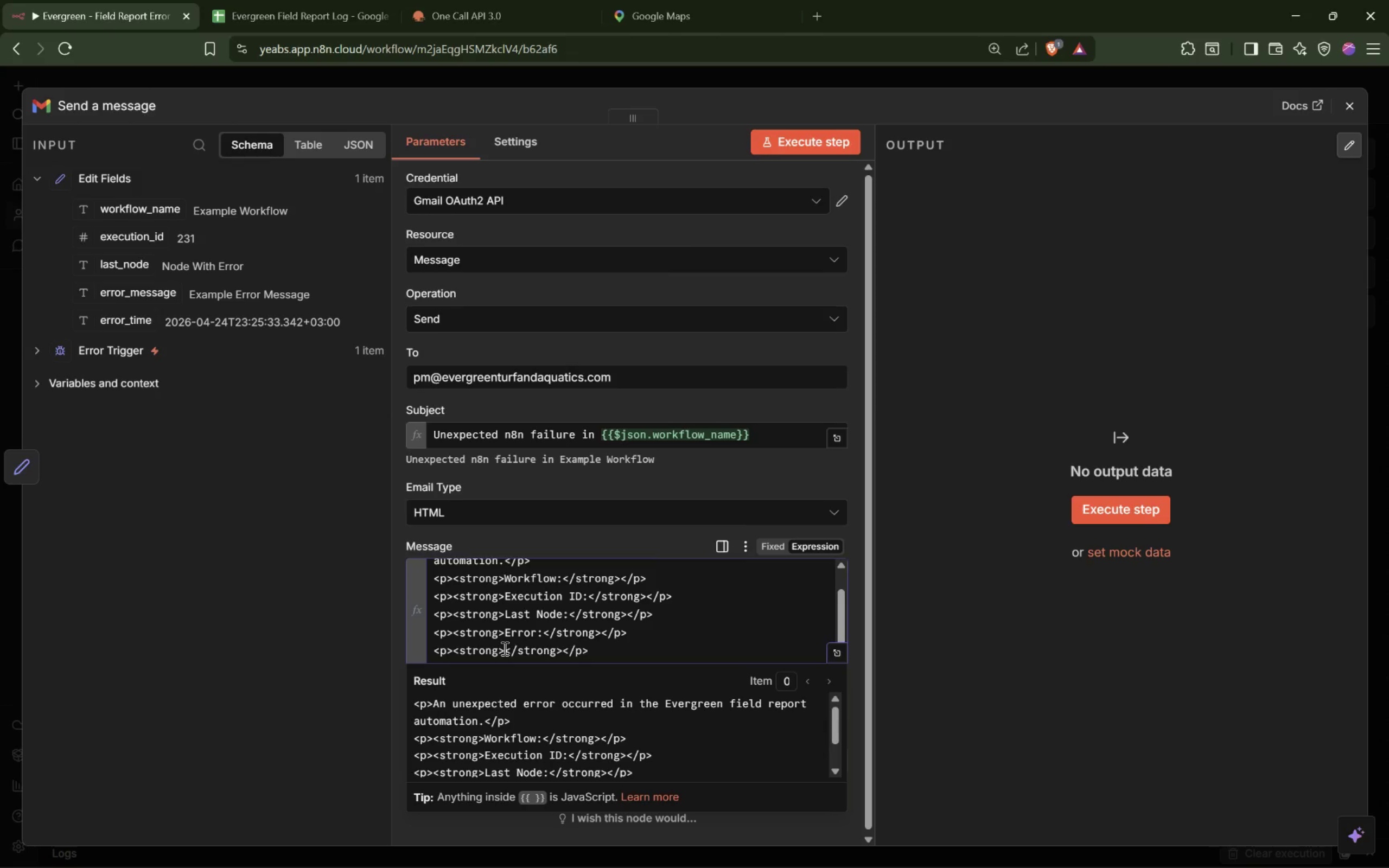 
type(Detected At:)
 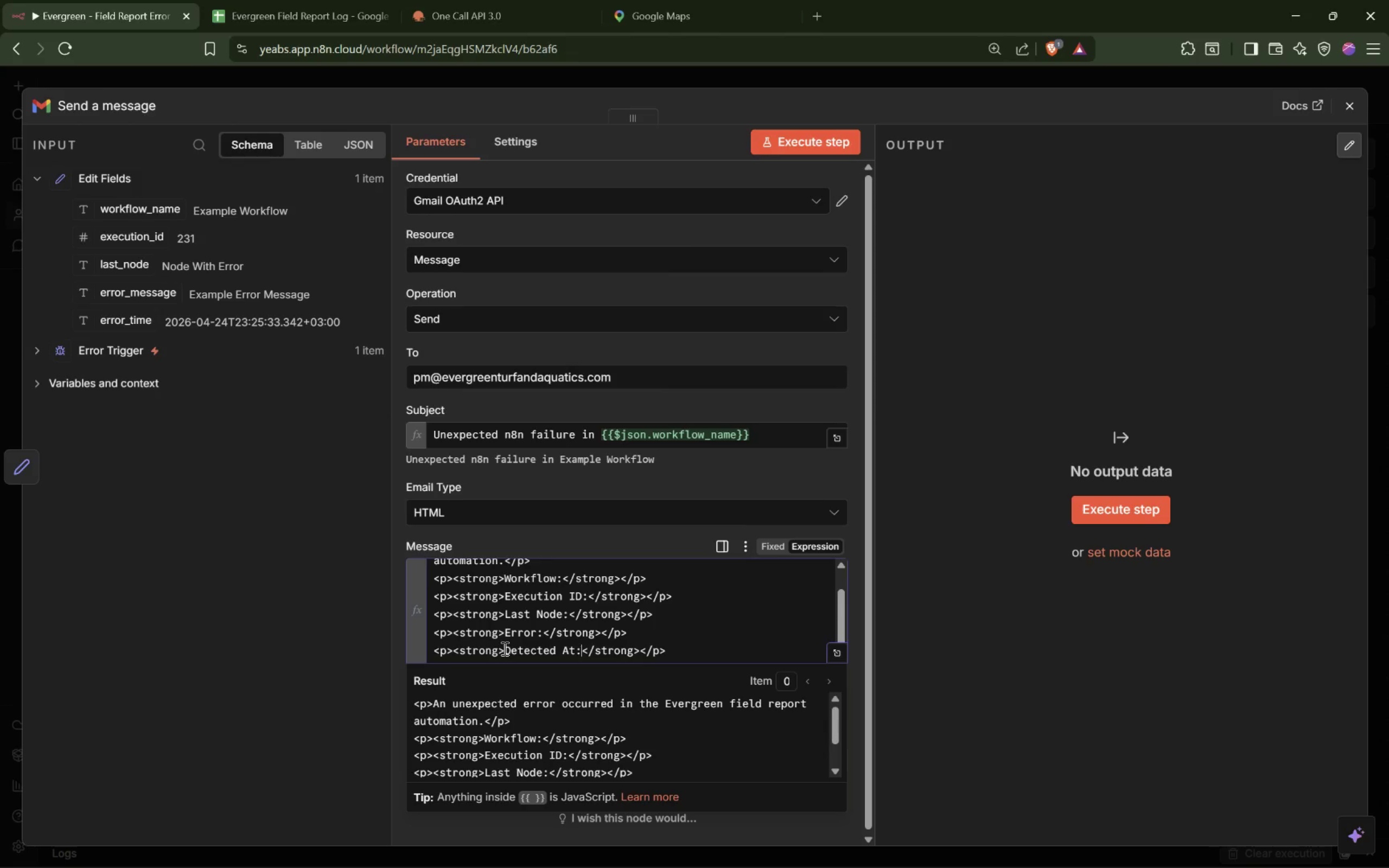 
left_click_drag(start_coordinate=[149, 215], to_coordinate=[649, 598])
 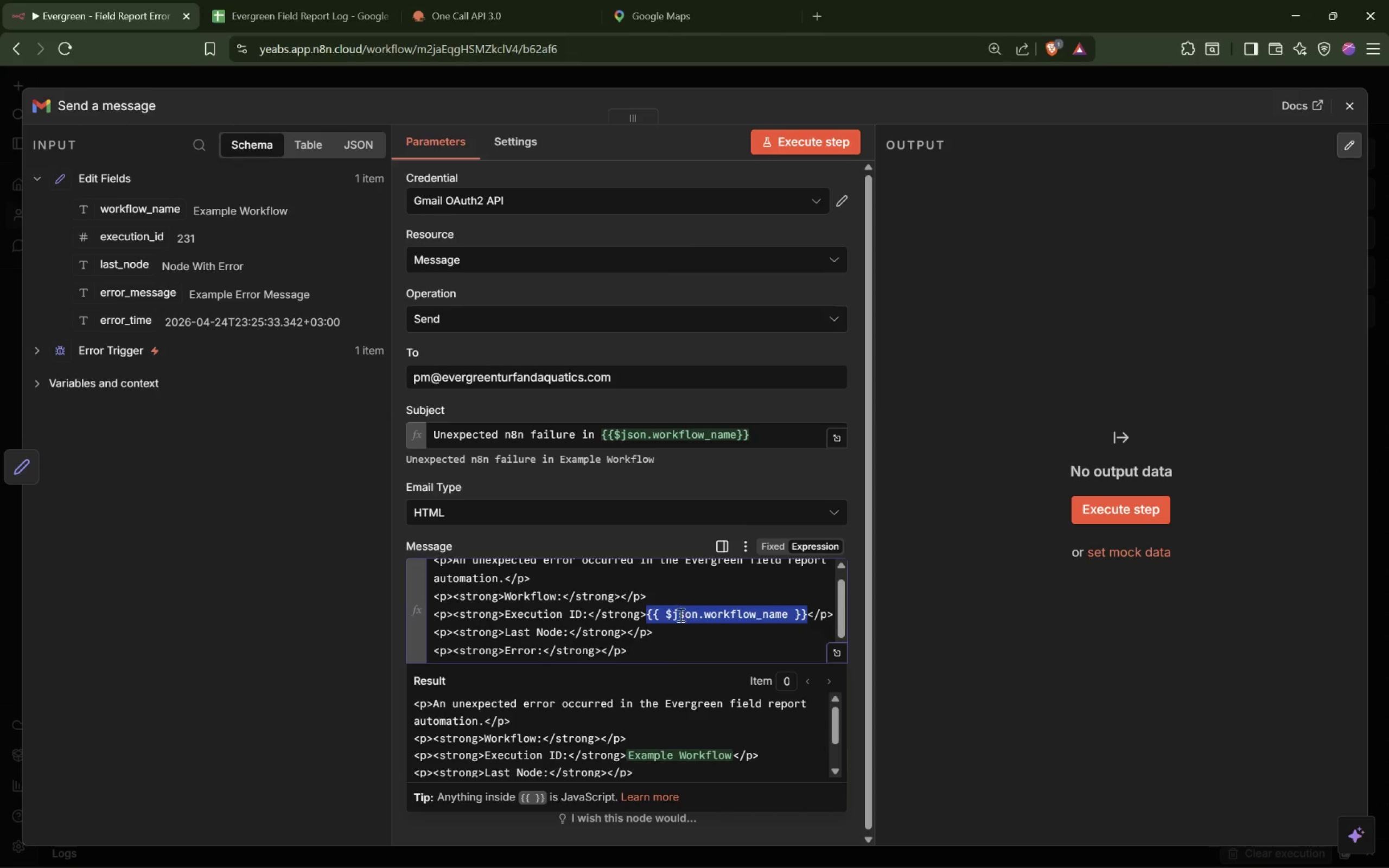 
key(Control+ControlLeft)
 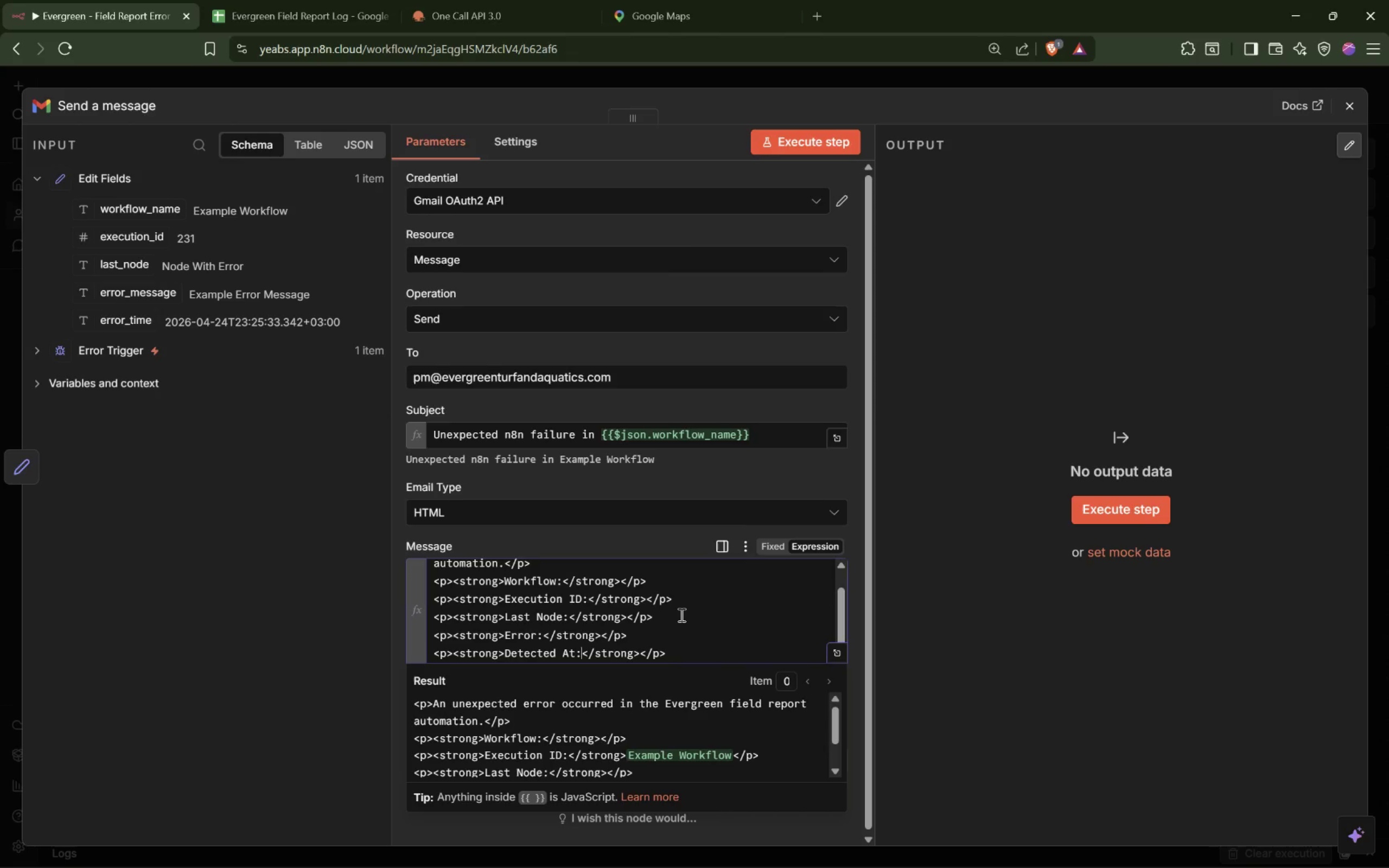 
key(Control+Z)
 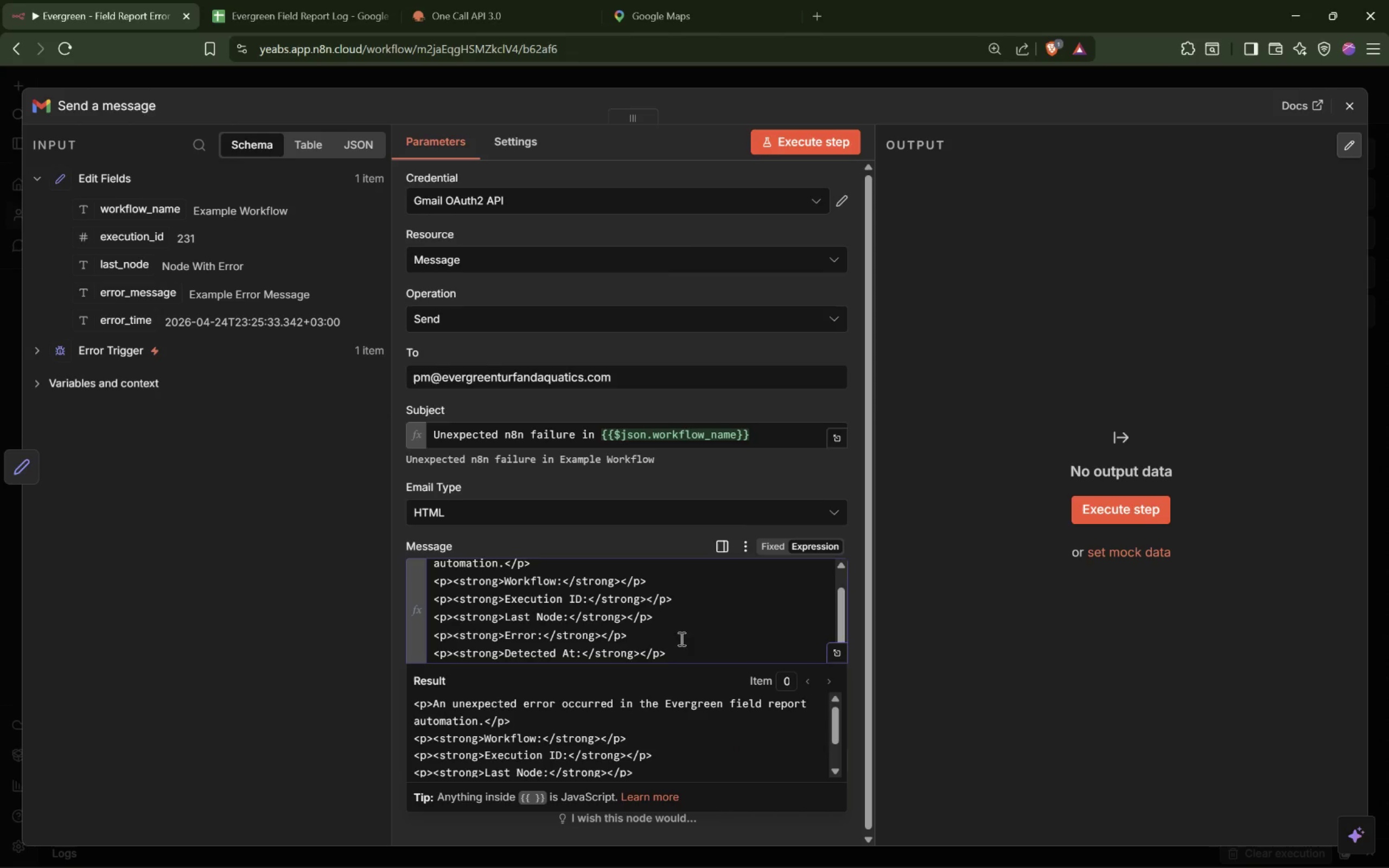 
scroll: coordinate [656, 629], scroll_direction: up, amount: 2.0
 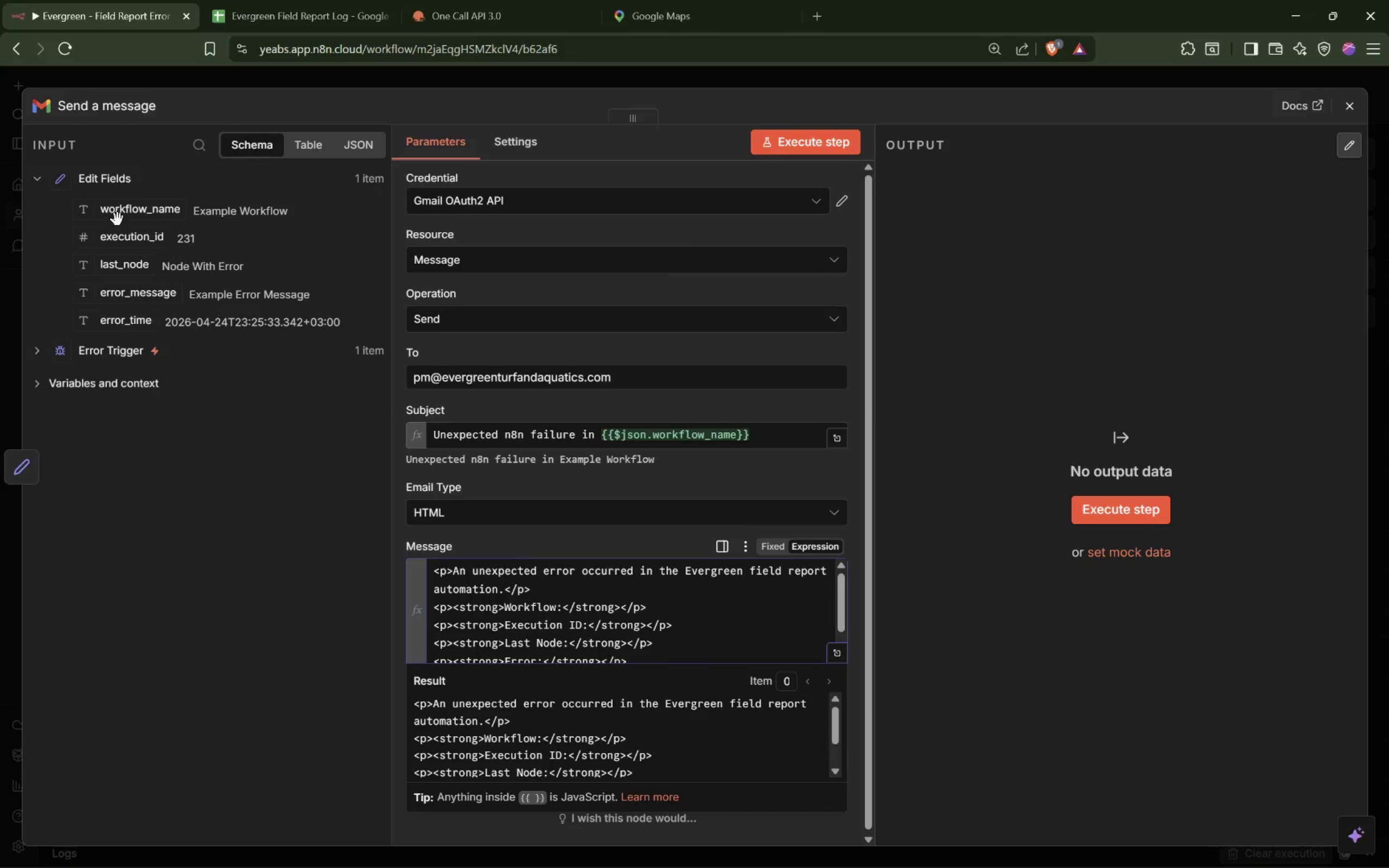 
left_click_drag(start_coordinate=[118, 217], to_coordinate=[622, 611])
 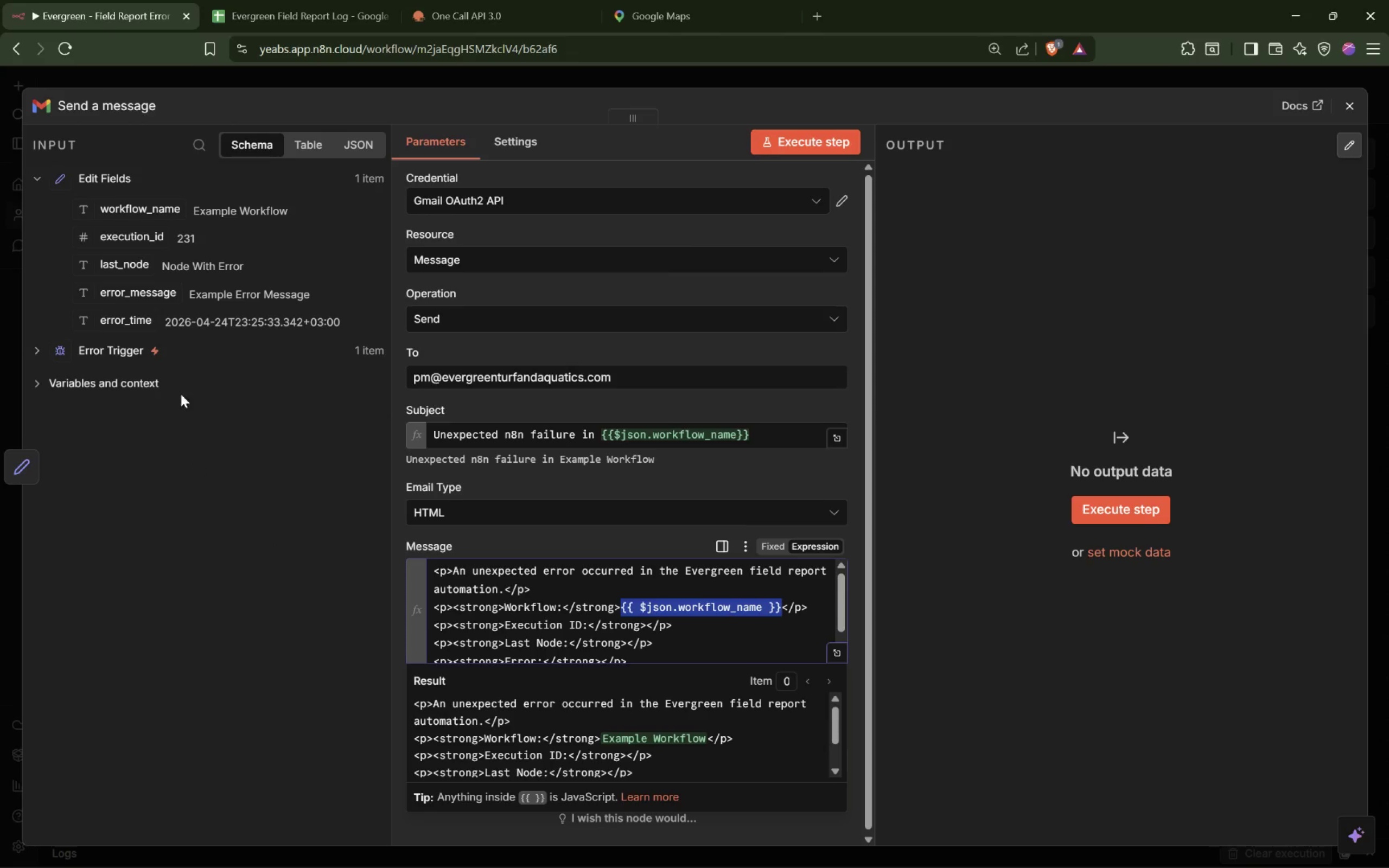 
left_click_drag(start_coordinate=[133, 245], to_coordinate=[648, 631])
 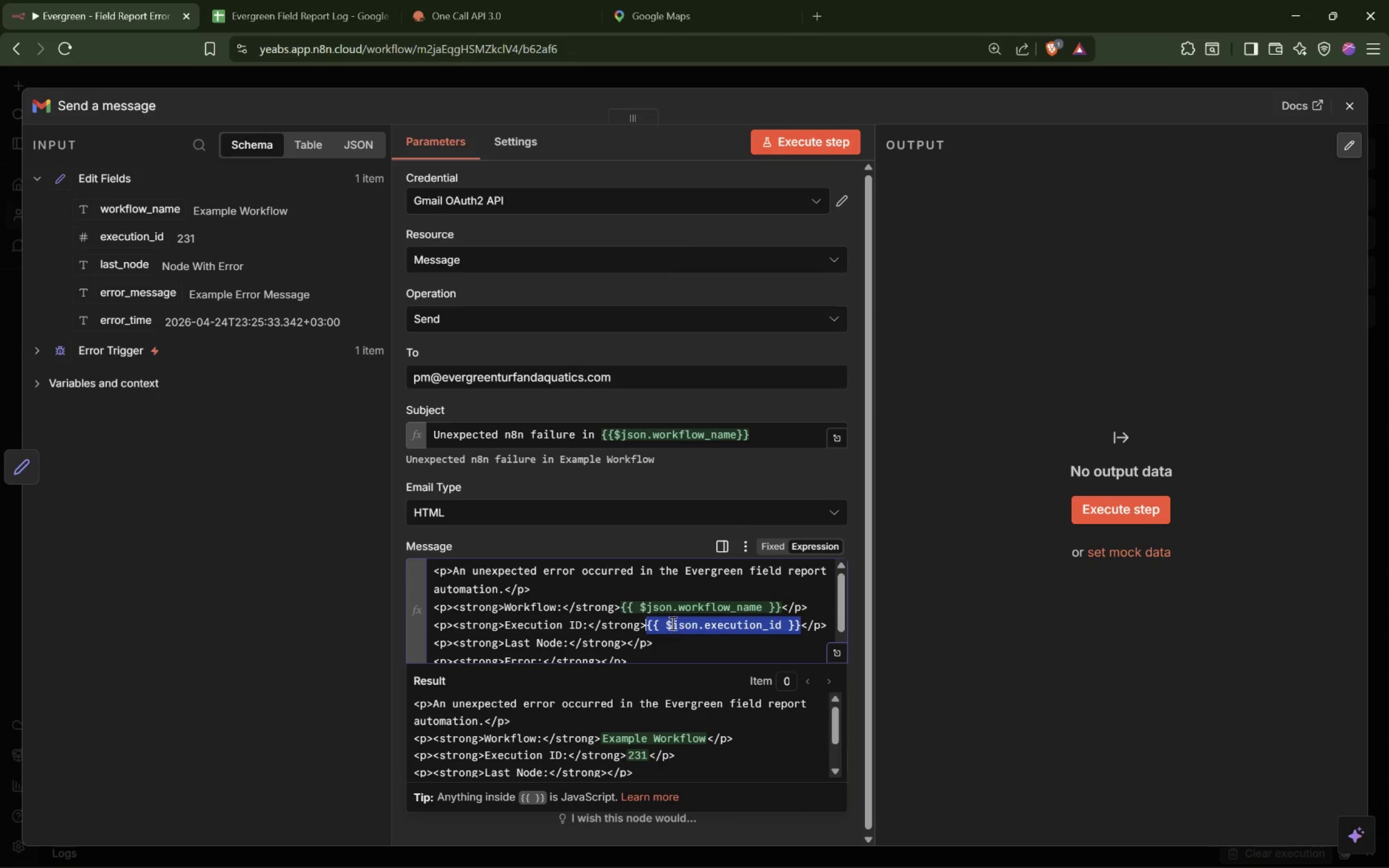 
scroll: coordinate [672, 620], scroll_direction: down, amount: 1.0
 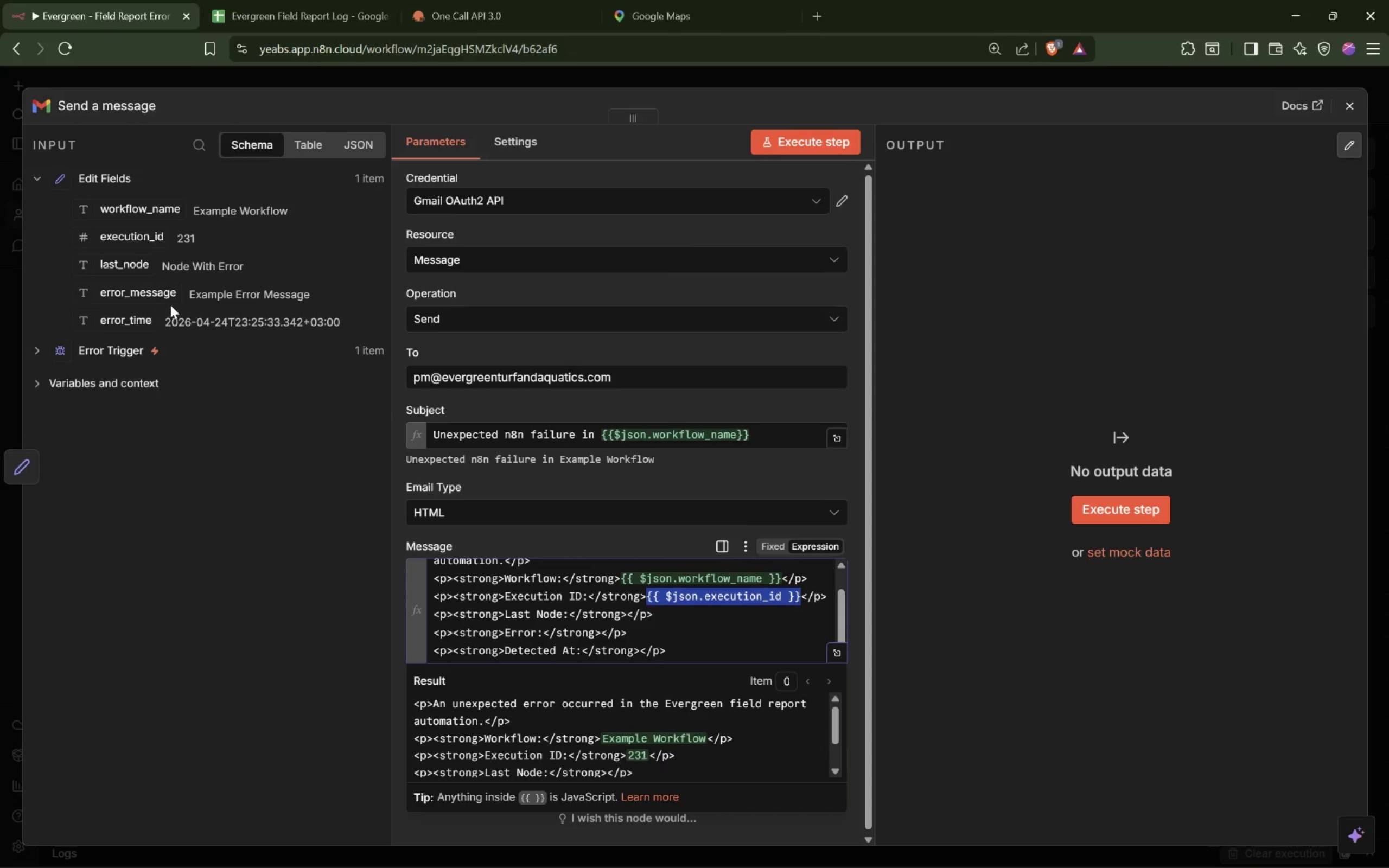 
left_click_drag(start_coordinate=[120, 264], to_coordinate=[629, 614])
 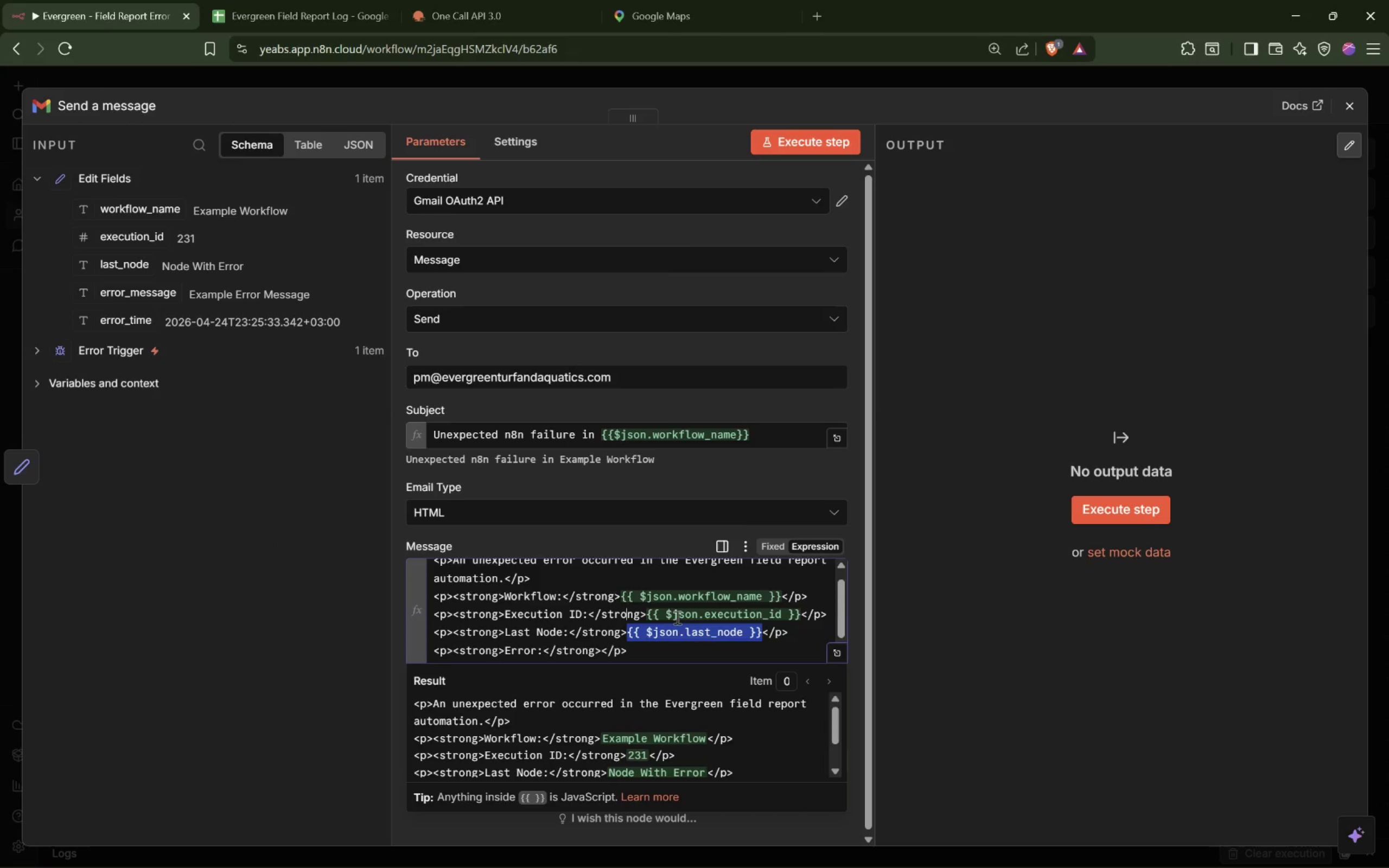 
scroll: coordinate [676, 614], scroll_direction: down, amount: 4.0
 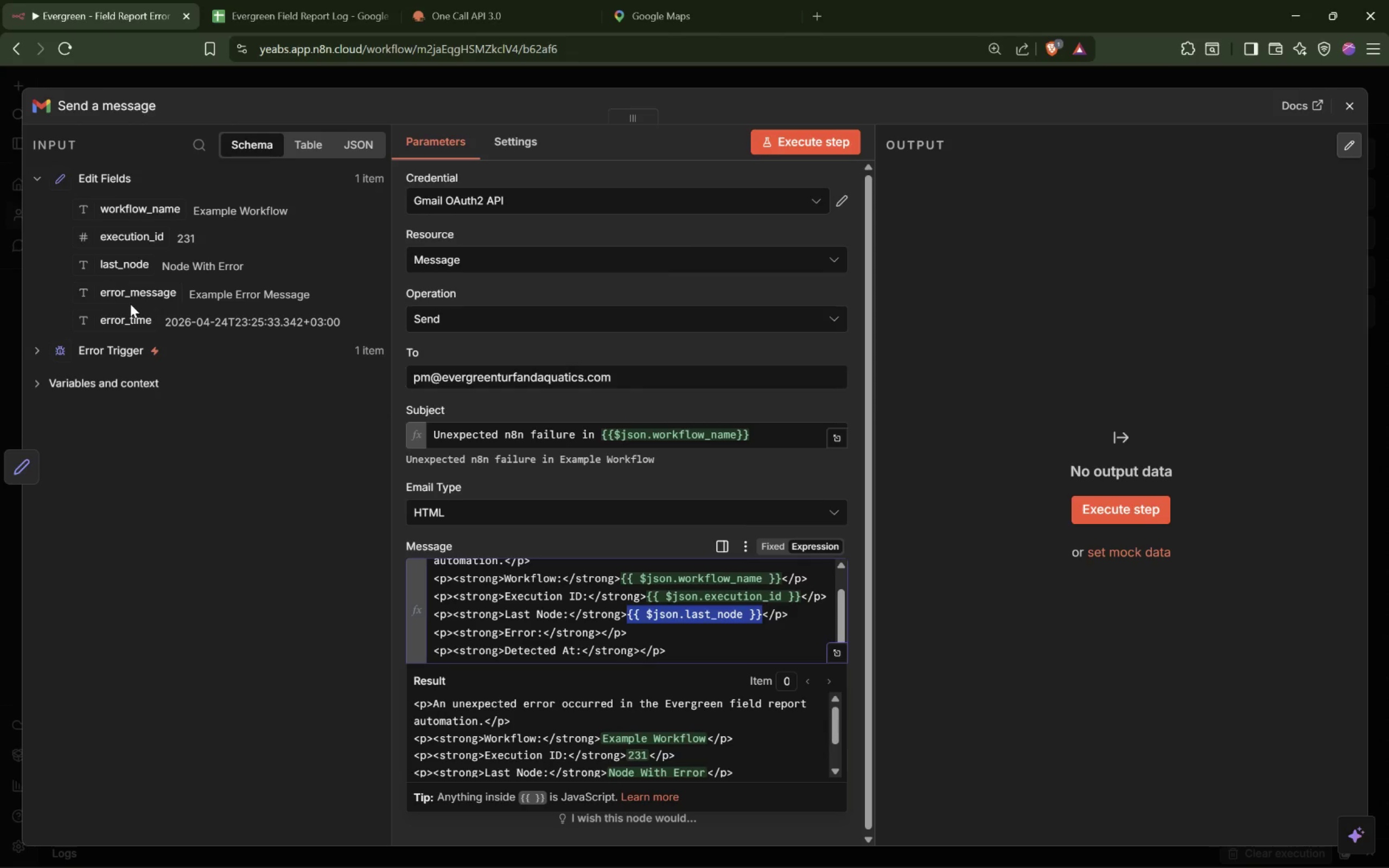 
left_click_drag(start_coordinate=[134, 297], to_coordinate=[600, 642])
 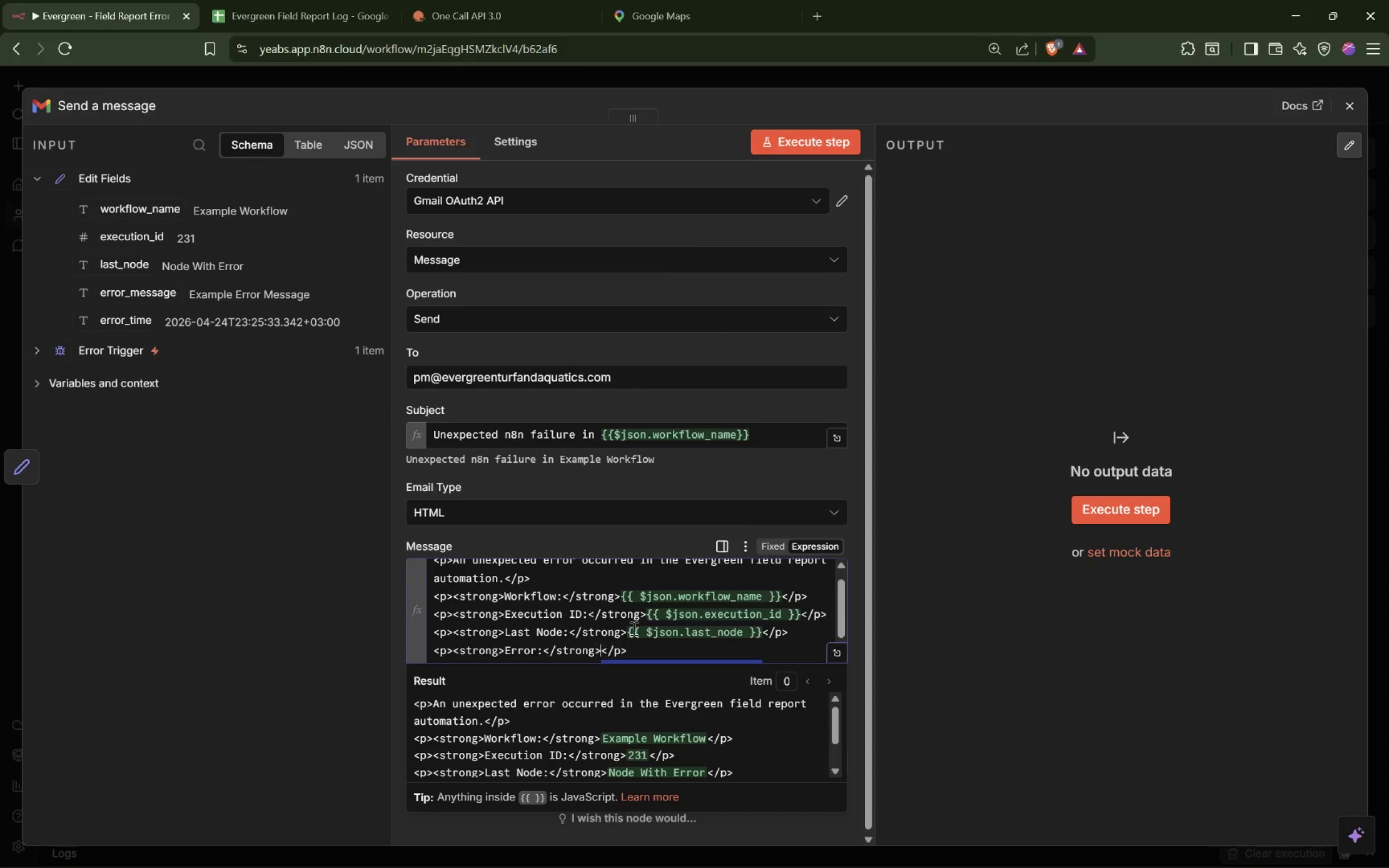 
scroll: coordinate [629, 614], scroll_direction: down, amount: 5.0
 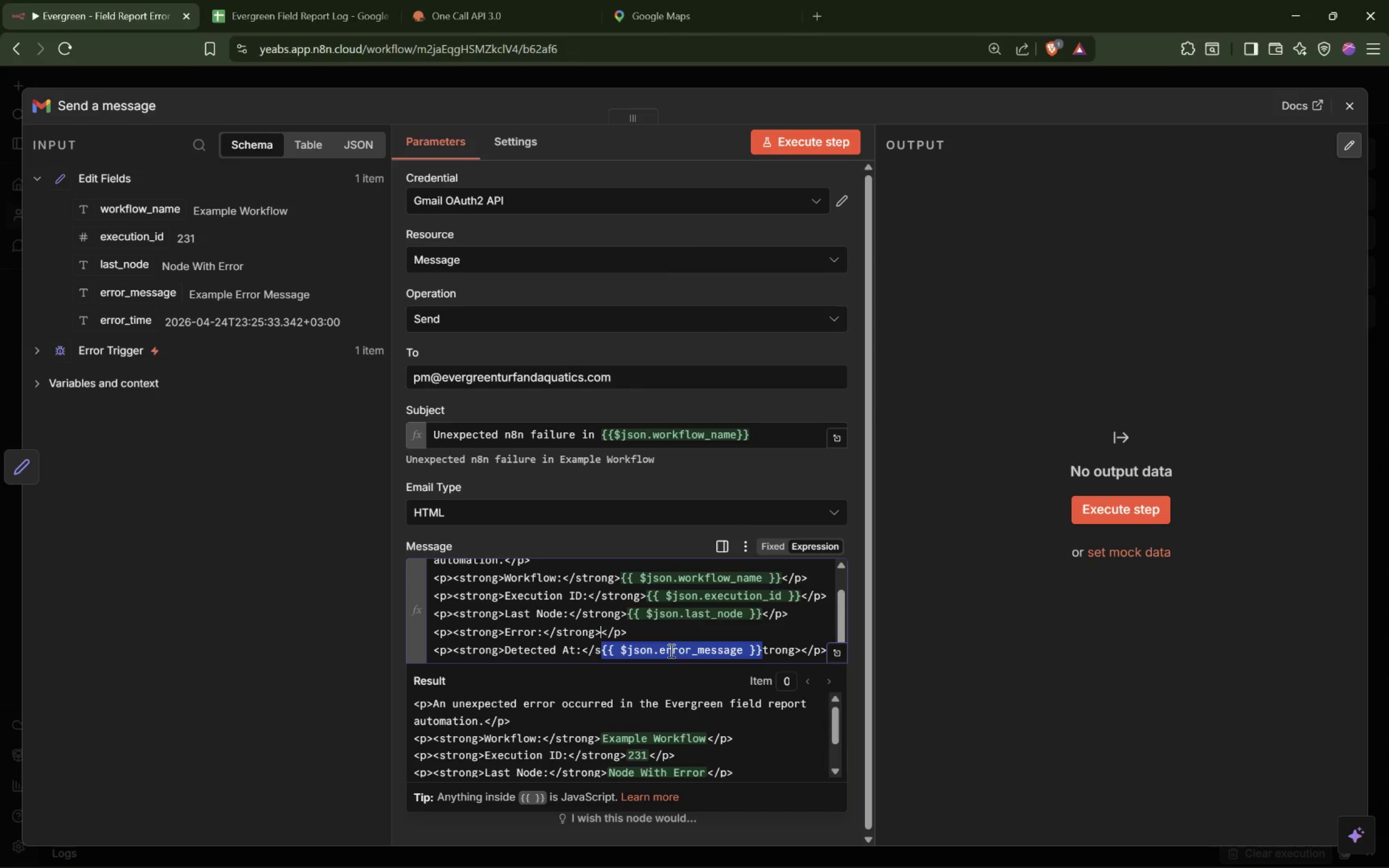 
key(Control+X)
 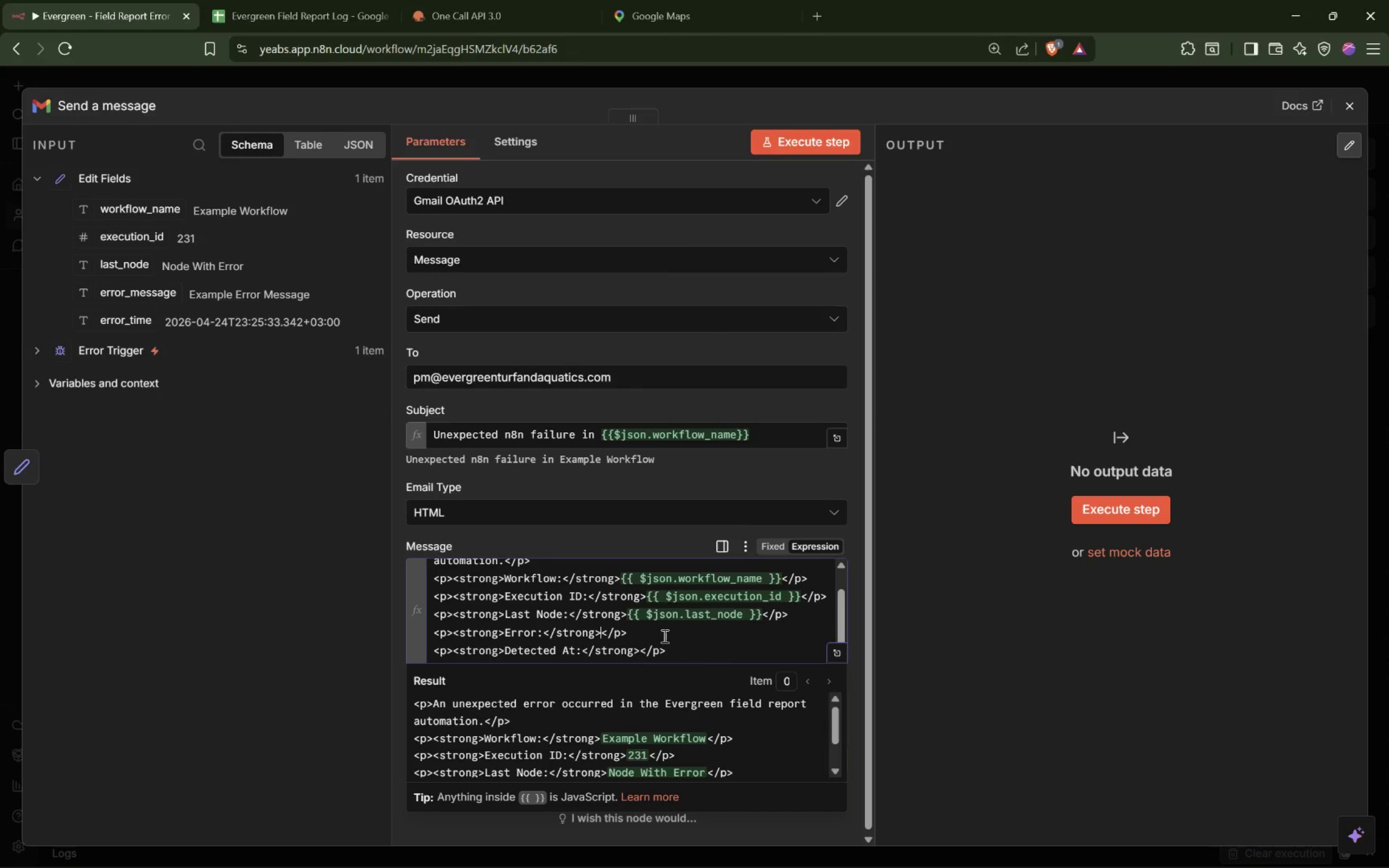 
key(Control+V)
 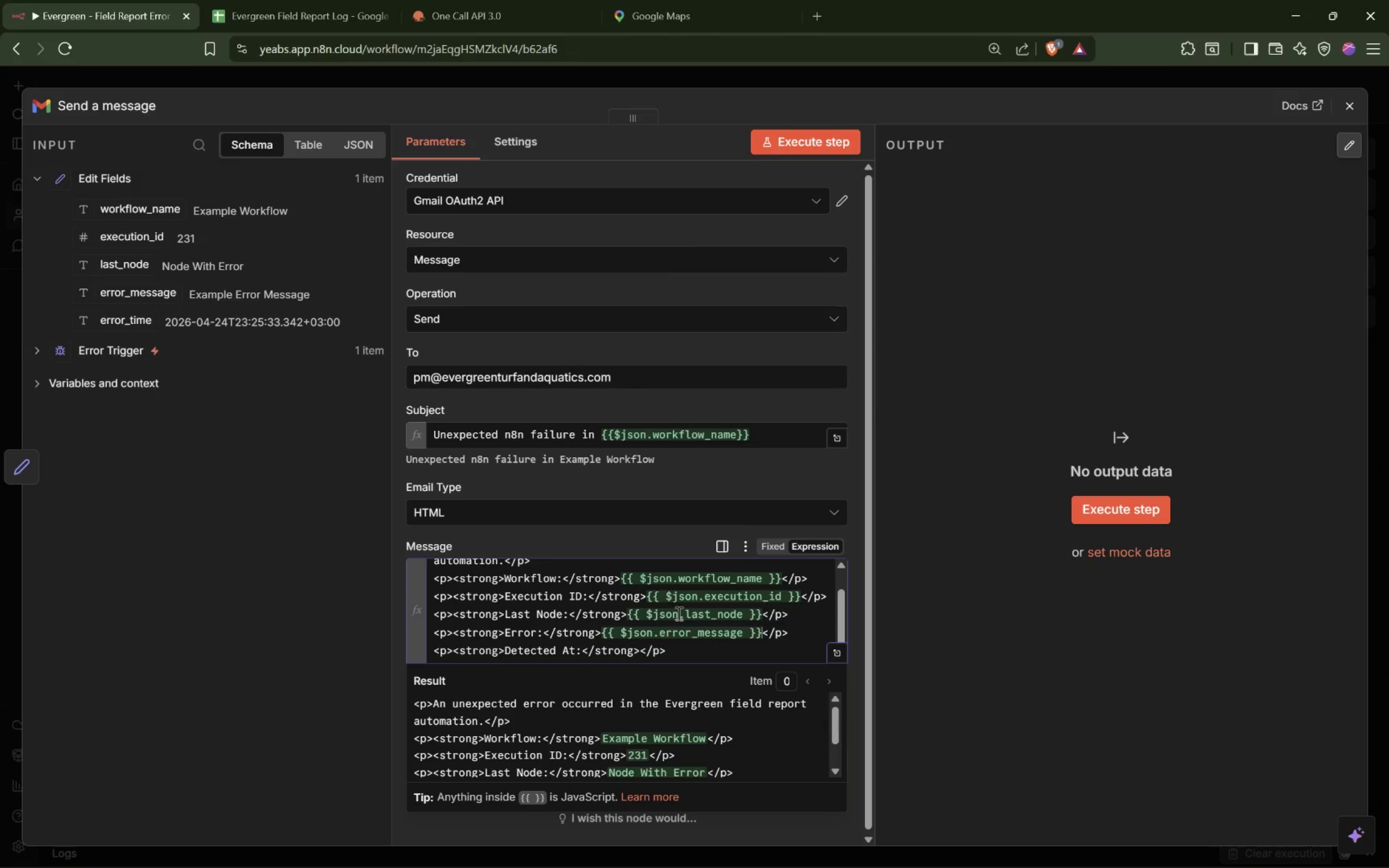 
scroll: coordinate [678, 612], scroll_direction: down, amount: 3.0
 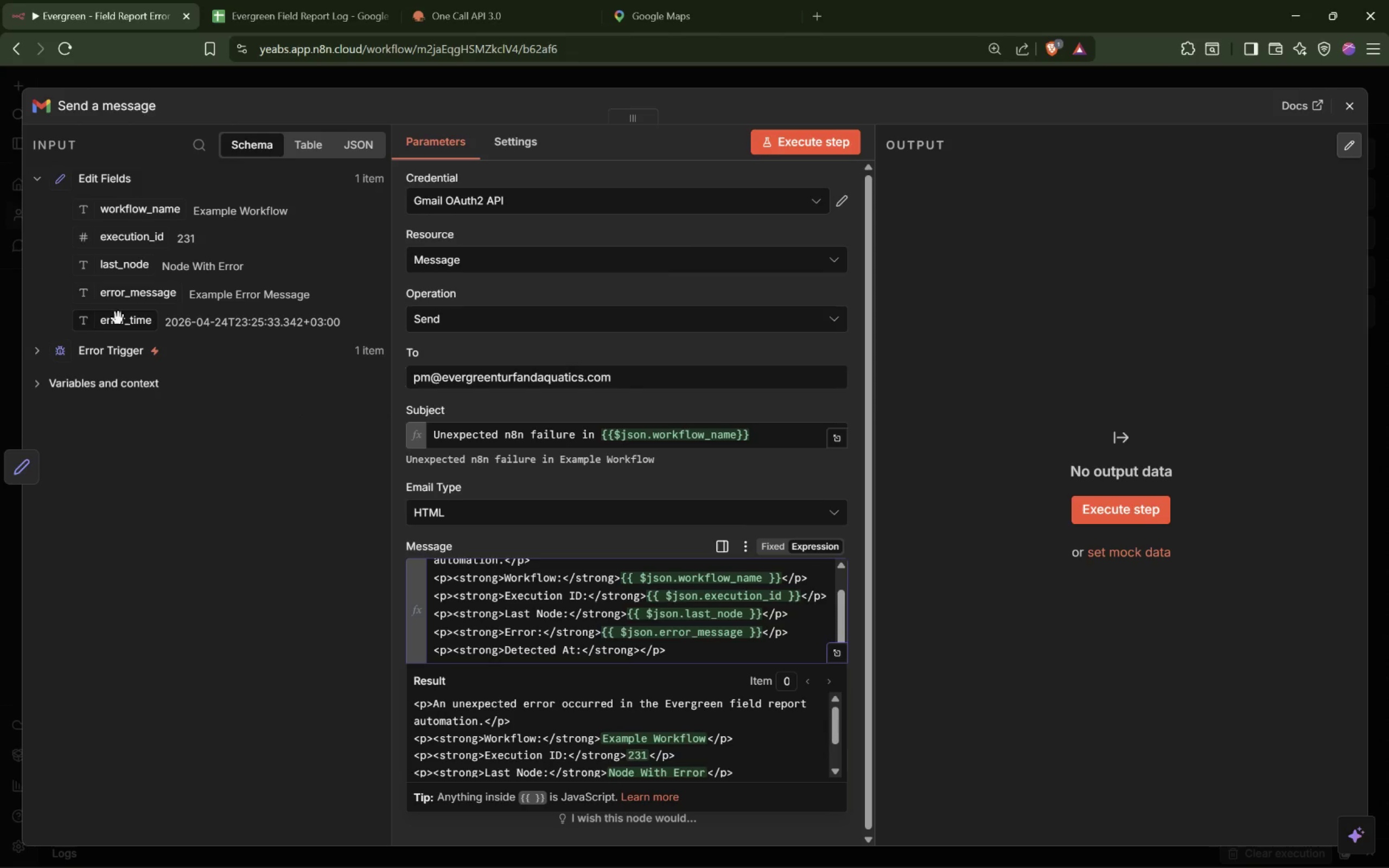 
left_click_drag(start_coordinate=[116, 318], to_coordinate=[643, 657])
 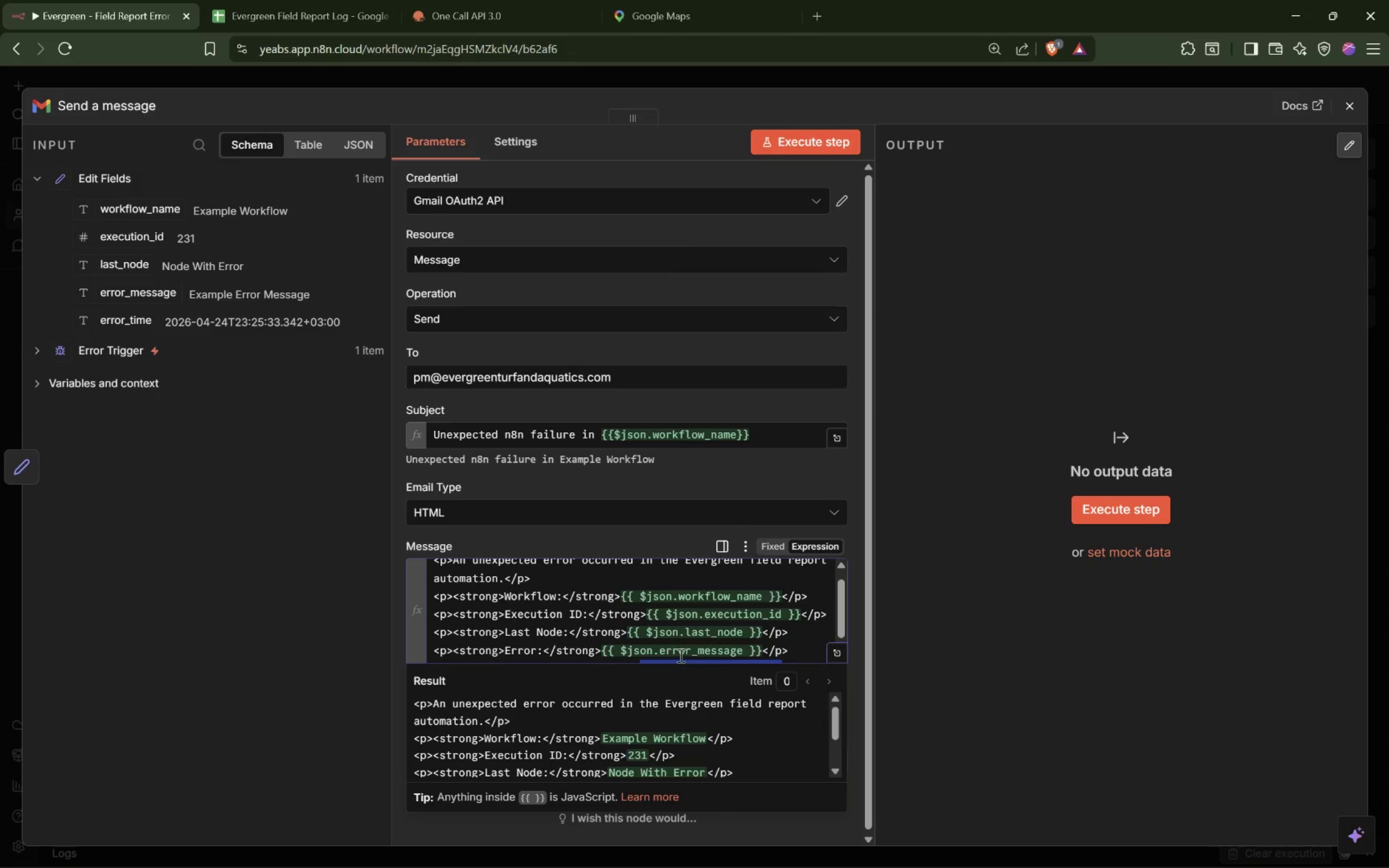 
mouse_move([702, 610])
 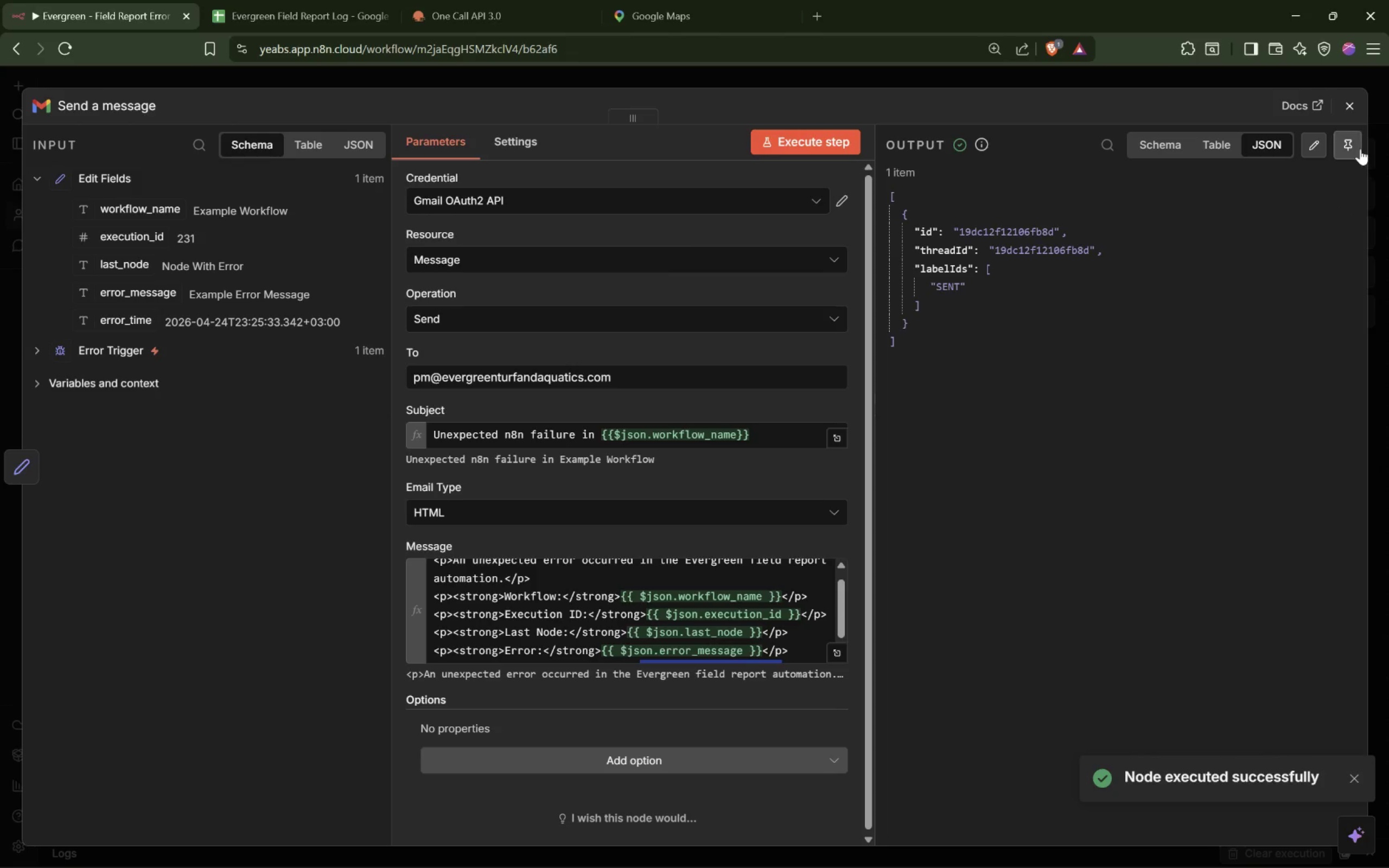 
left_click_drag(start_coordinate=[911, 379], to_coordinate=[883, 208])
 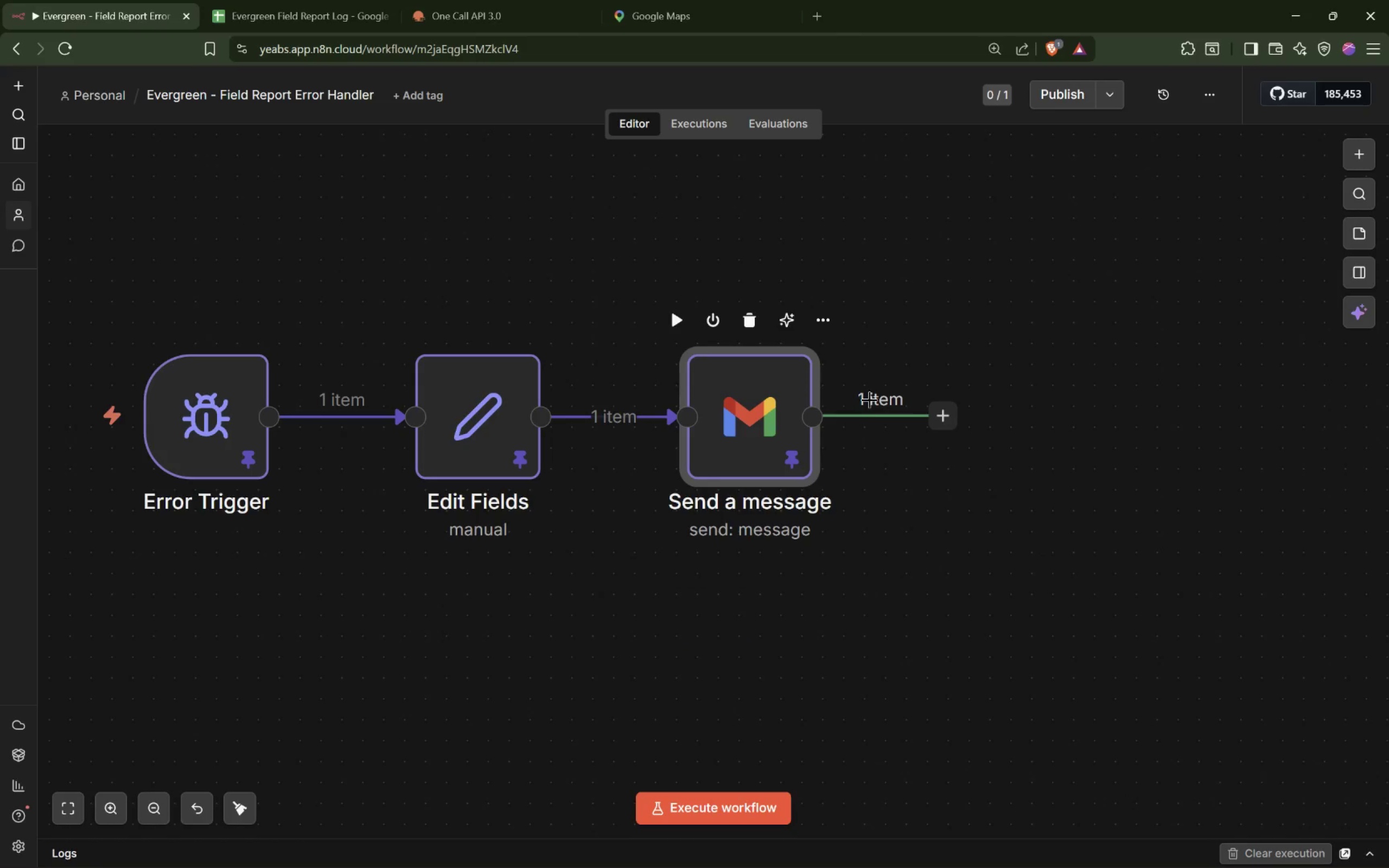 
hold_key(key=ControlLeft, duration=0.31)
scroll: coordinate [868, 398], scroll_direction: down, amount: 4.0
 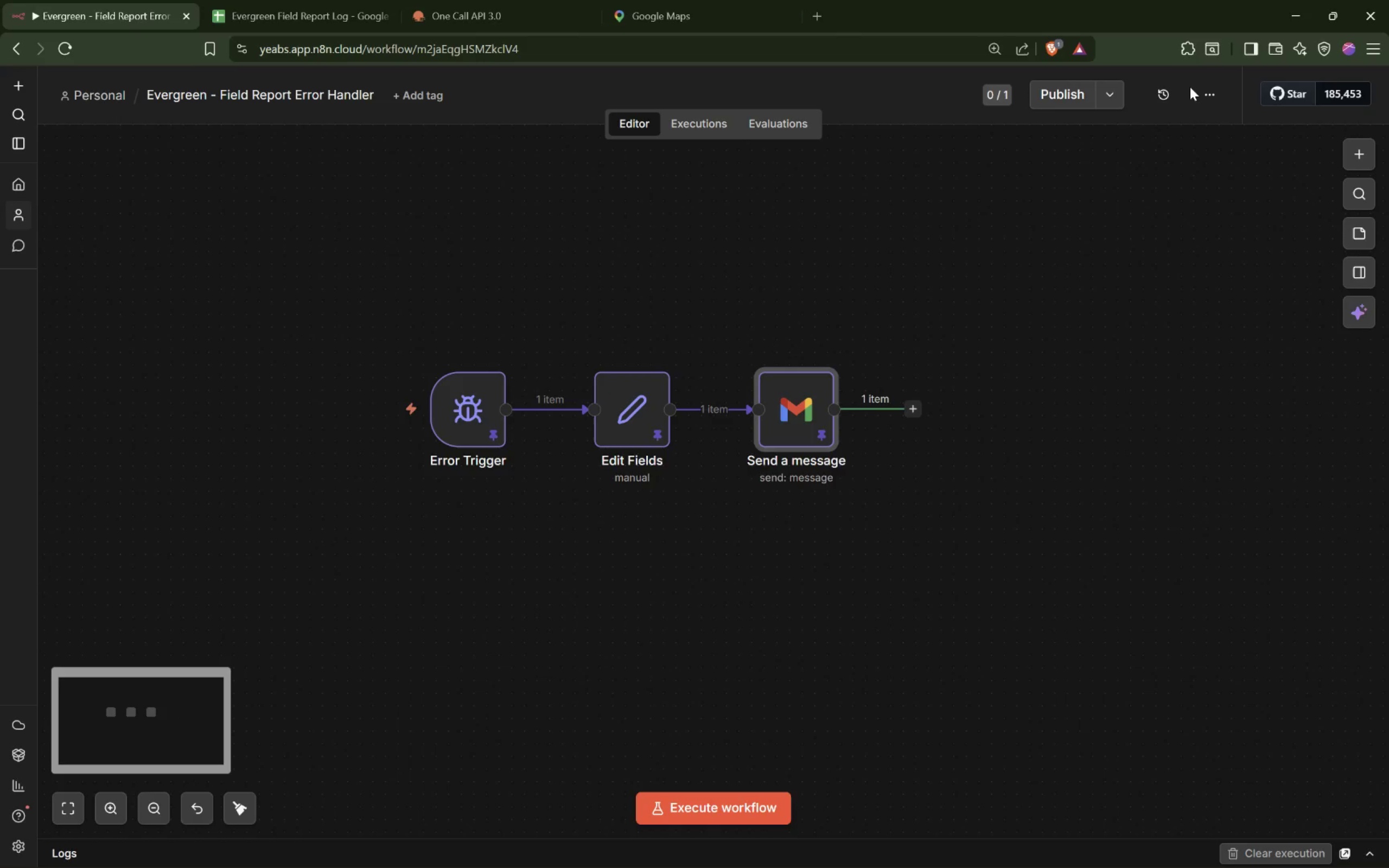 
left_click([1212, 97])
 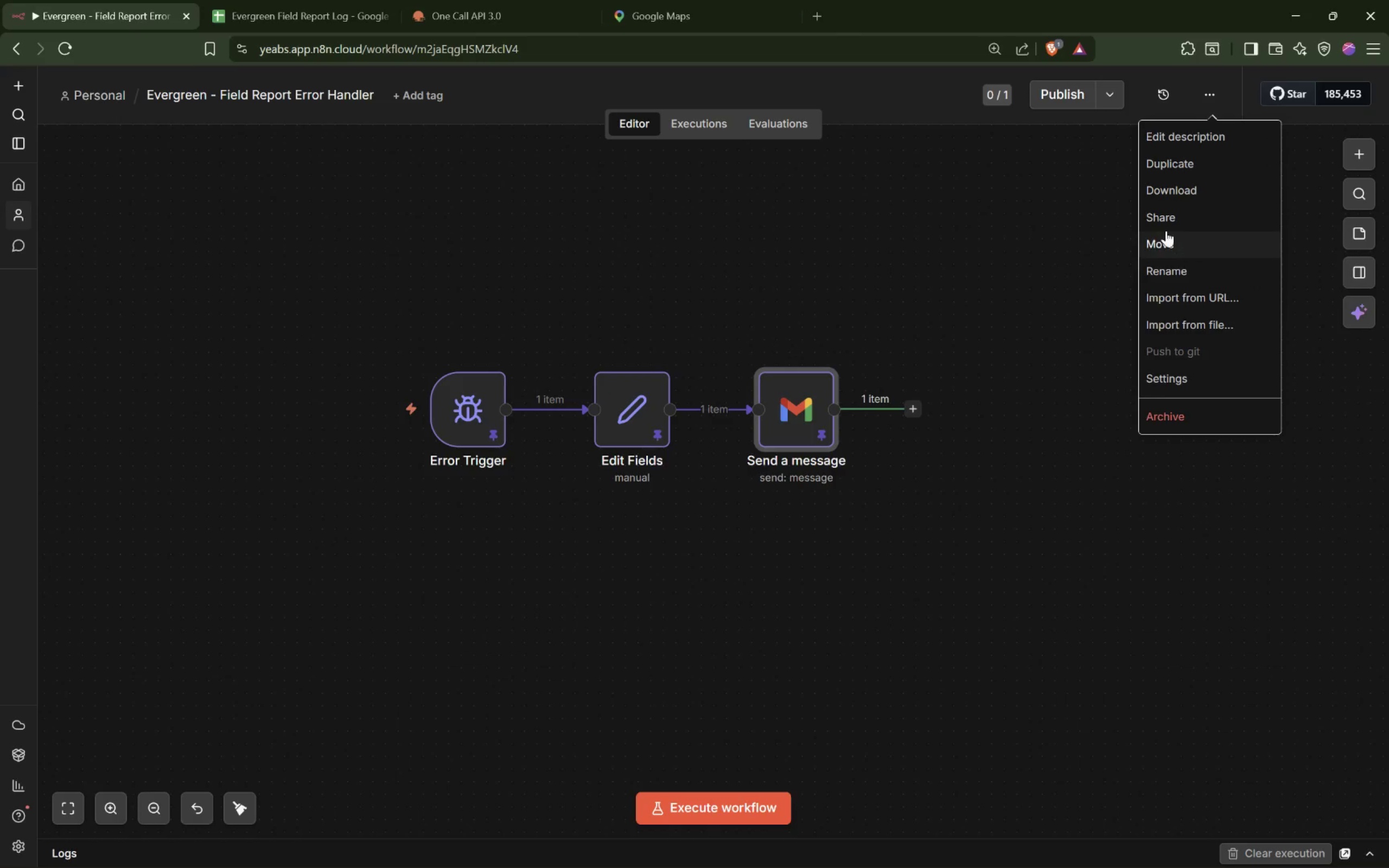 
left_click([1181, 187])
 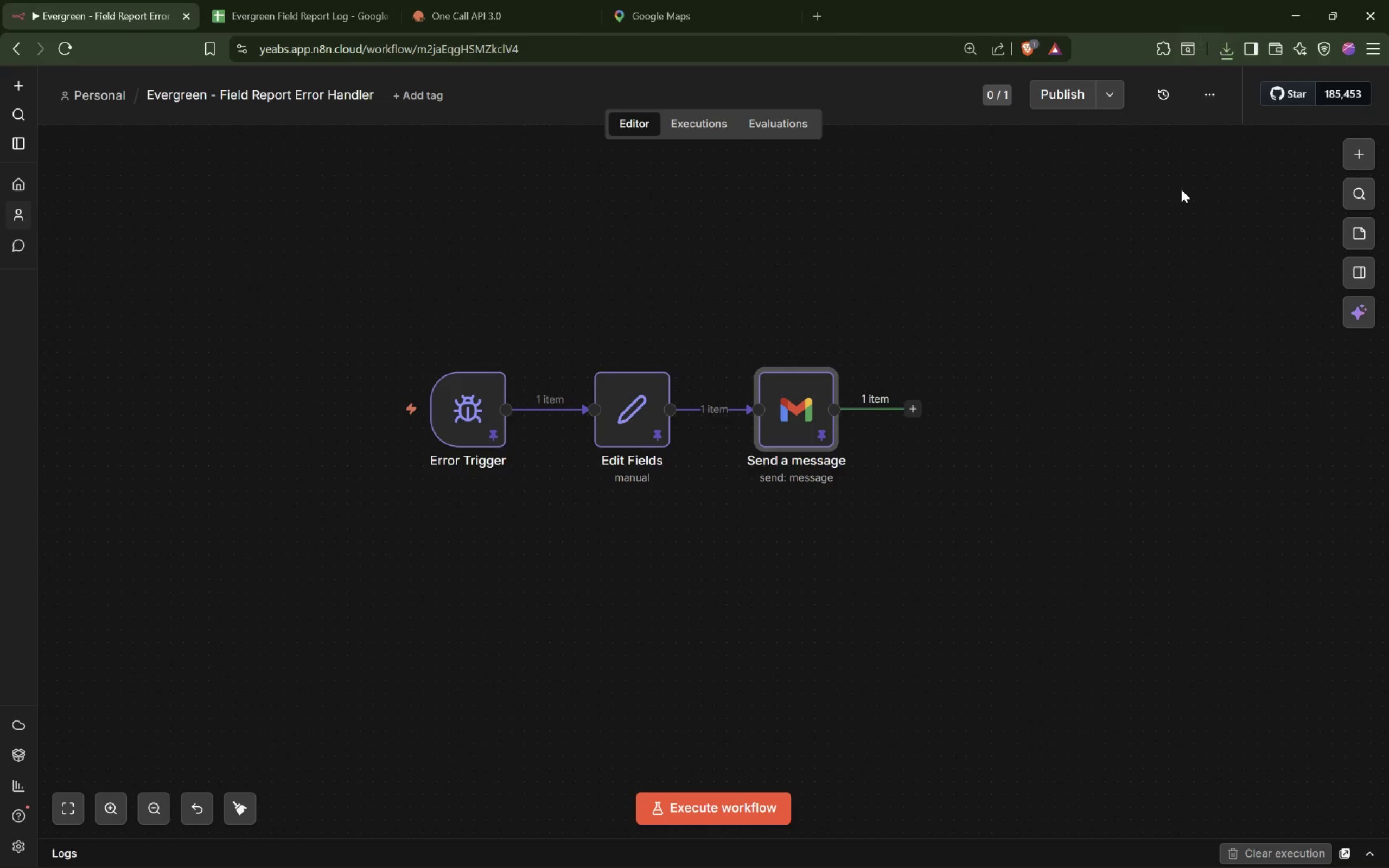 
key(PrintScreen)
 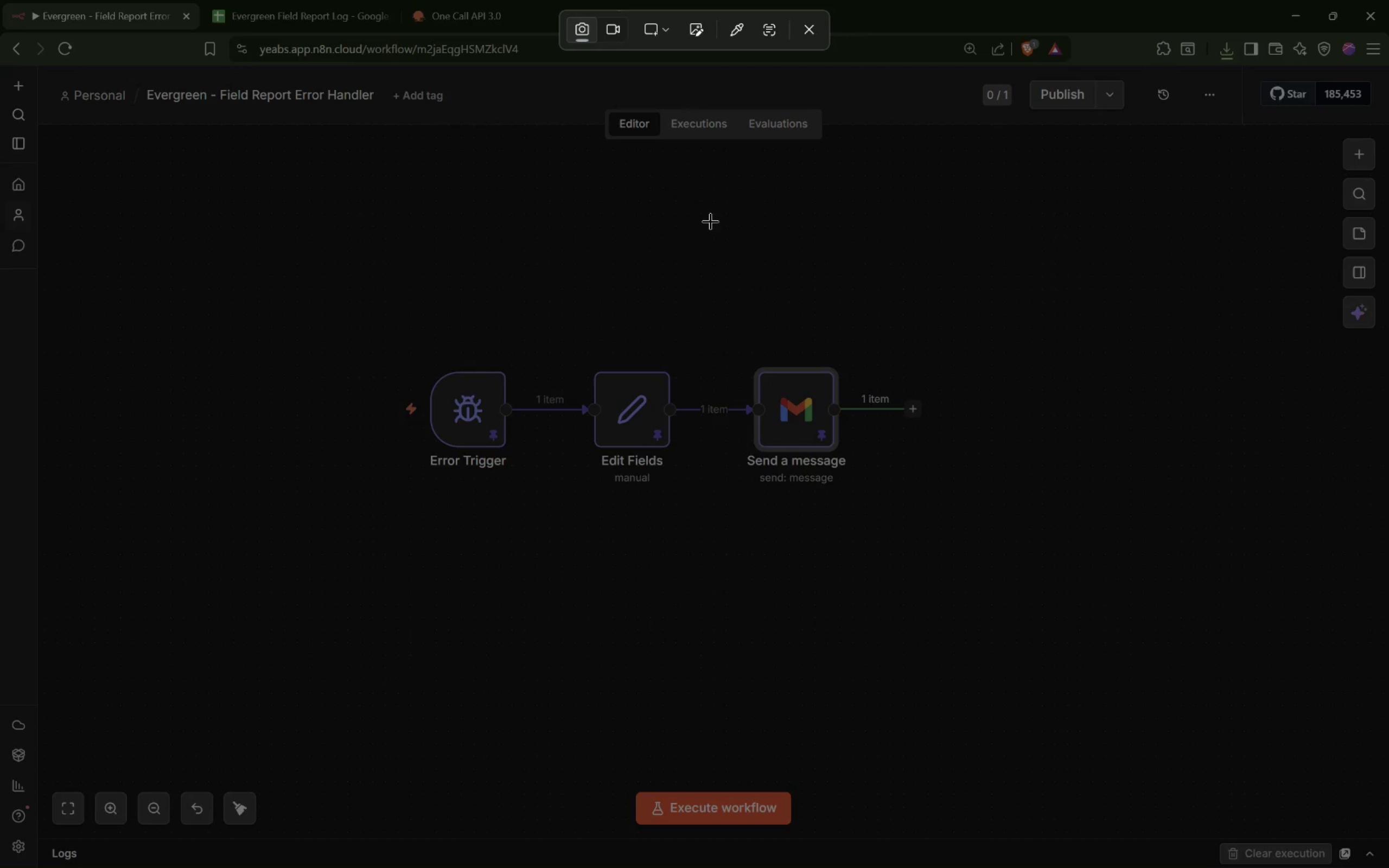 
left_click_drag(start_coordinate=[281, 178], to_coordinate=[1082, 637])
 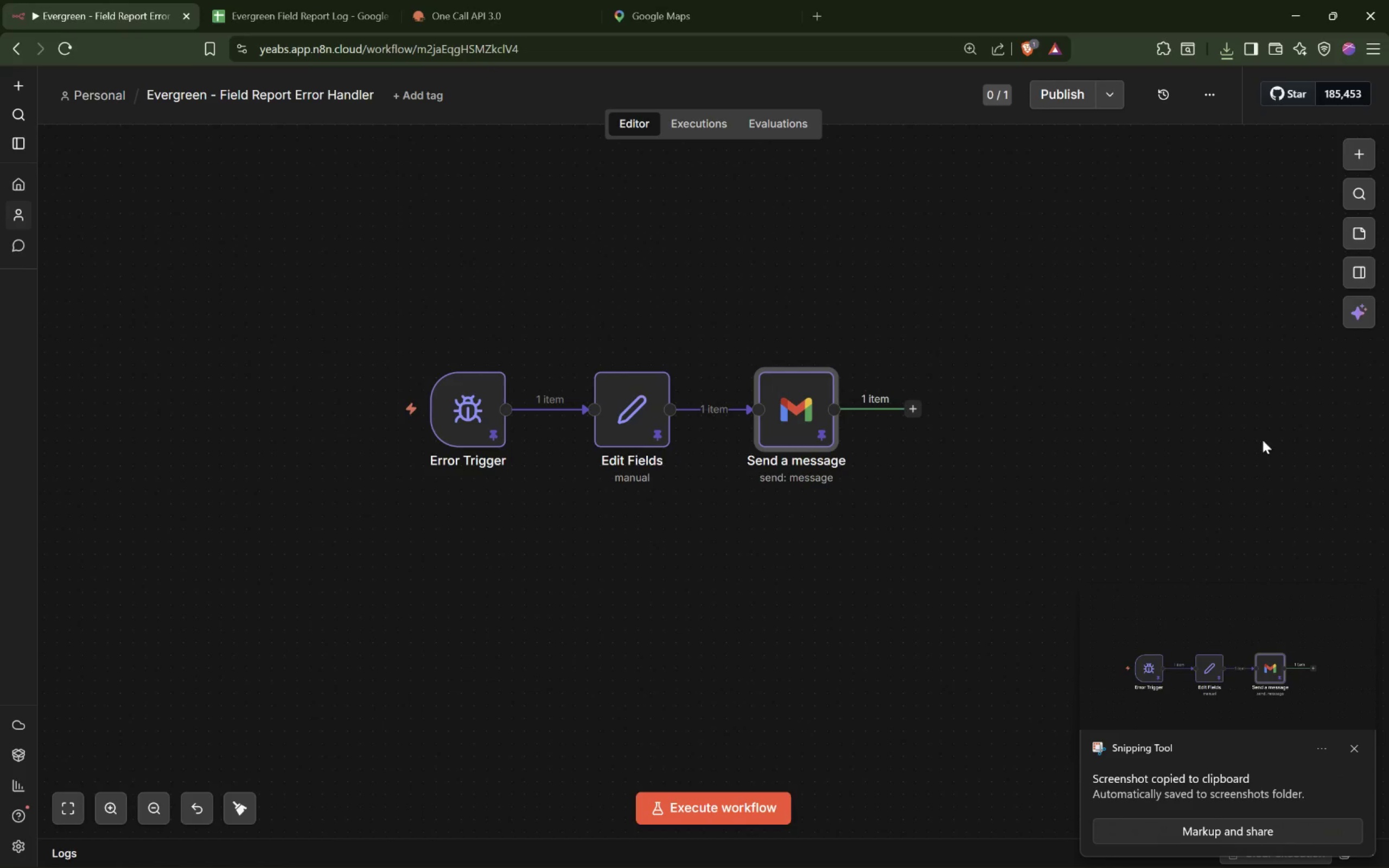 
left_click([1216, 830])
 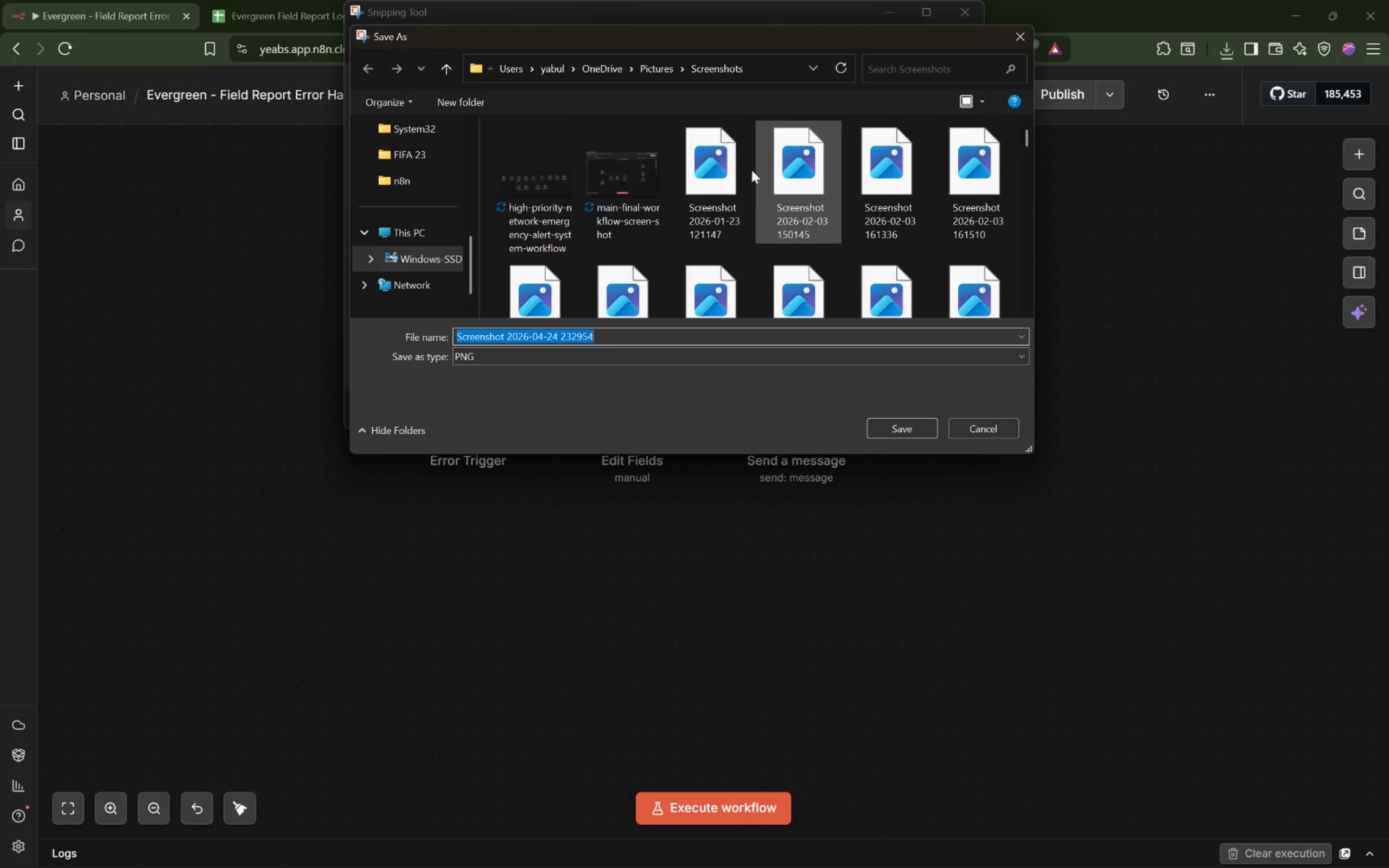 
wait(6.56)
 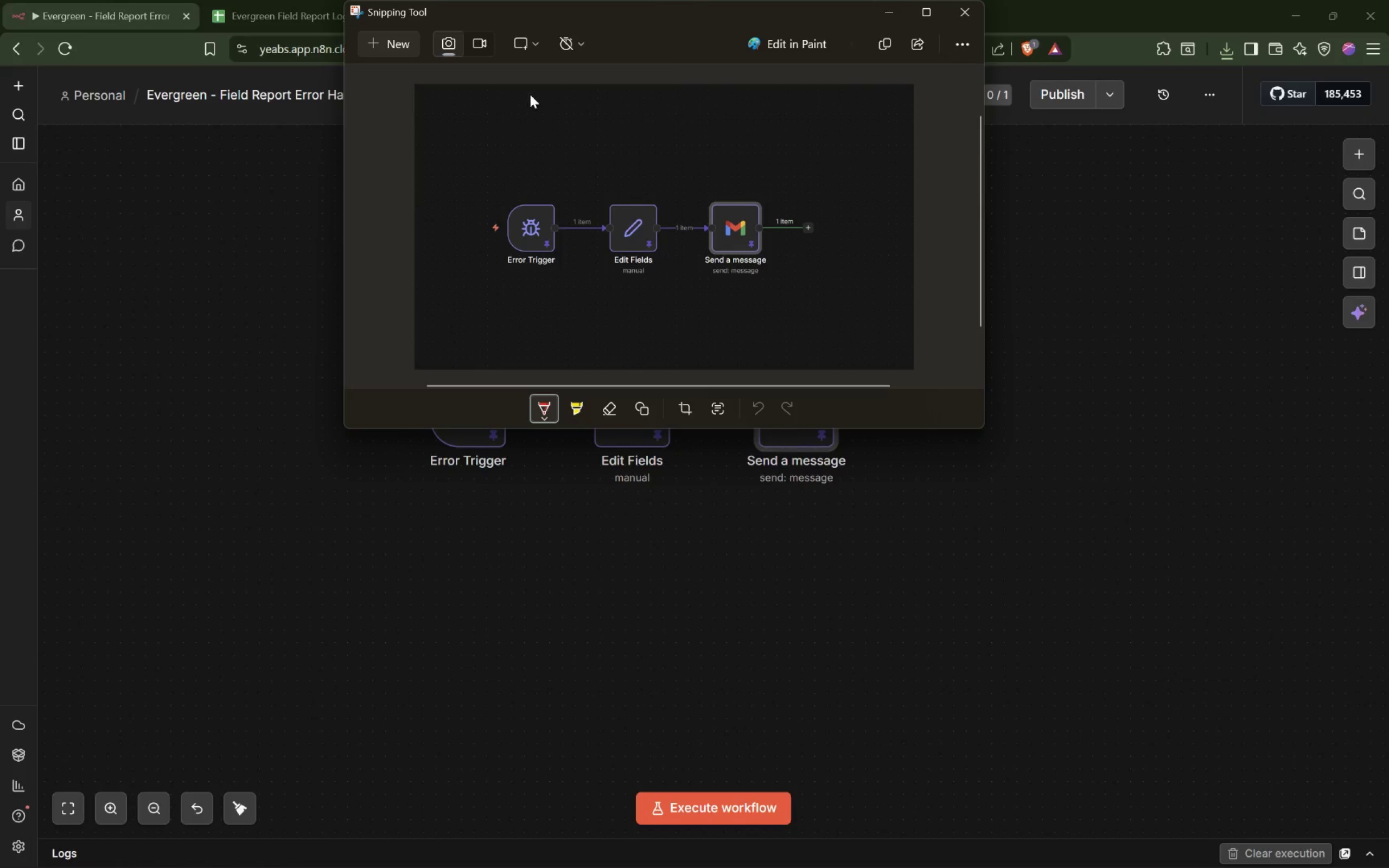 
scroll: coordinate [417, 167], scroll_direction: up, amount: 5.0
 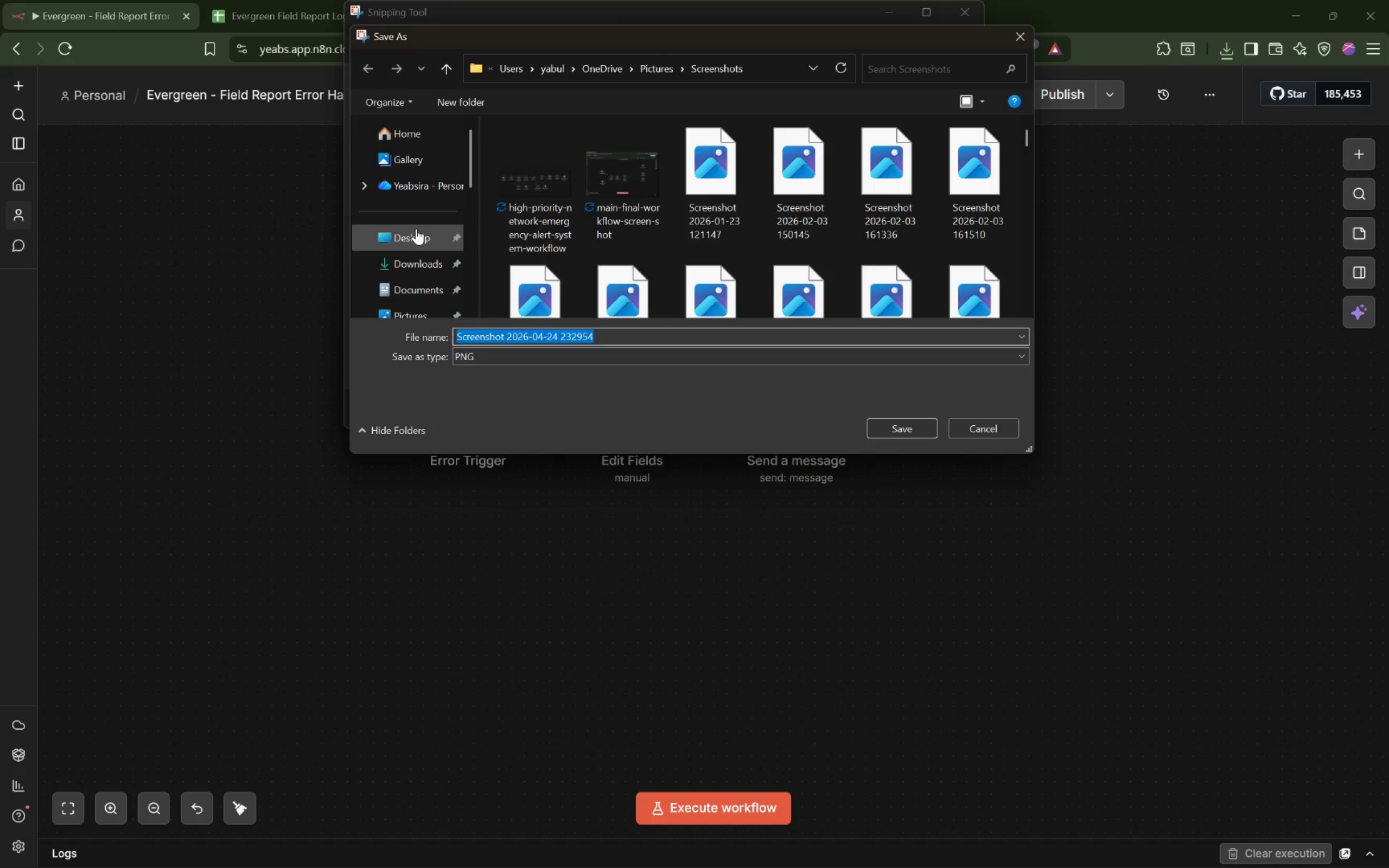 
left_click([416, 229])
 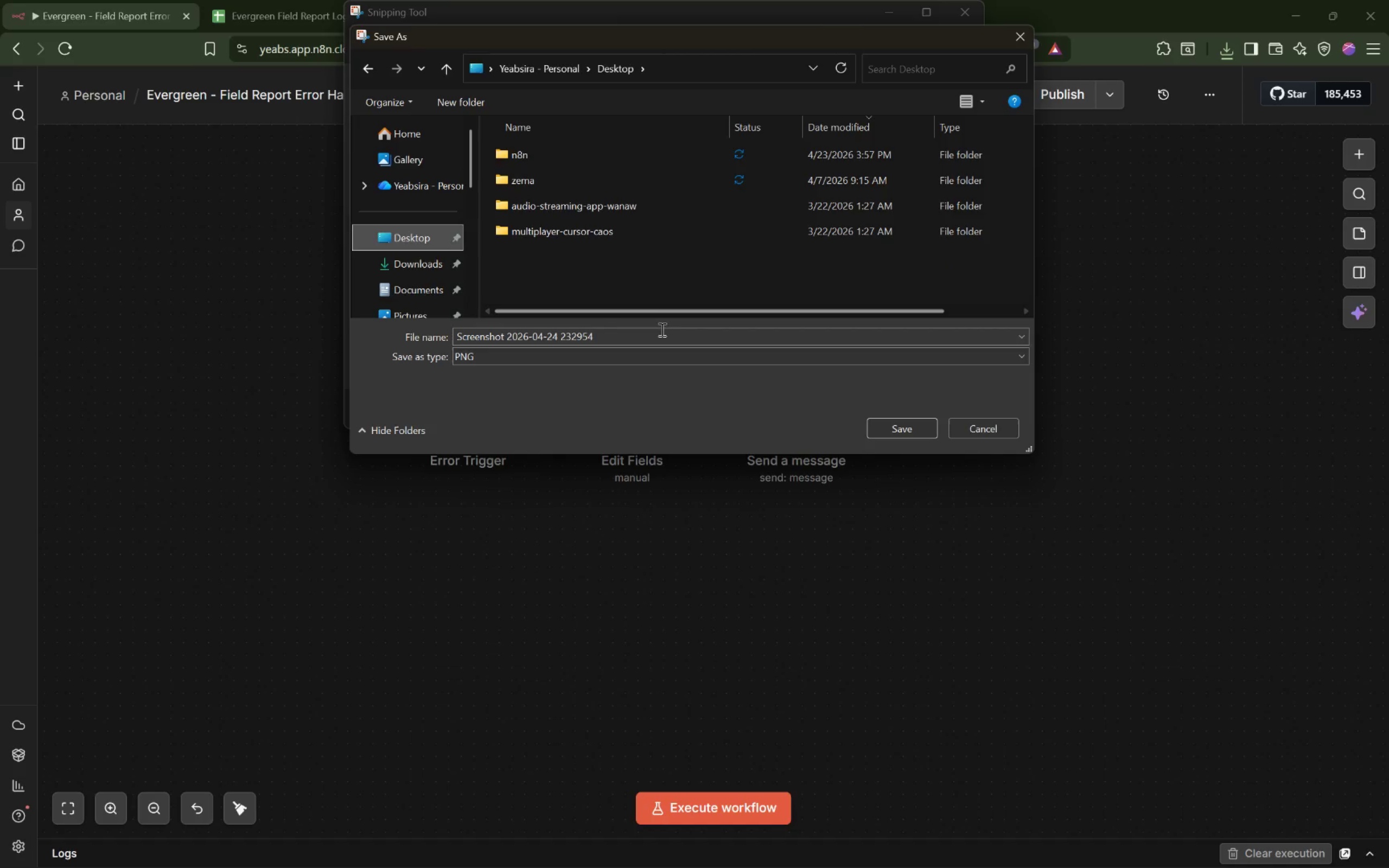 
left_click([648, 342])
 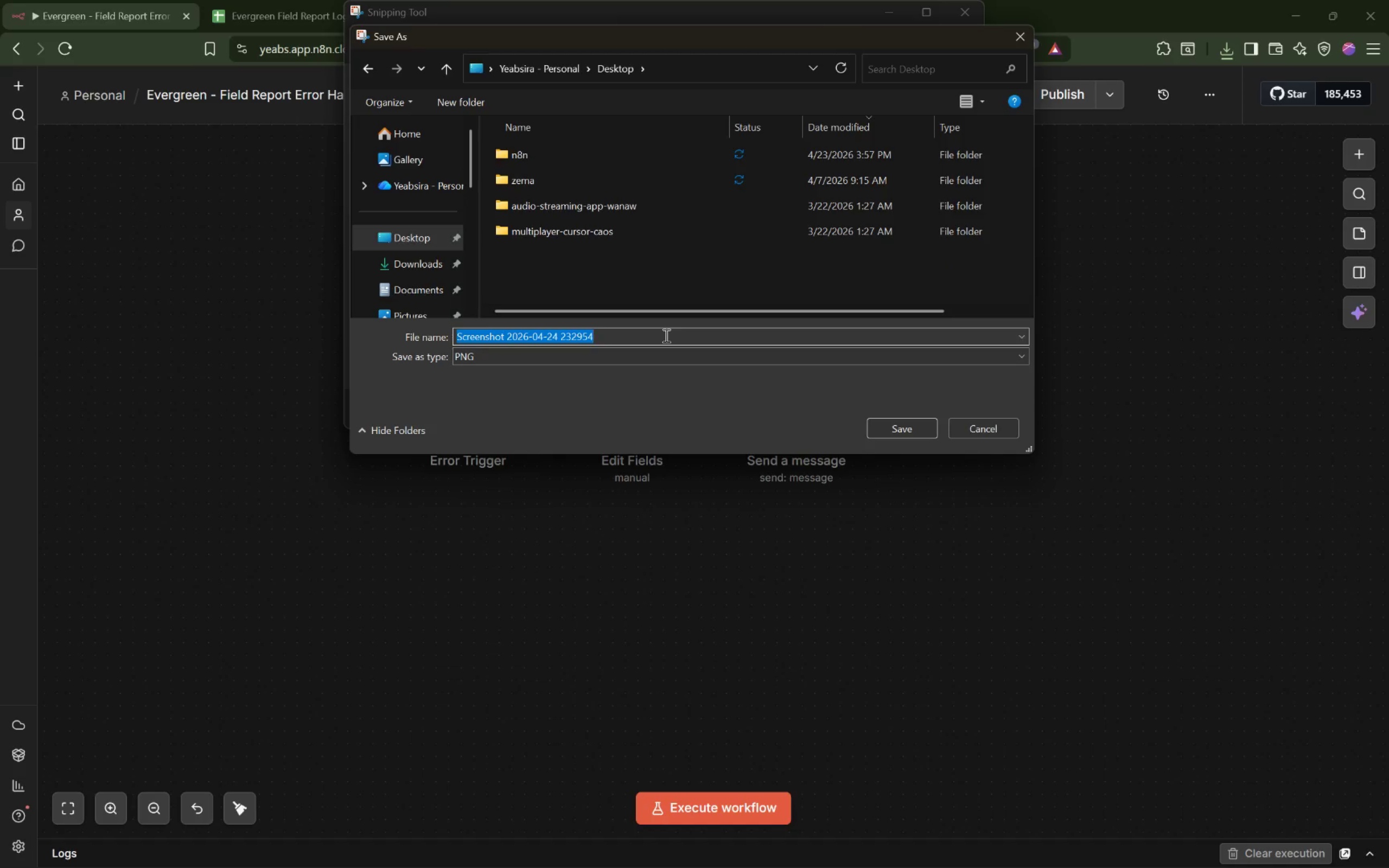 
type(error workflow)
 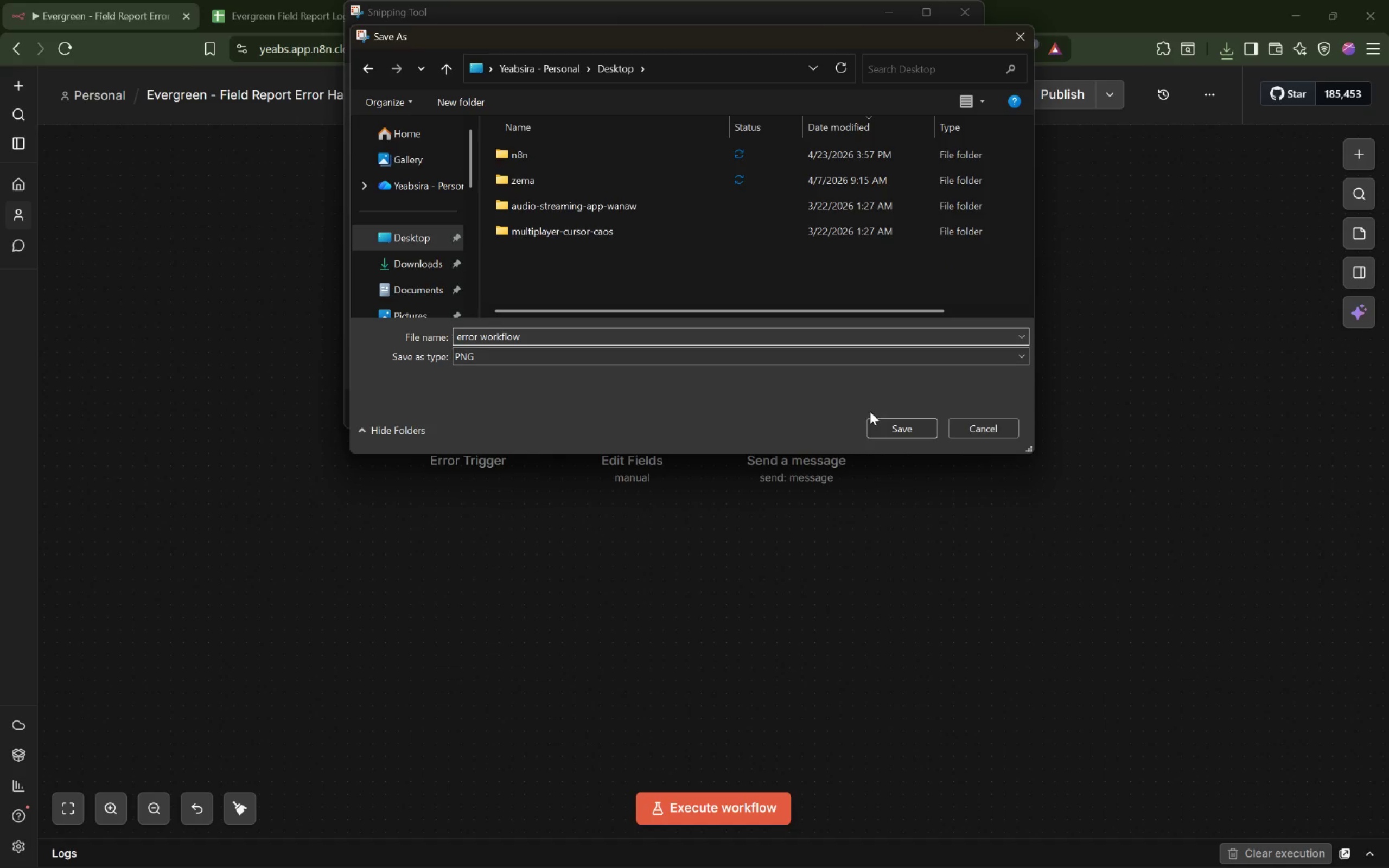 
left_click([892, 428])
 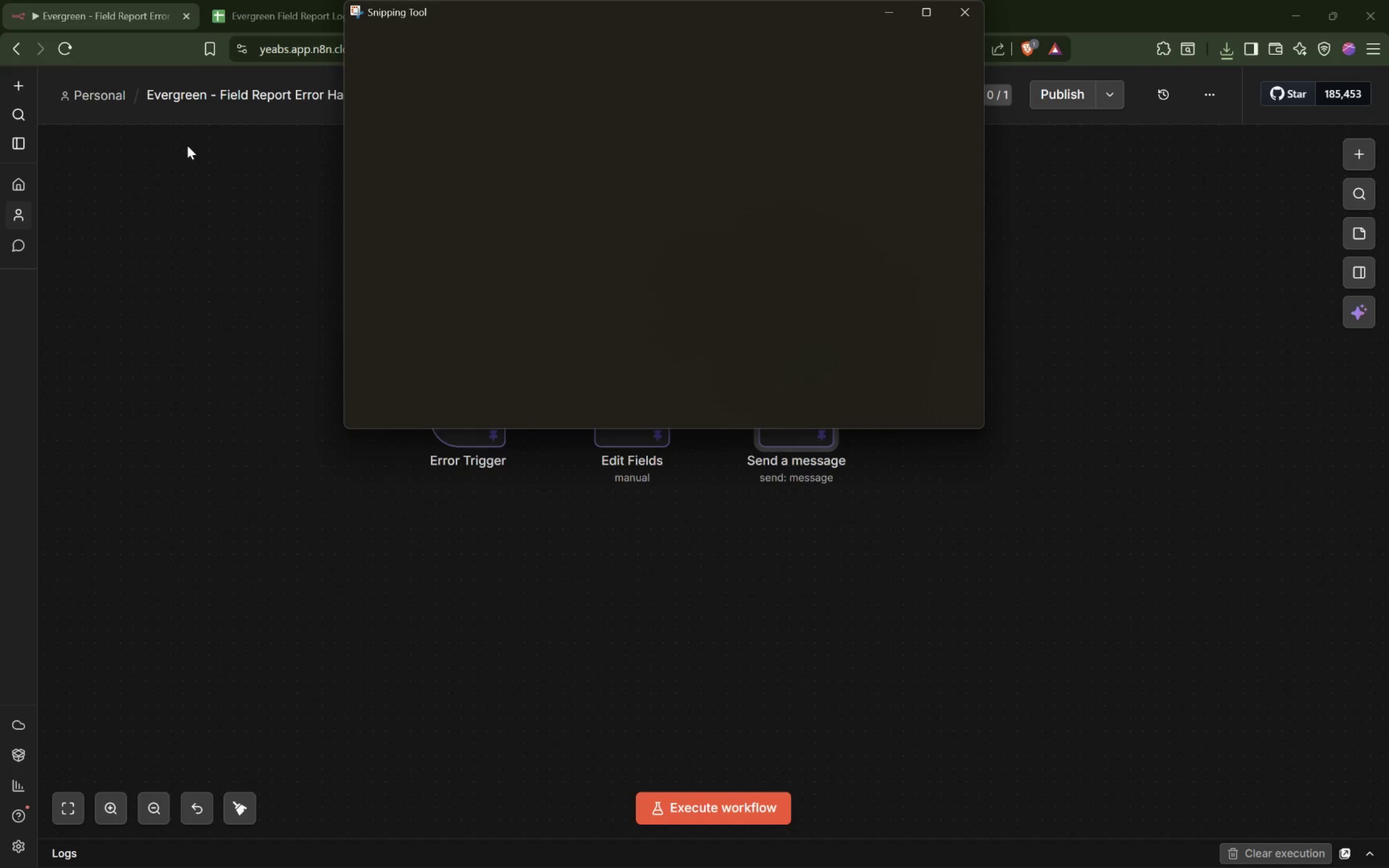 
left_click([99, 99])
 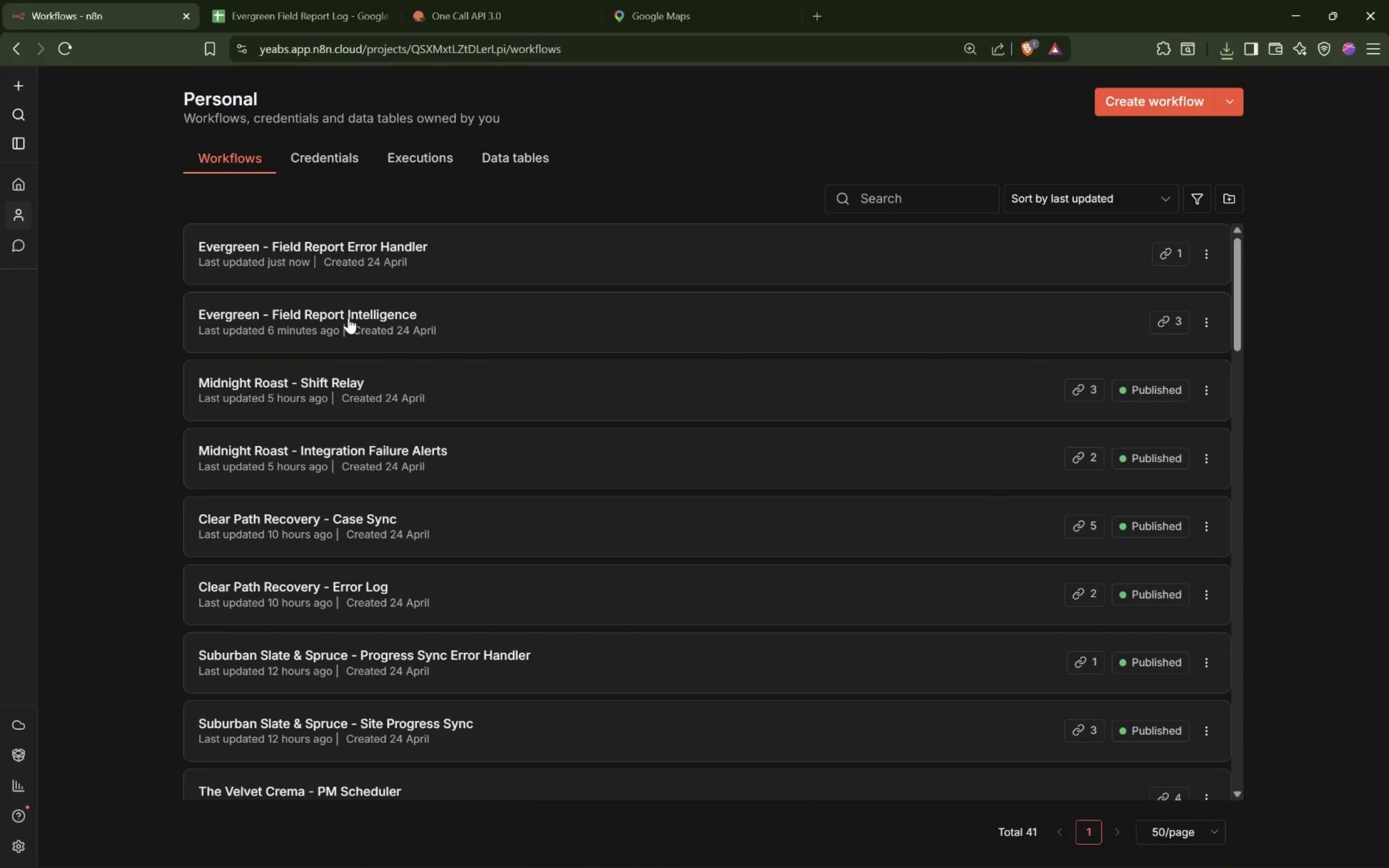 
left_click([344, 313])
 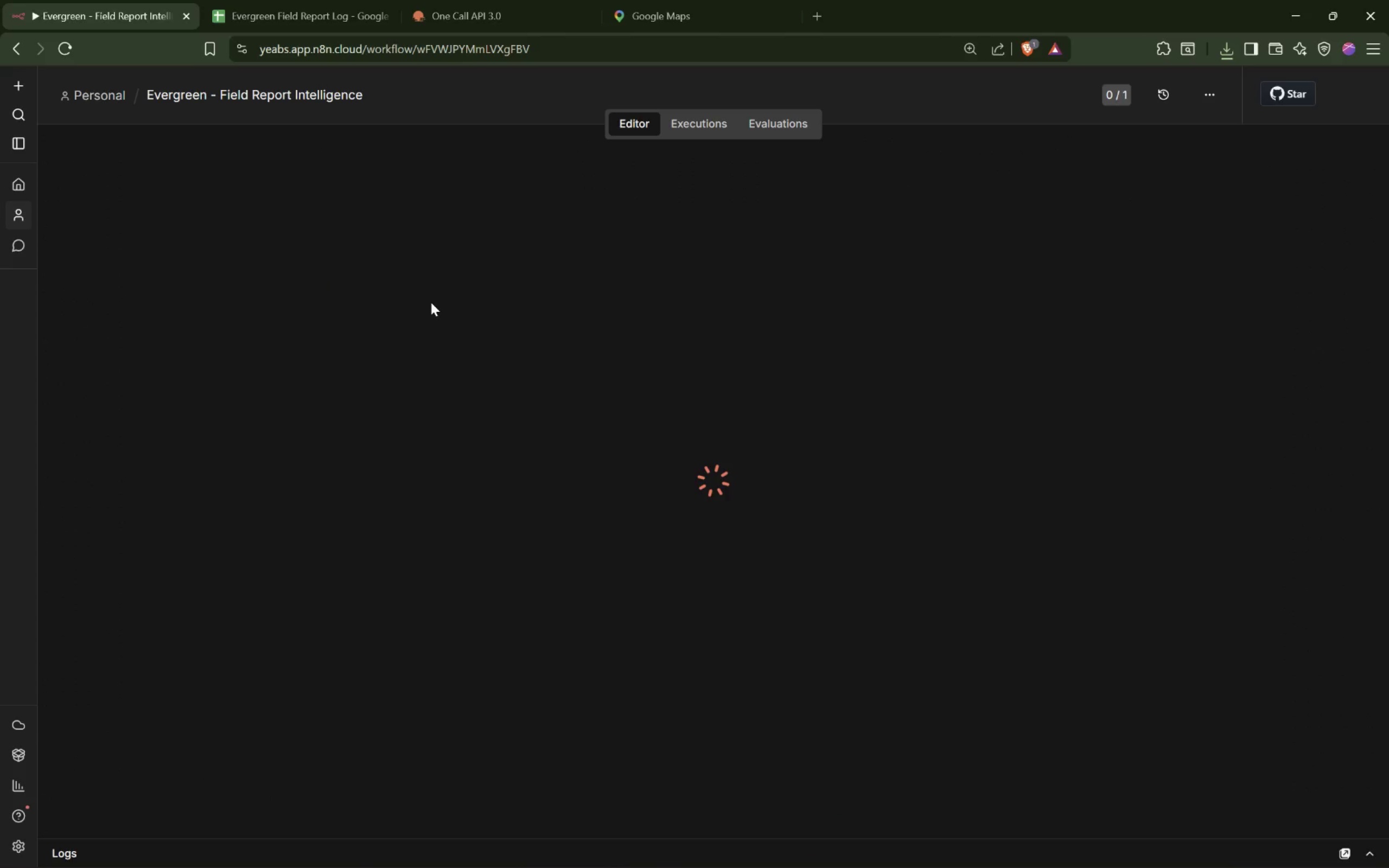 
key(PrintScreen)
 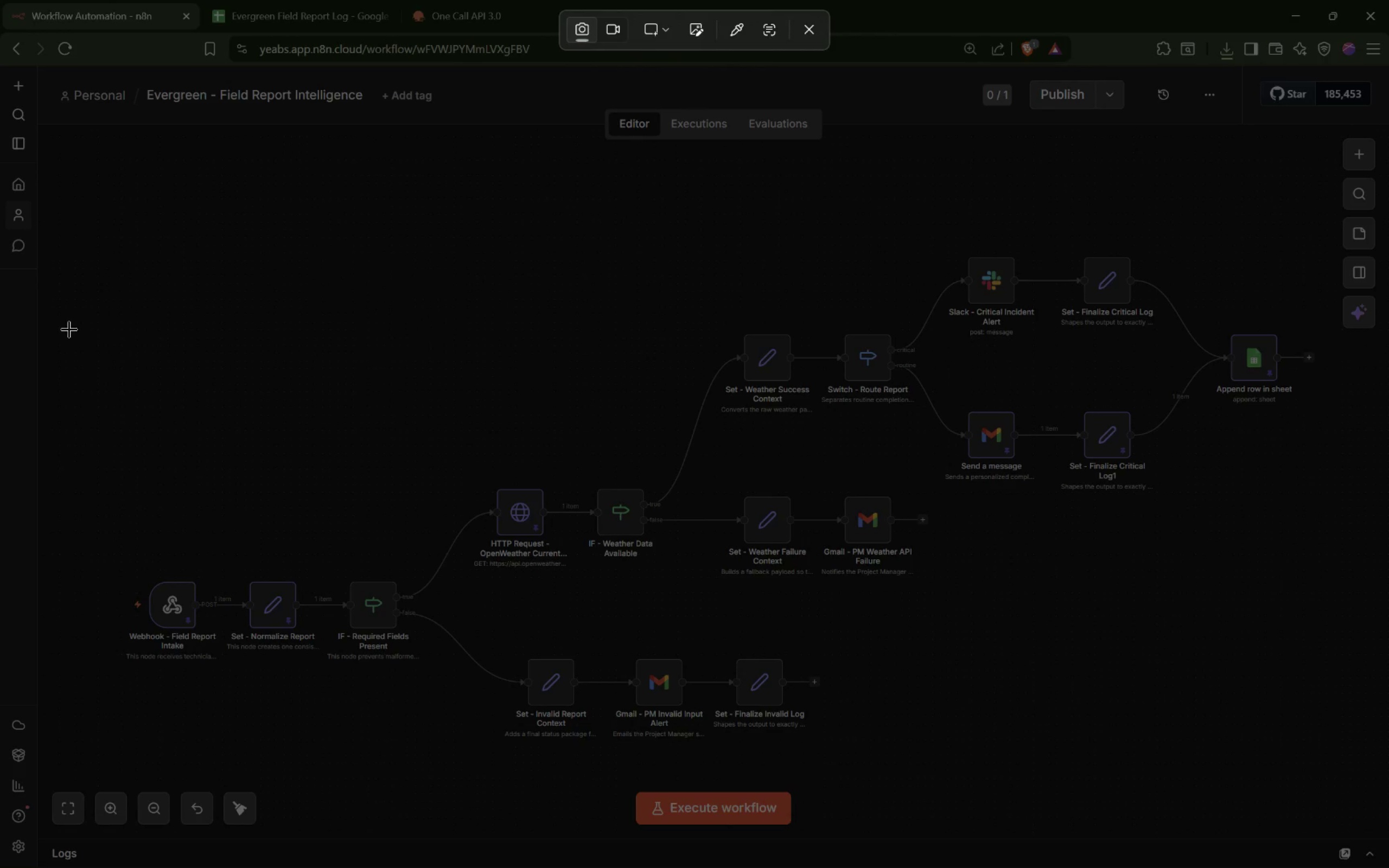 
left_click_drag(start_coordinate=[0, 0], to_coordinate=[1388, 867])
 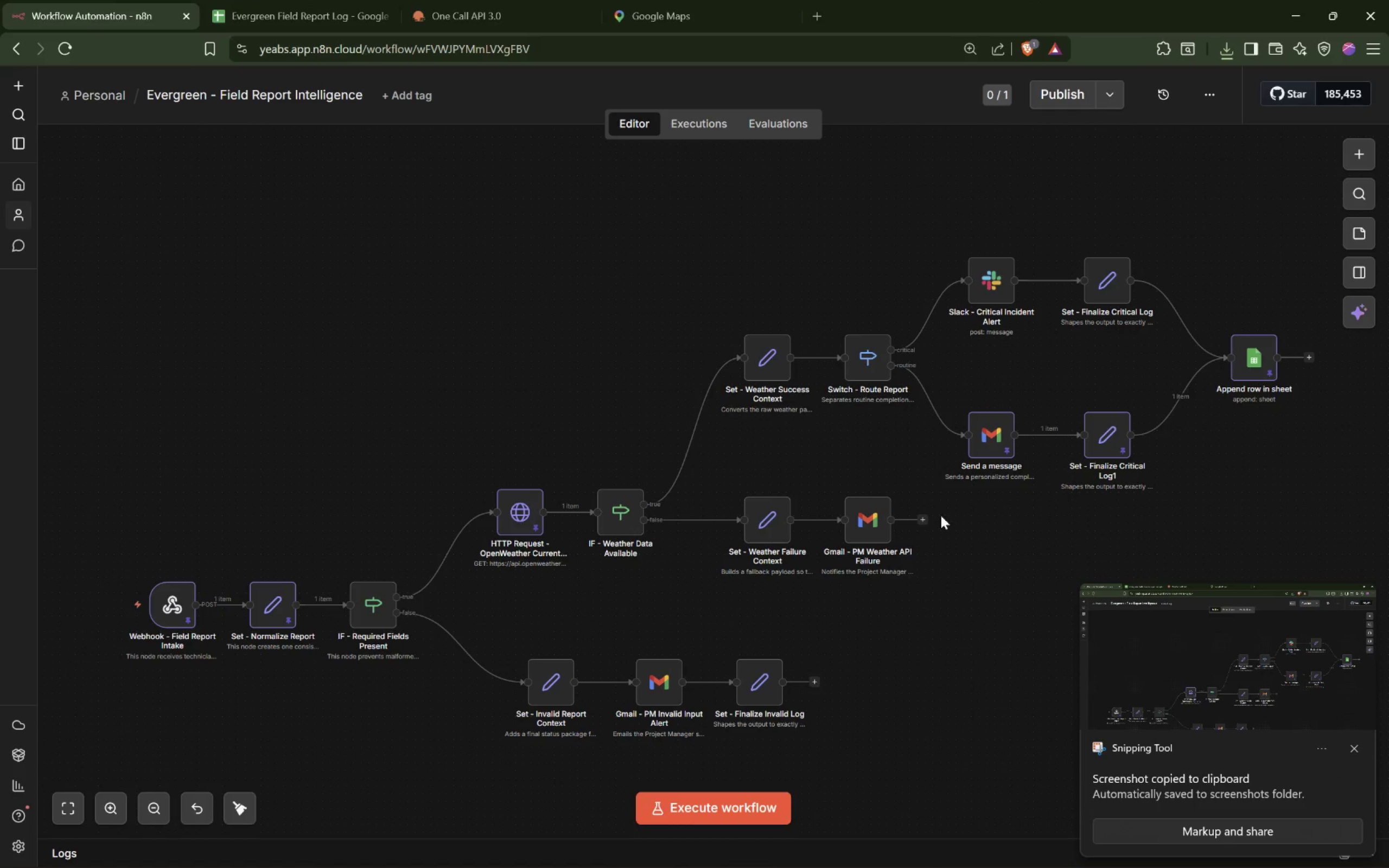 
left_click([1260, 828])
 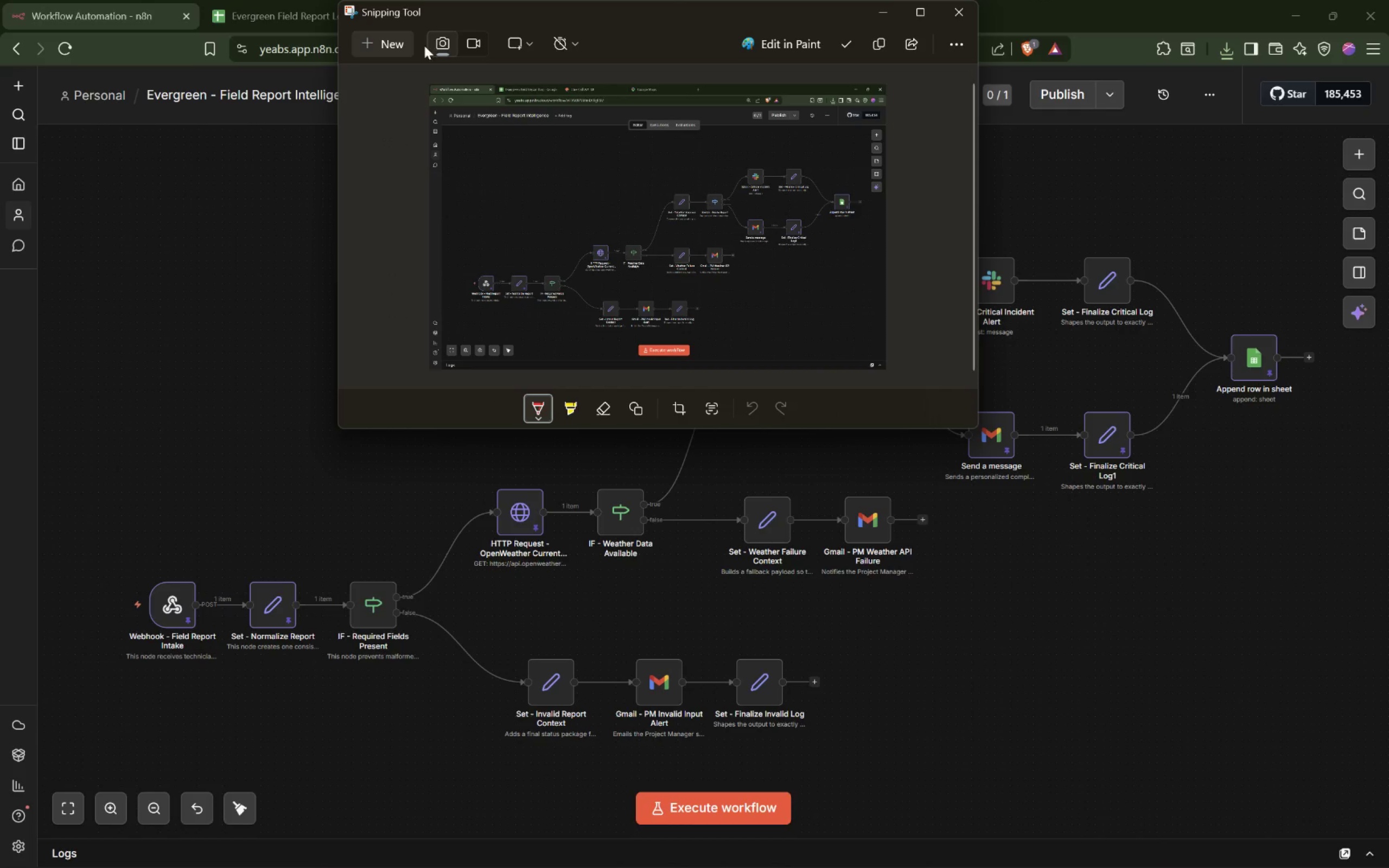 
left_click([850, 48])
 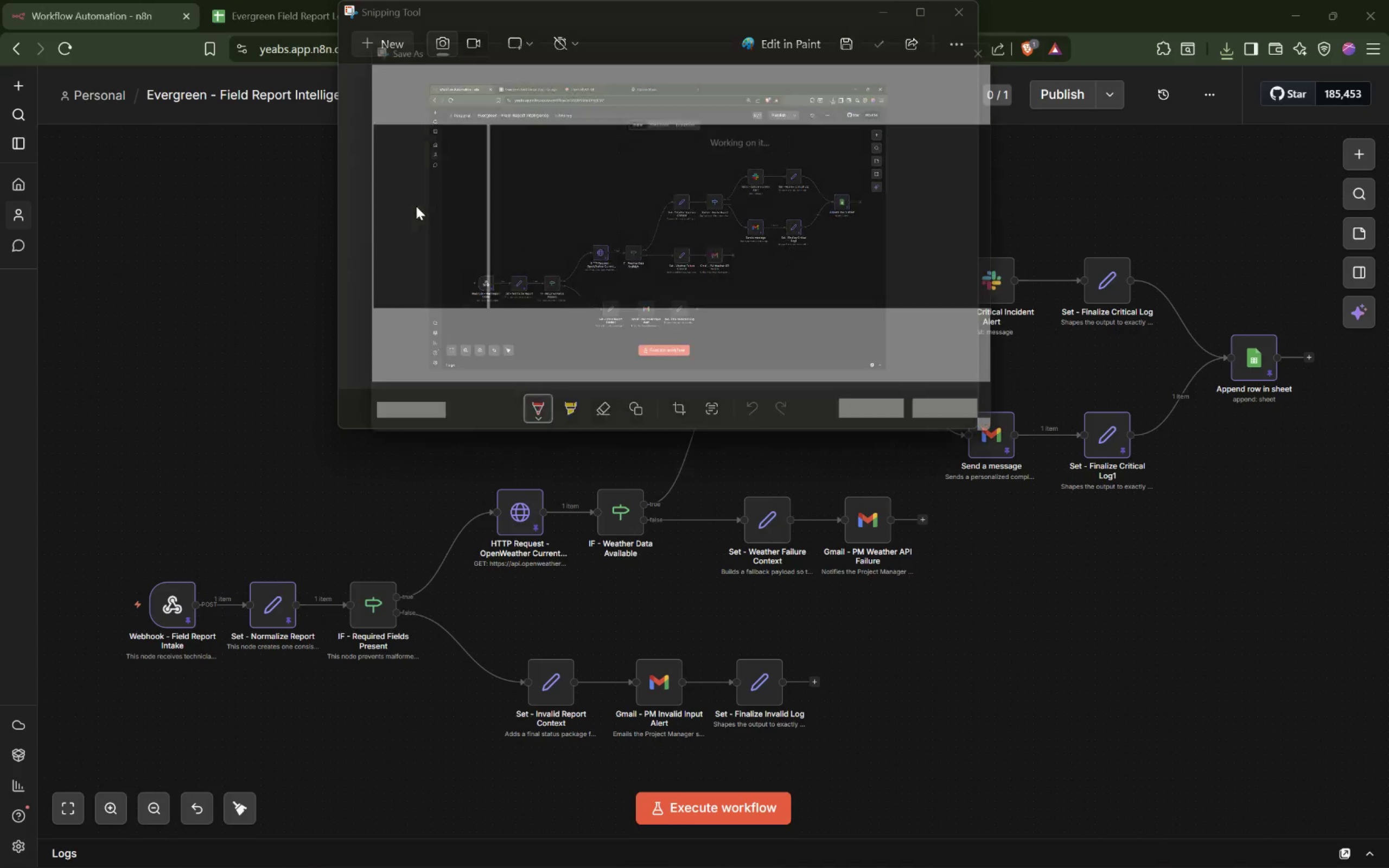 
scroll: coordinate [413, 203], scroll_direction: up, amount: 6.0
 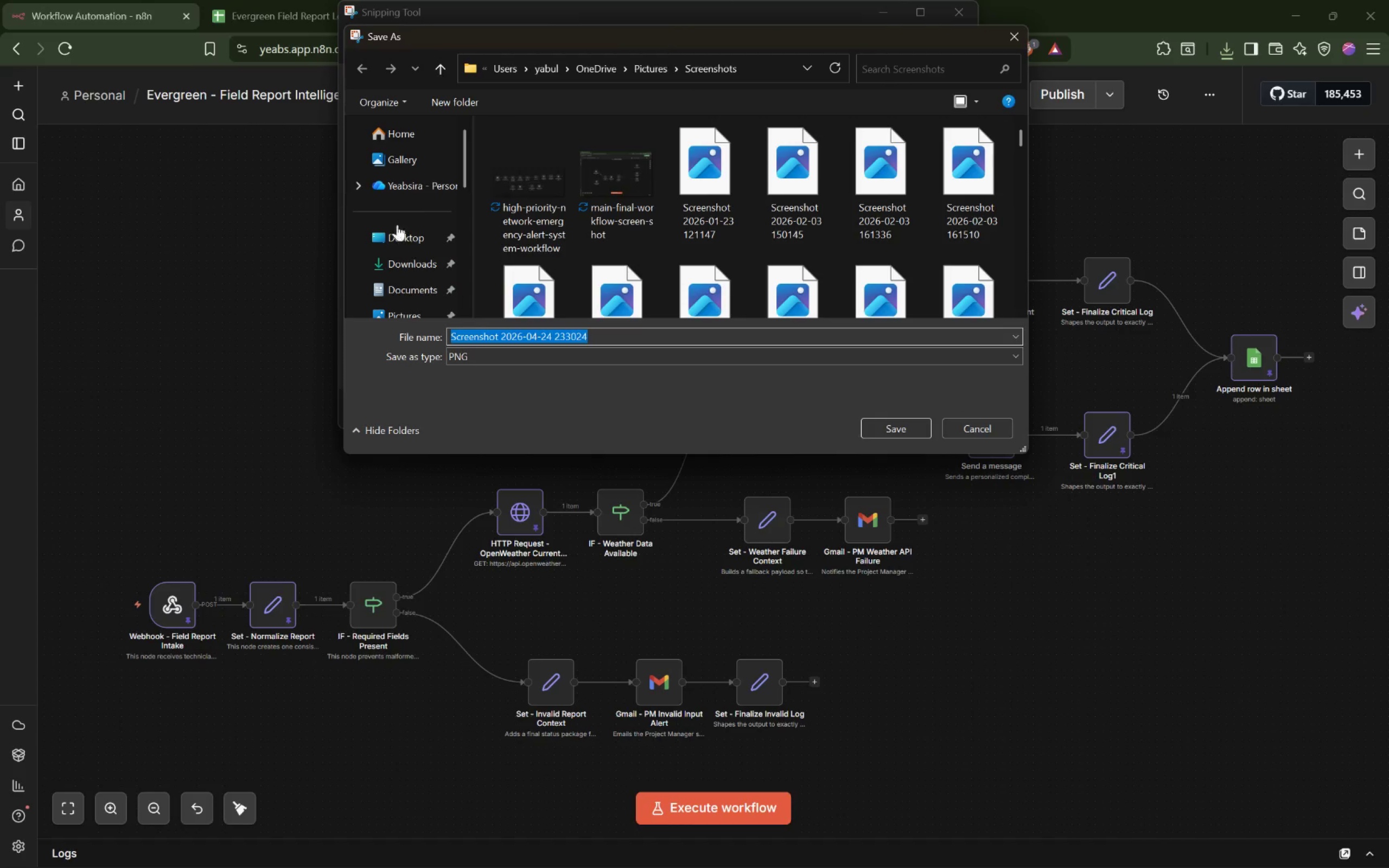 
left_click([393, 241])
 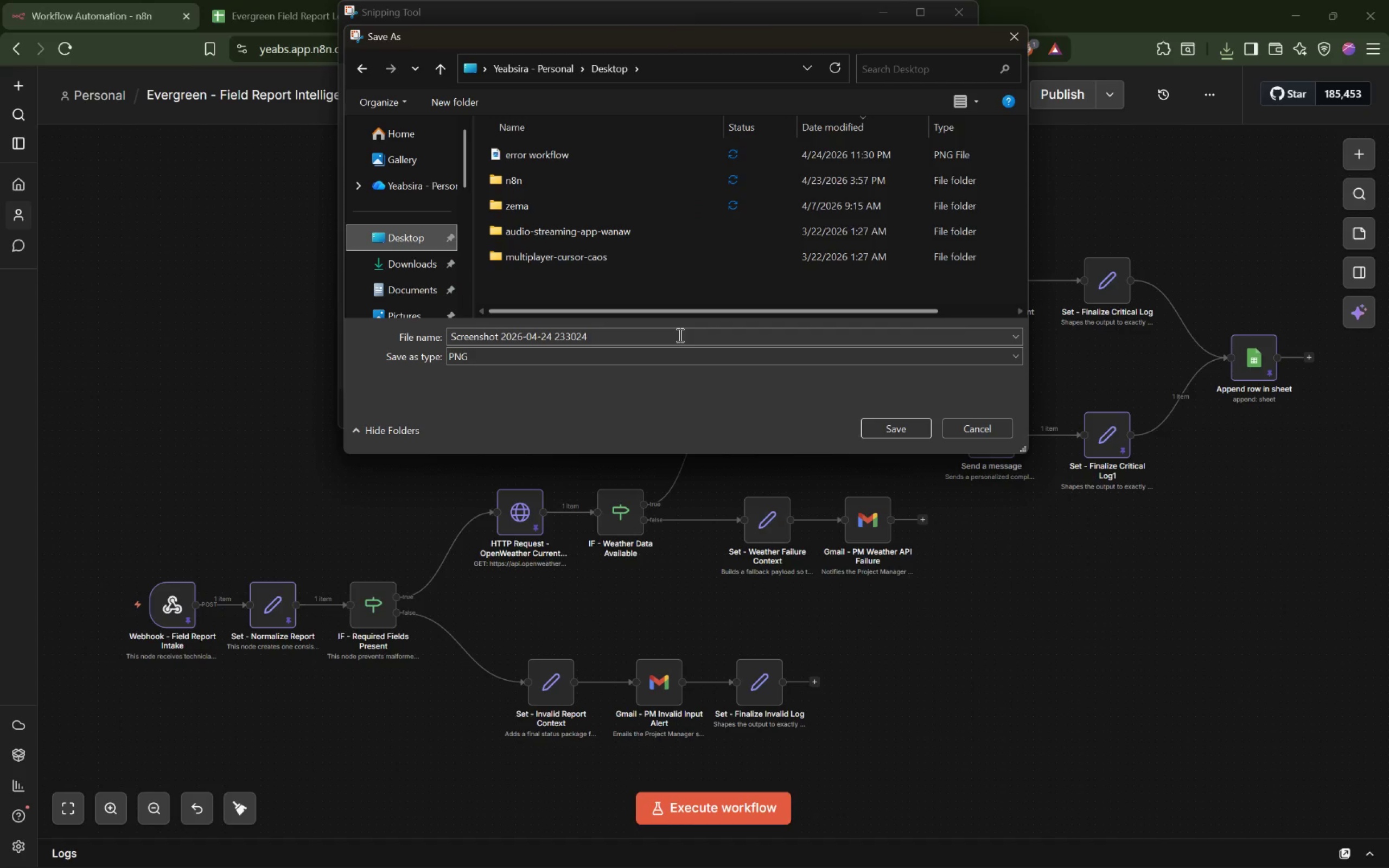 
left_click([628, 341])
 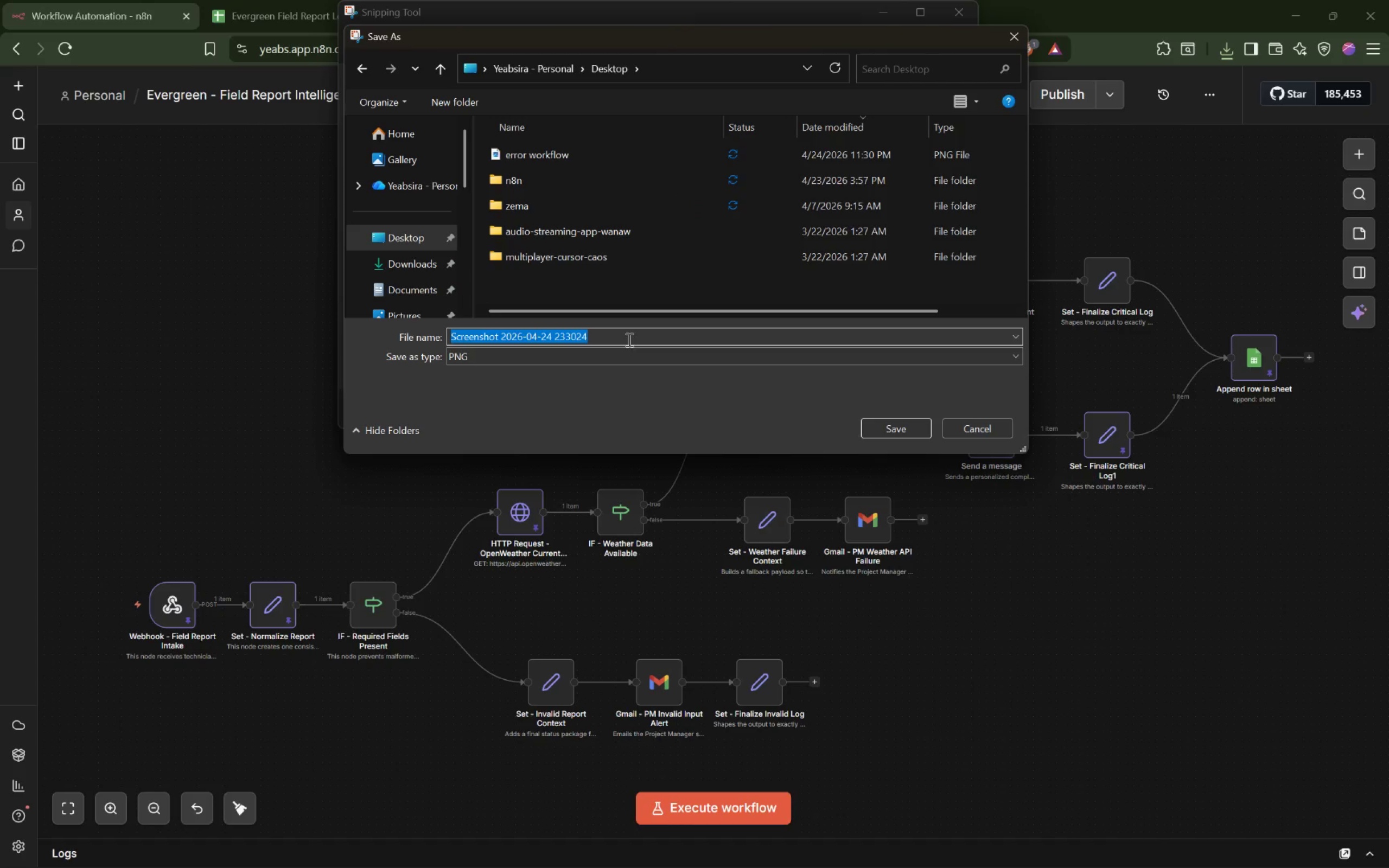 
type(main-workflow)
 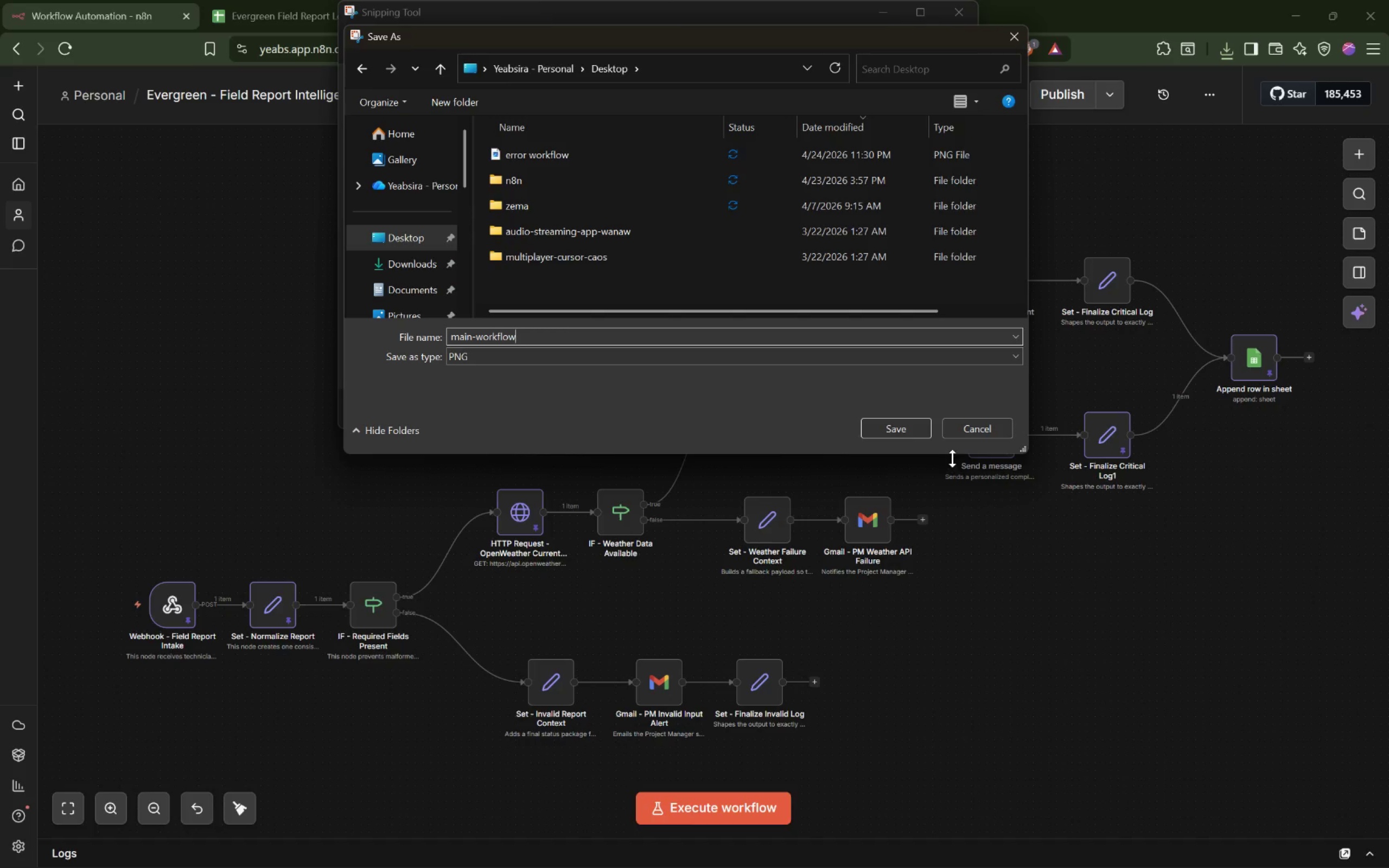 
left_click([910, 433])
 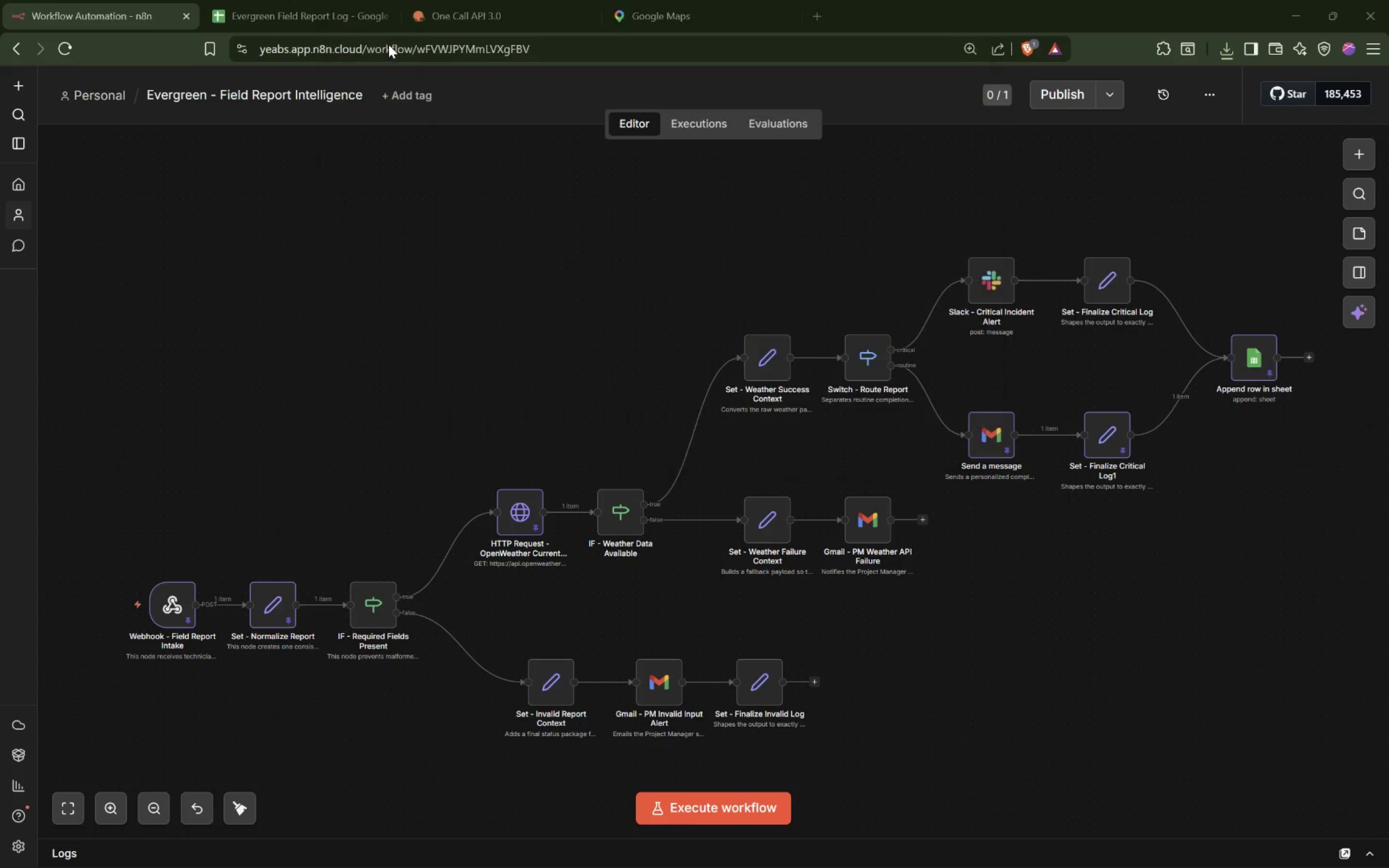 
left_click_drag(start_coordinate=[0, 0], to_coordinate=[1388, 867])
 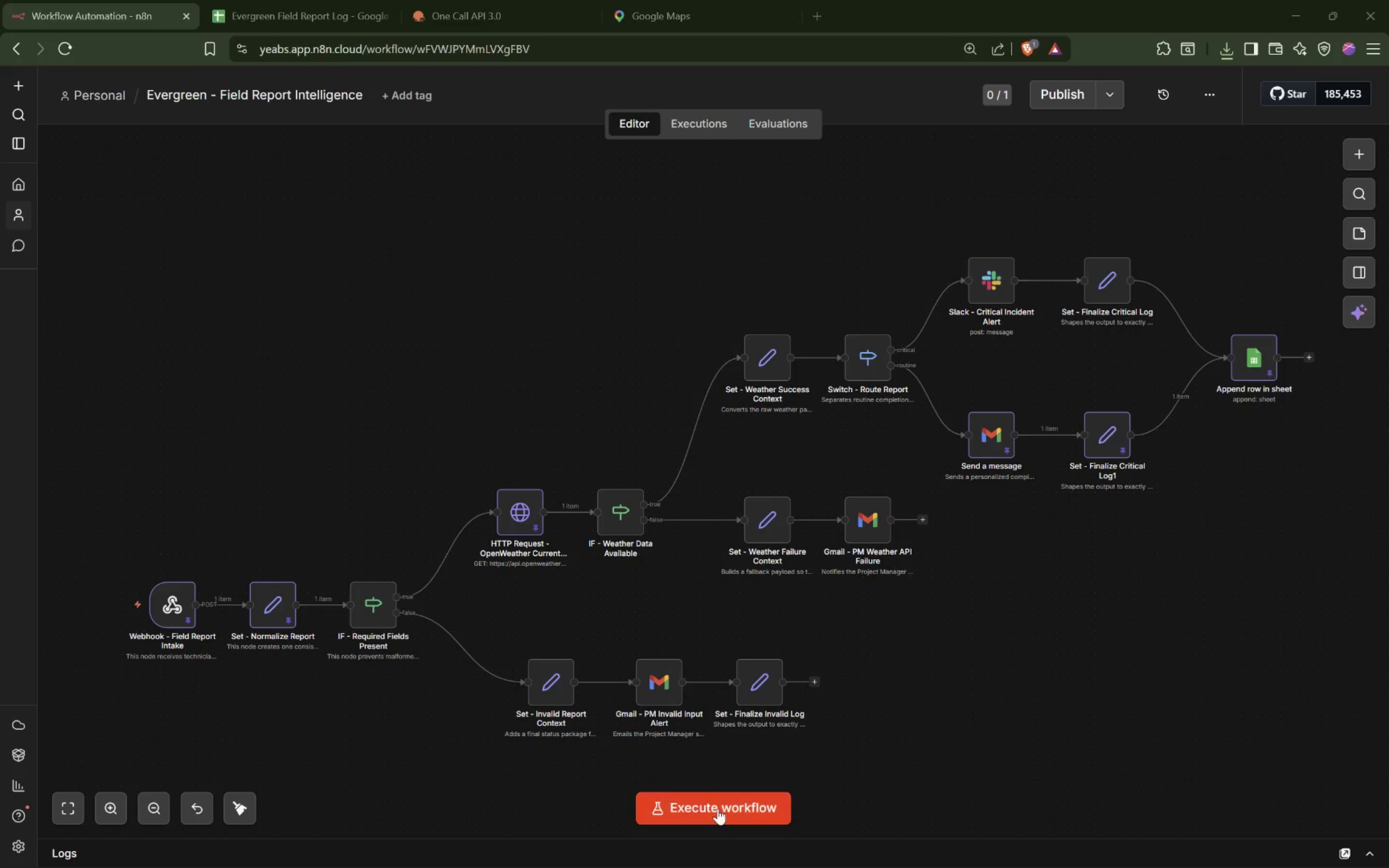 
wait(7.28)
 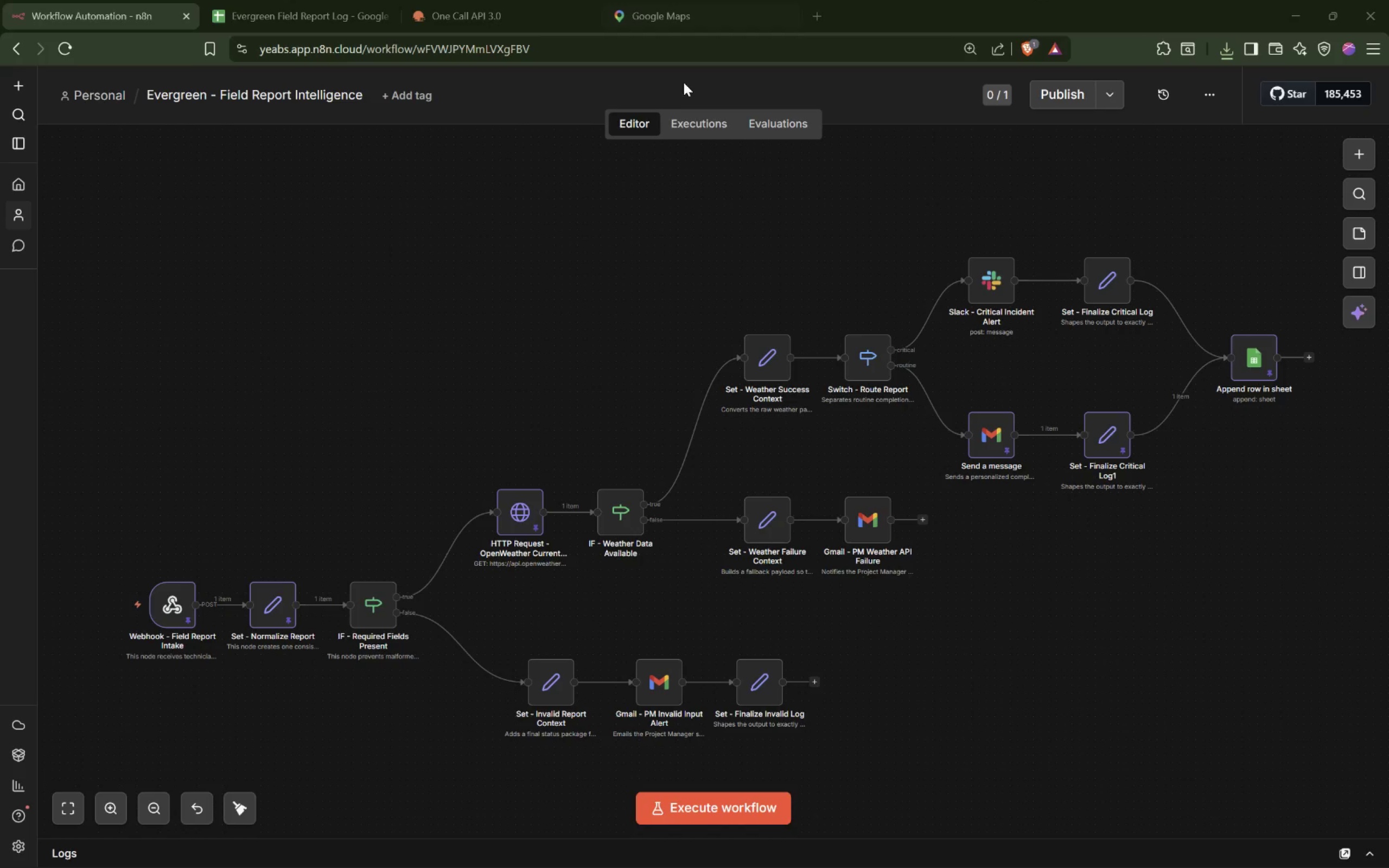 
scroll: coordinate [782, 639], scroll_direction: down, amount: 2.0
 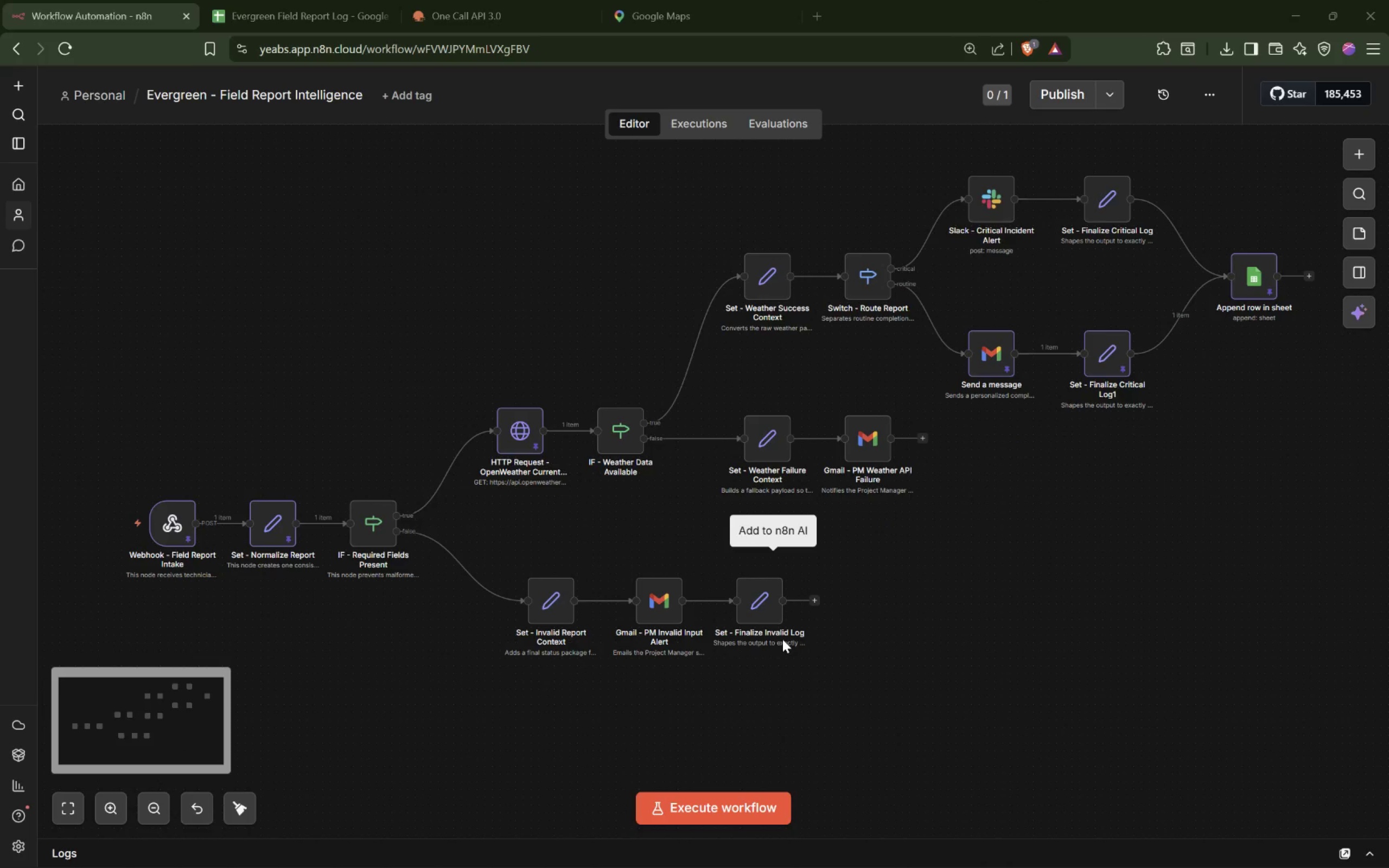 
hold_key(key=ControlLeft, duration=0.72)
scroll: coordinate [781, 640], scroll_direction: down, amount: 3.0
 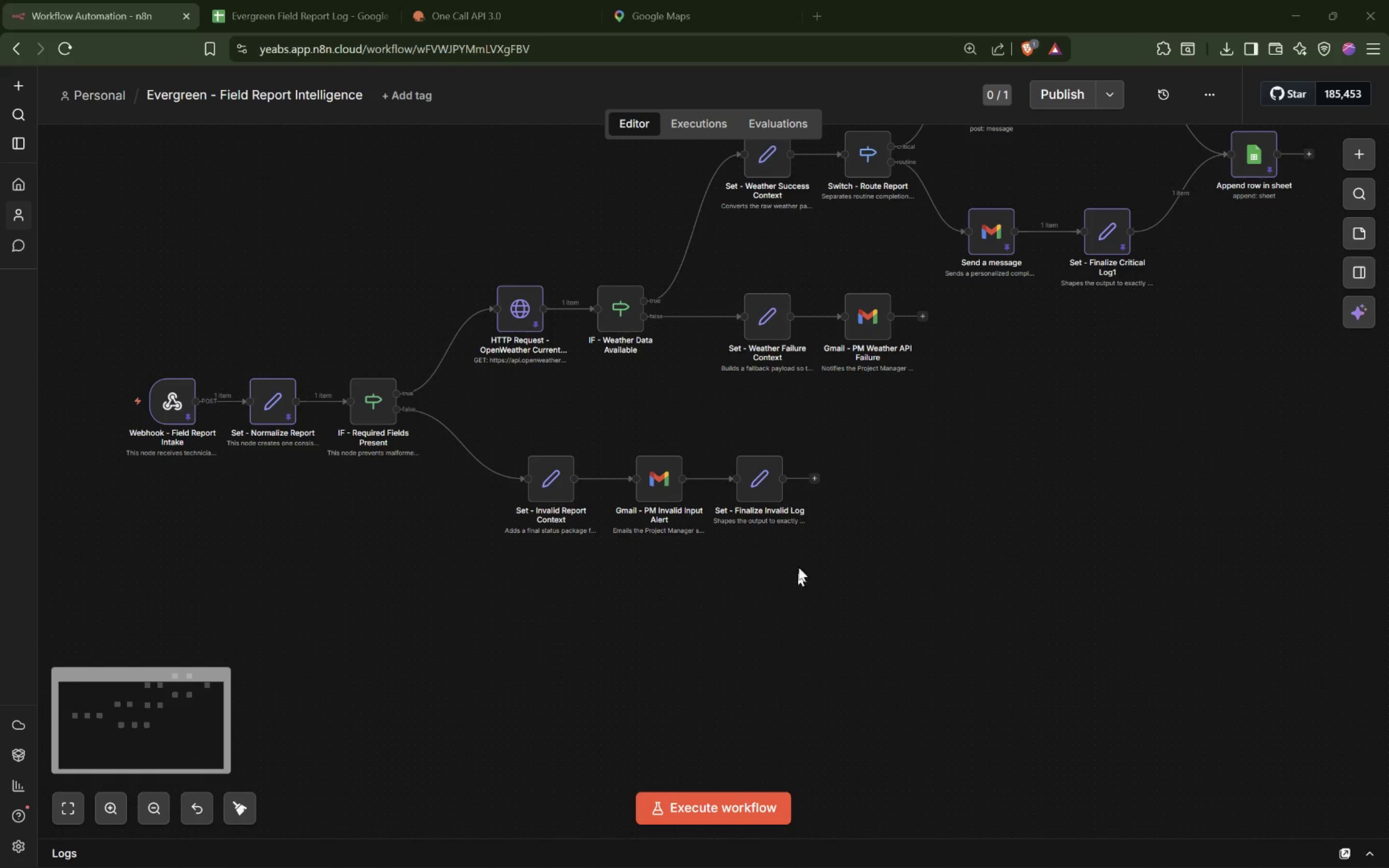 
hold_key(key=ControlLeft, duration=0.73)
scroll: coordinate [801, 558], scroll_direction: up, amount: 3.0
 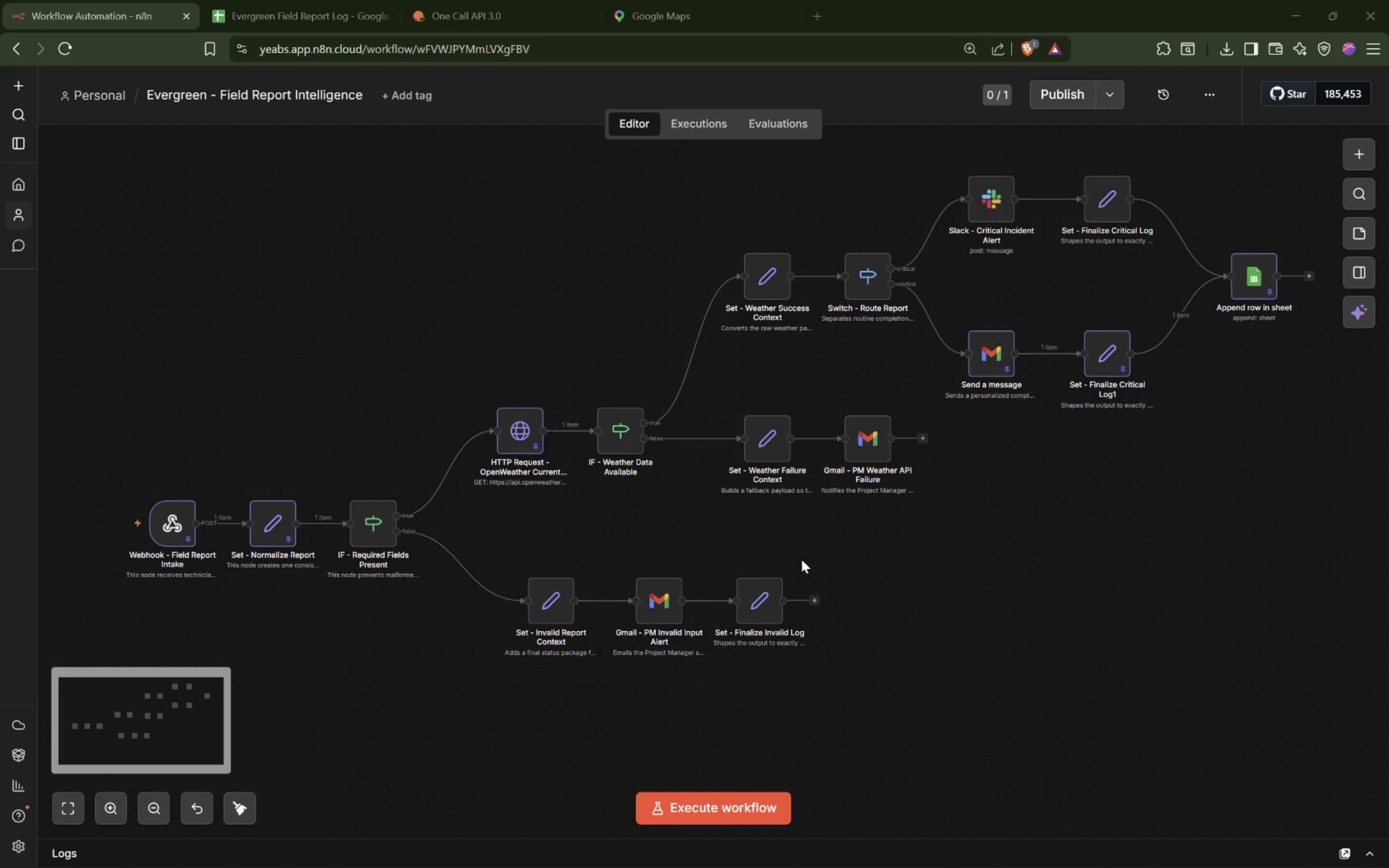 
hold_key(key=ControlLeft, duration=1.09)
scroll: coordinate [800, 560], scroll_direction: down, amount: 1.0
 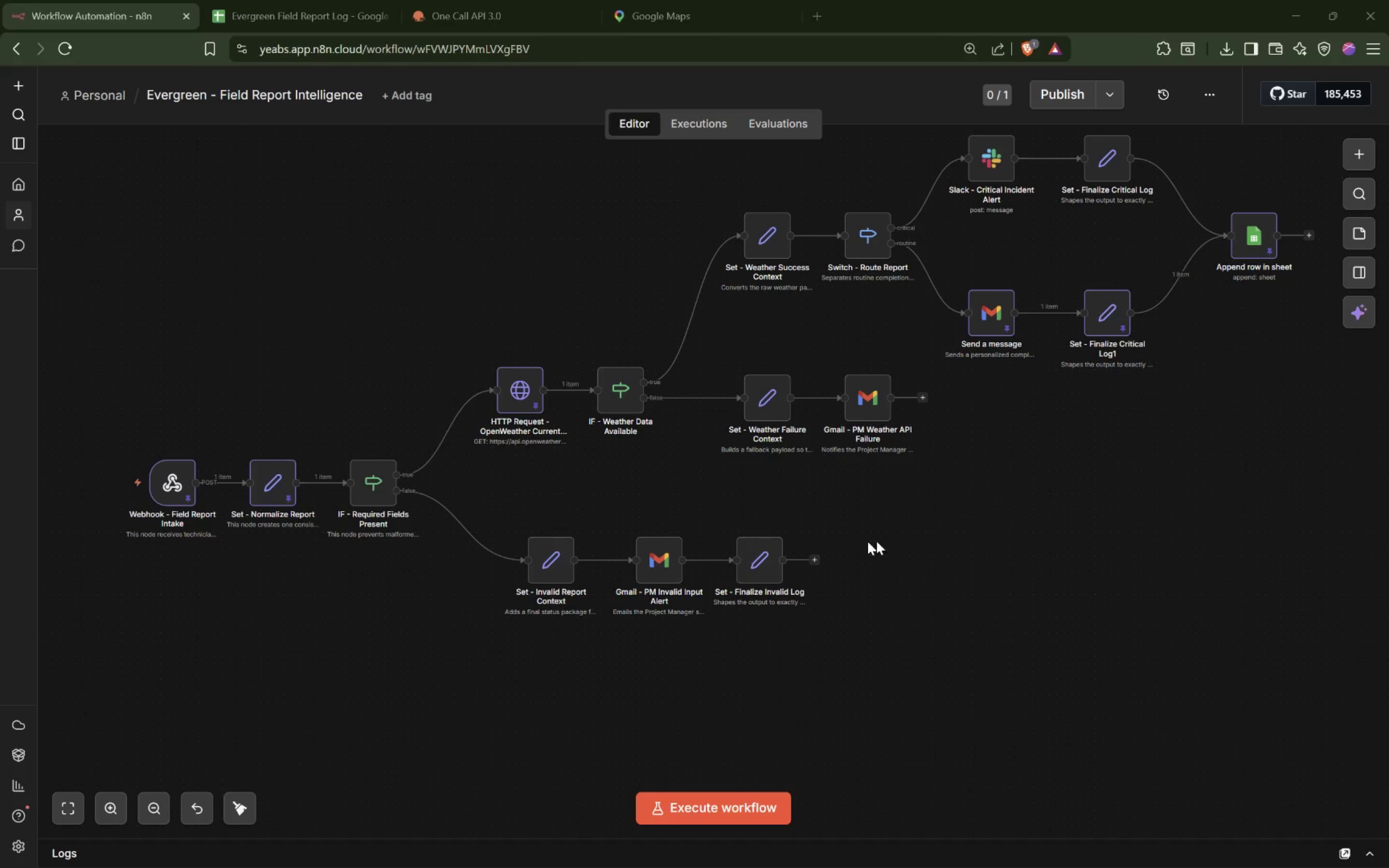 
left_click([884, 537])
 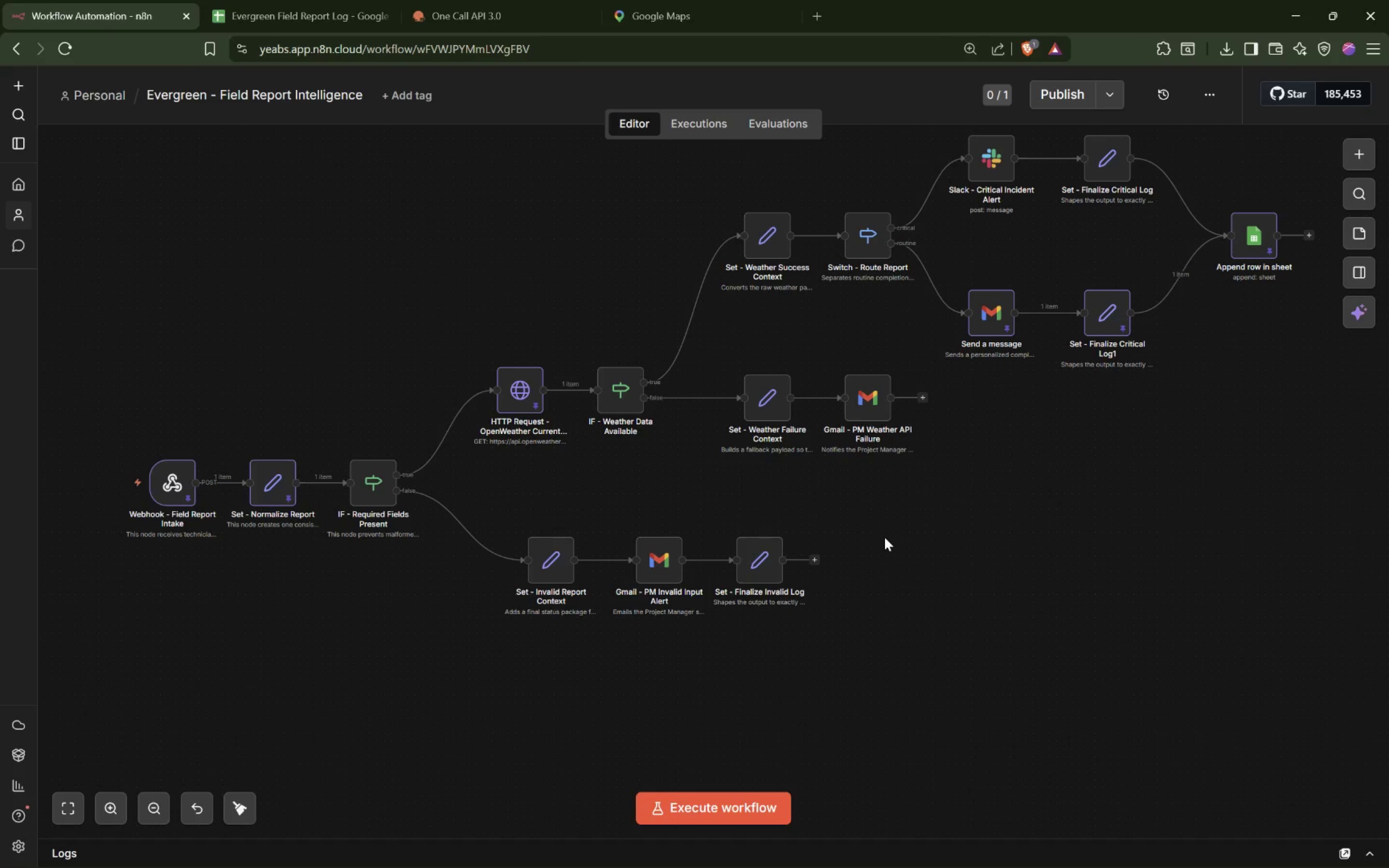 
hold_key(key=ControlLeft, duration=1.03)
scroll: coordinate [882, 539], scroll_direction: down, amount: 2.0
 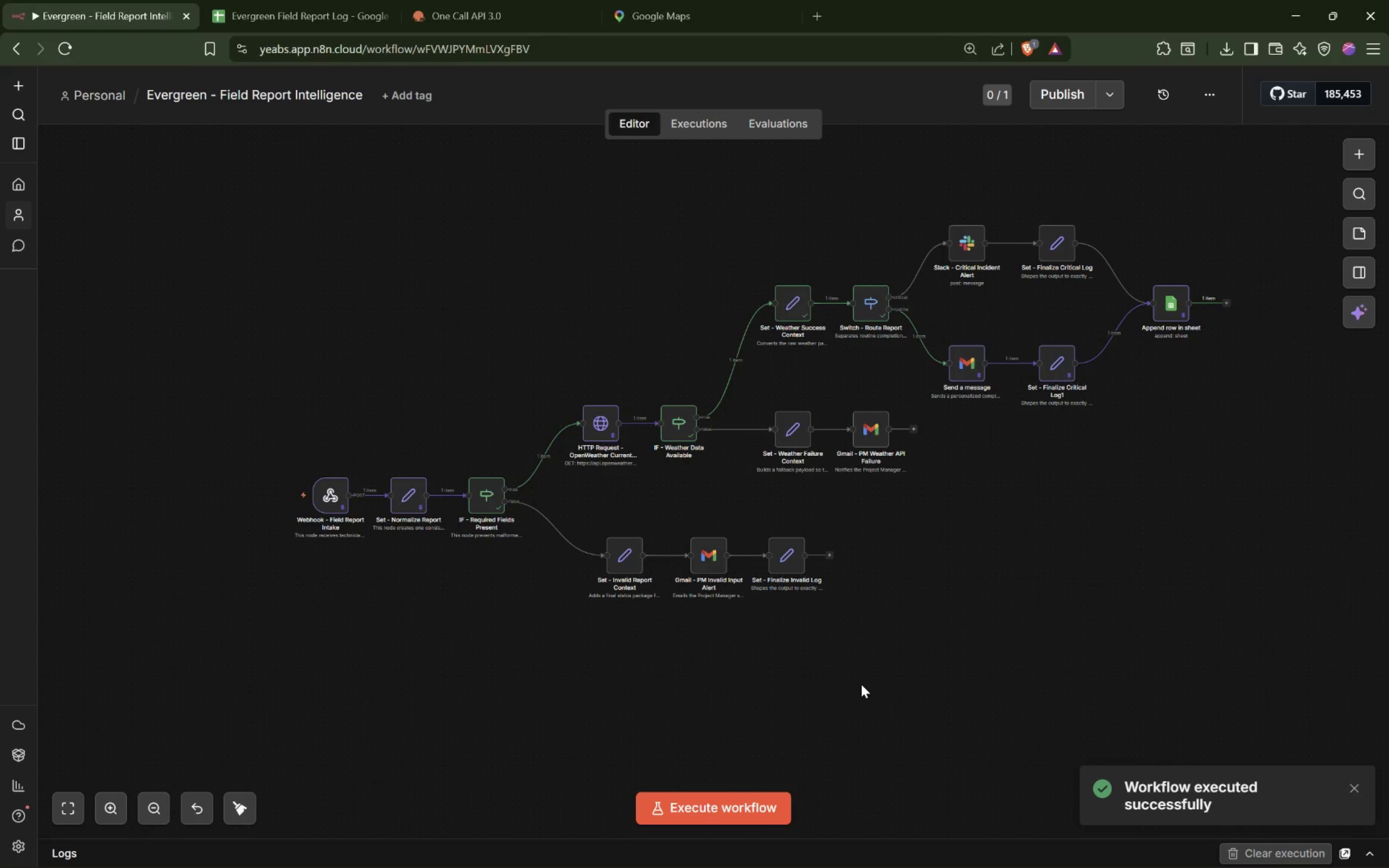 
left_click_drag(start_coordinate=[1126, 786], to_coordinate=[1296, 787])
 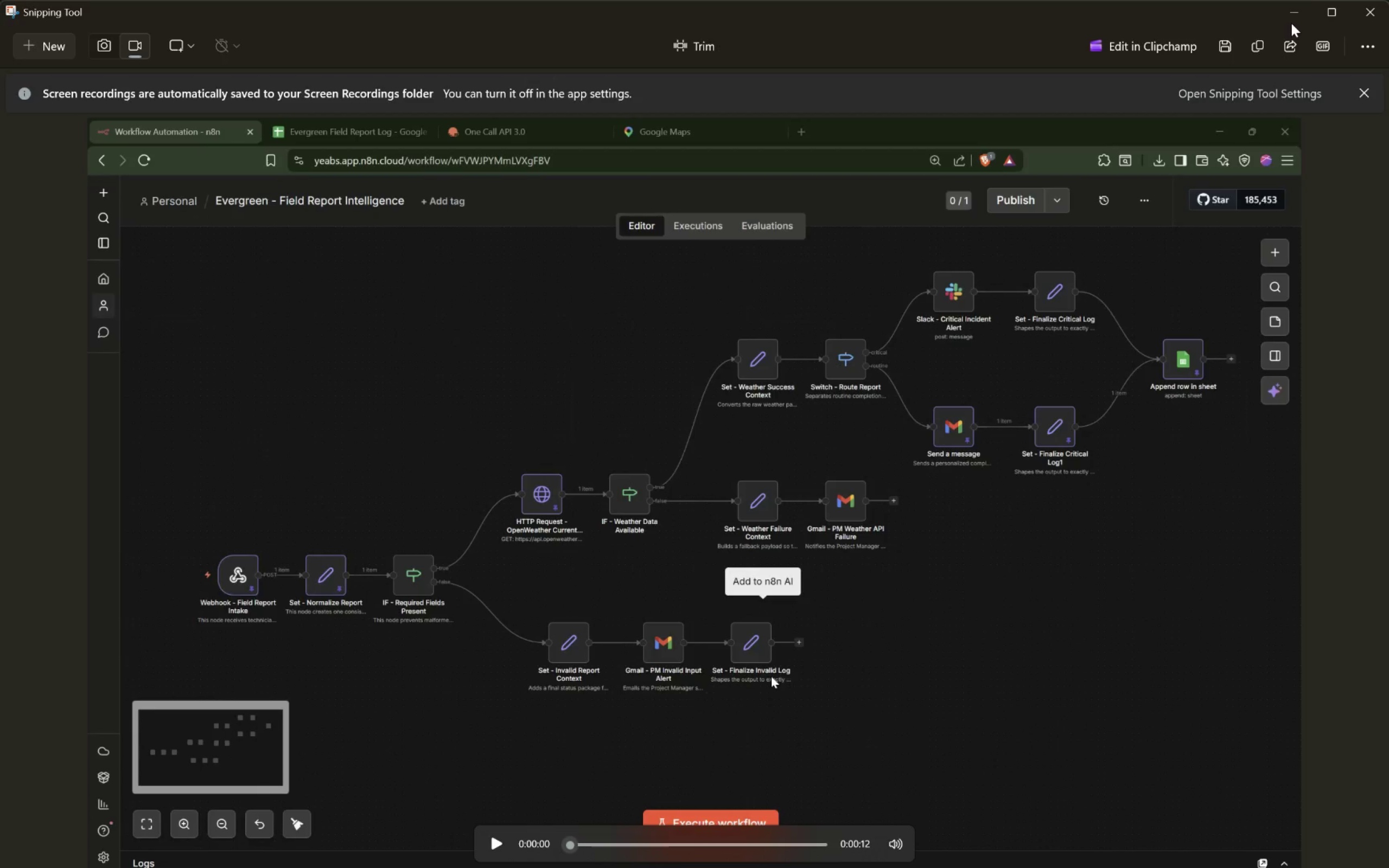 
wait(7.14)
 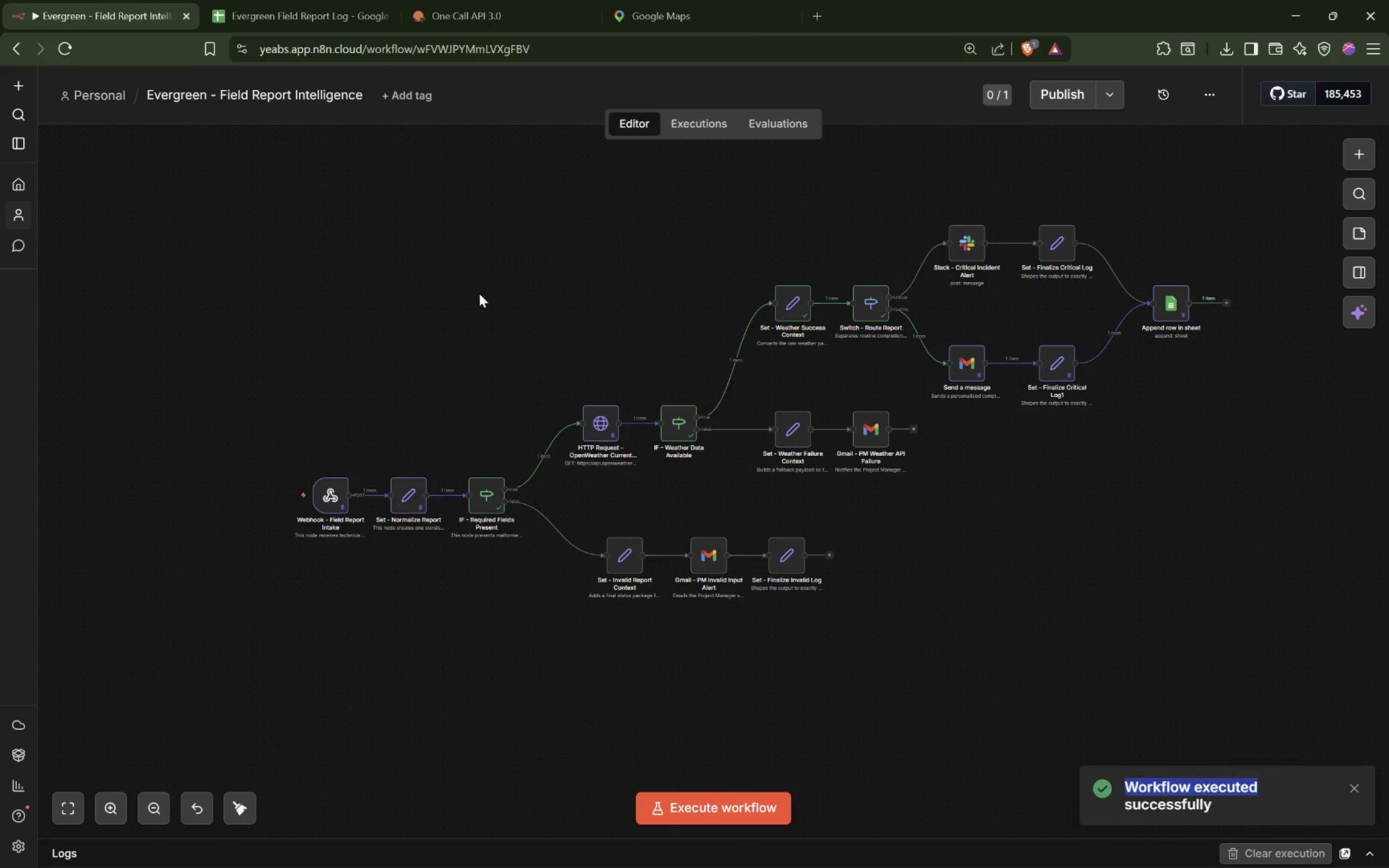 
left_click_drag(start_coordinate=[1208, 45], to_coordinate=[1209, 42])
 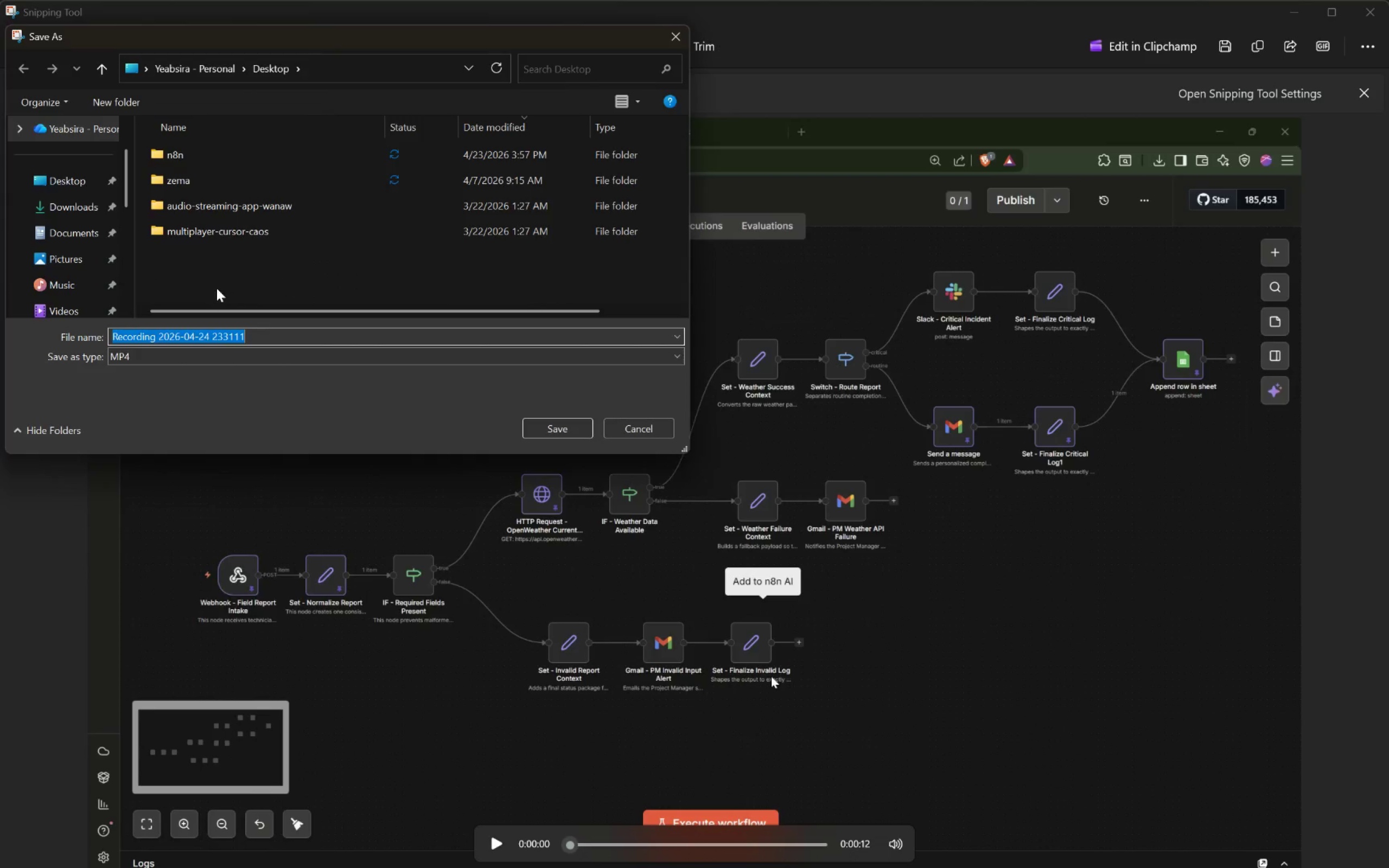 
scroll: coordinate [34, 234], scroll_direction: up, amount: 5.0
 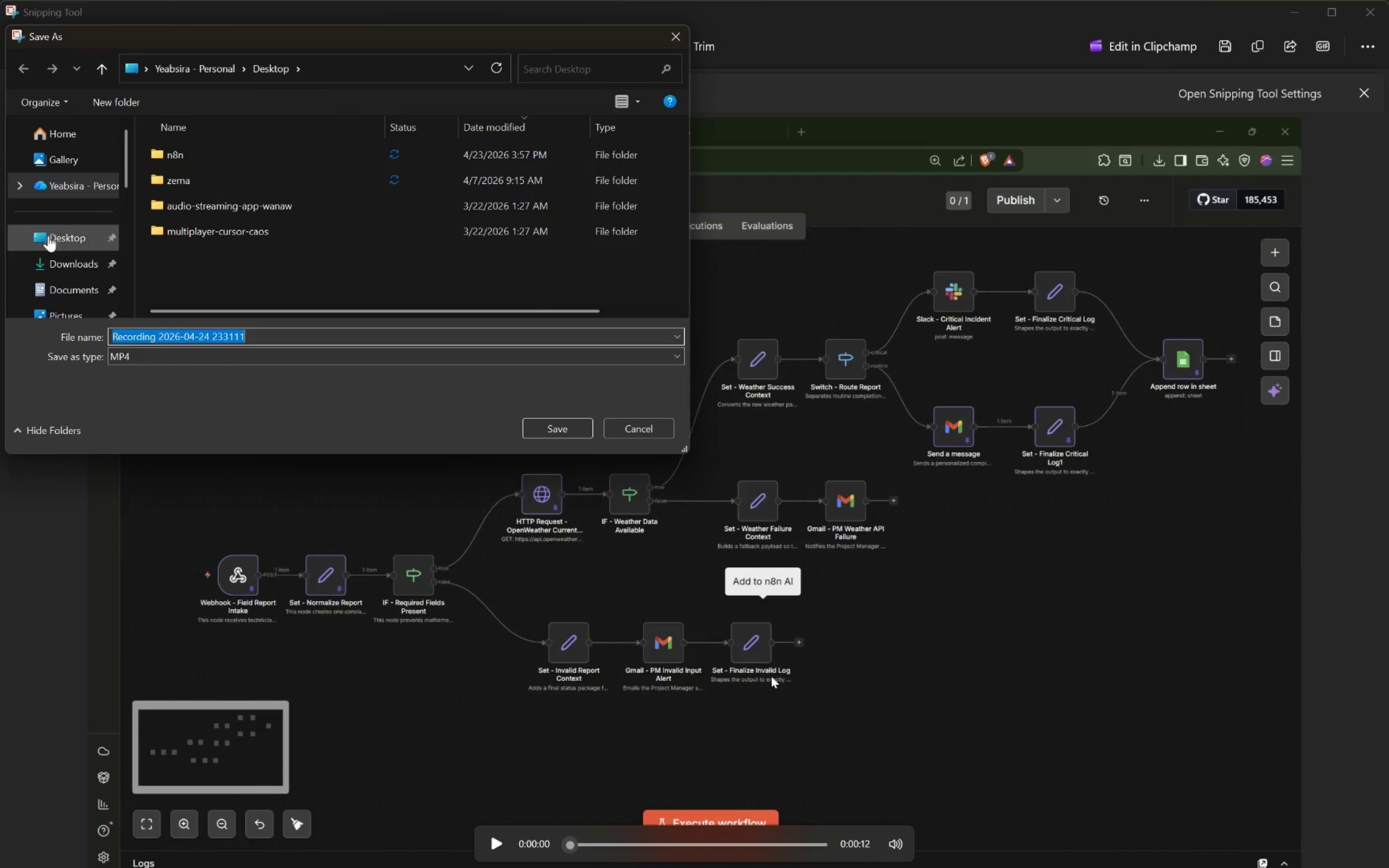 
left_click([54, 233])
 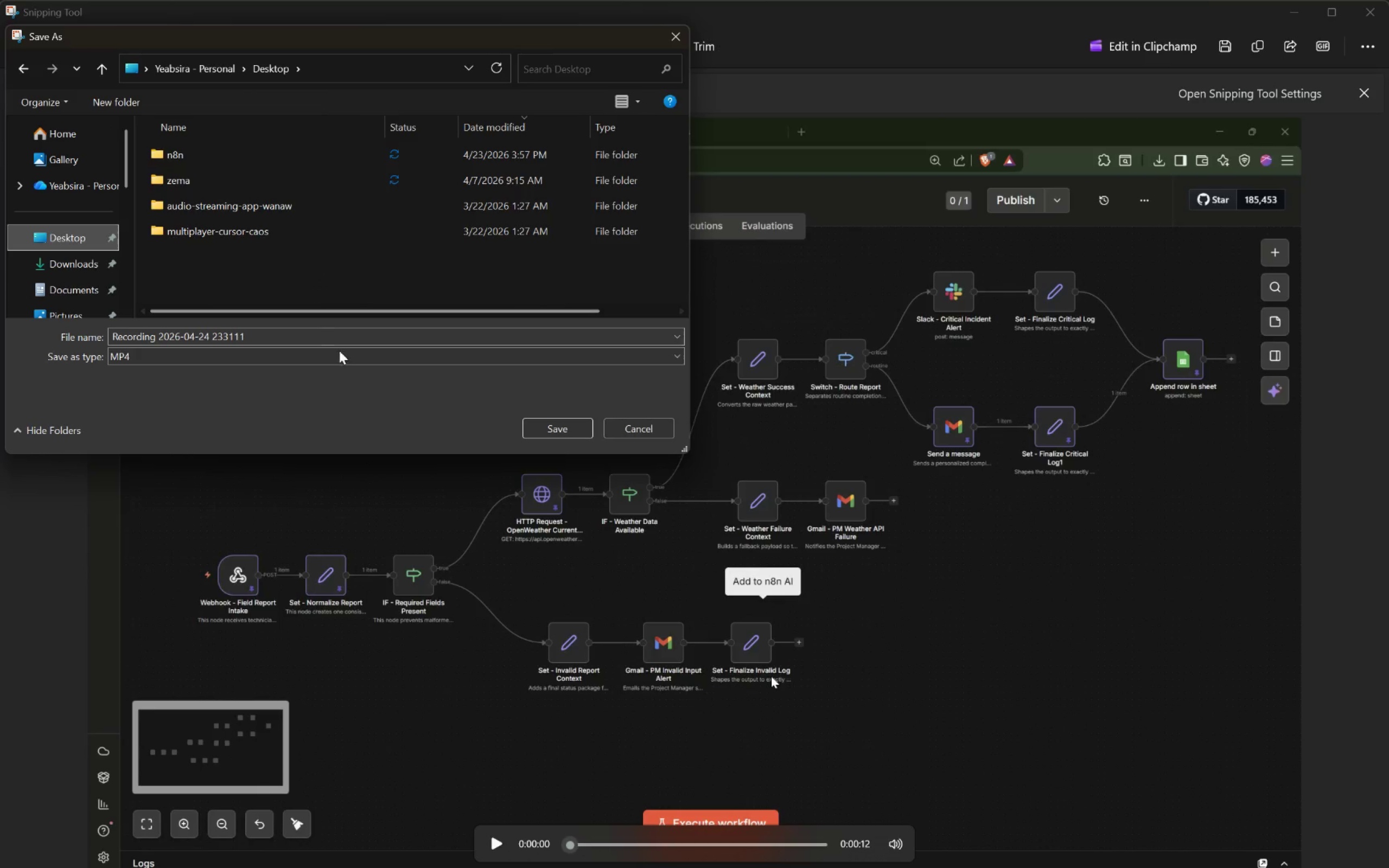 
left_click([324, 336])
 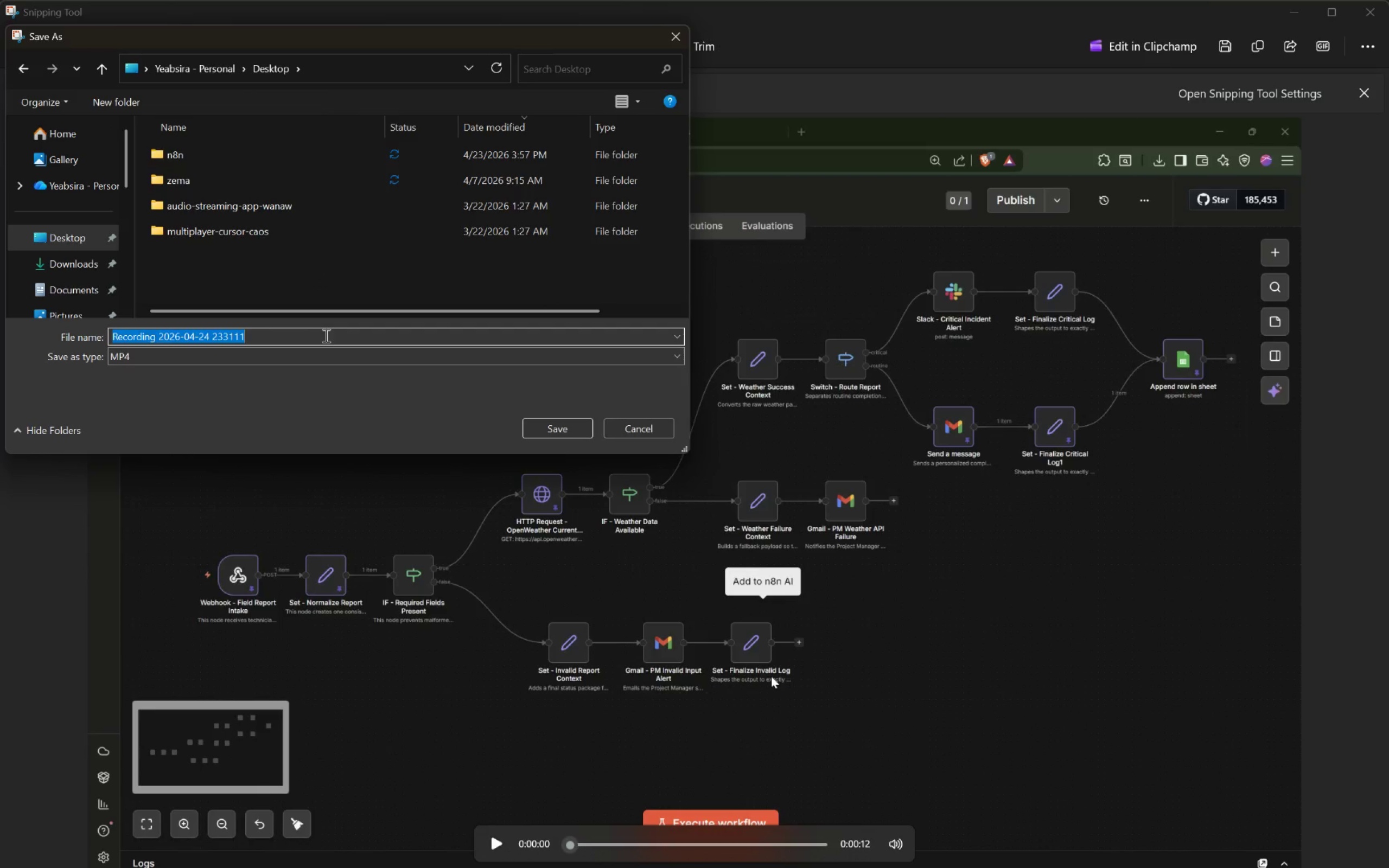 
type(execution_)
key(Backspace)
type(prpoo)
key(Backspace)
key(Backspace)
key(Backspace)
key(Backspace)
key(Backspace)
type(-proof)
 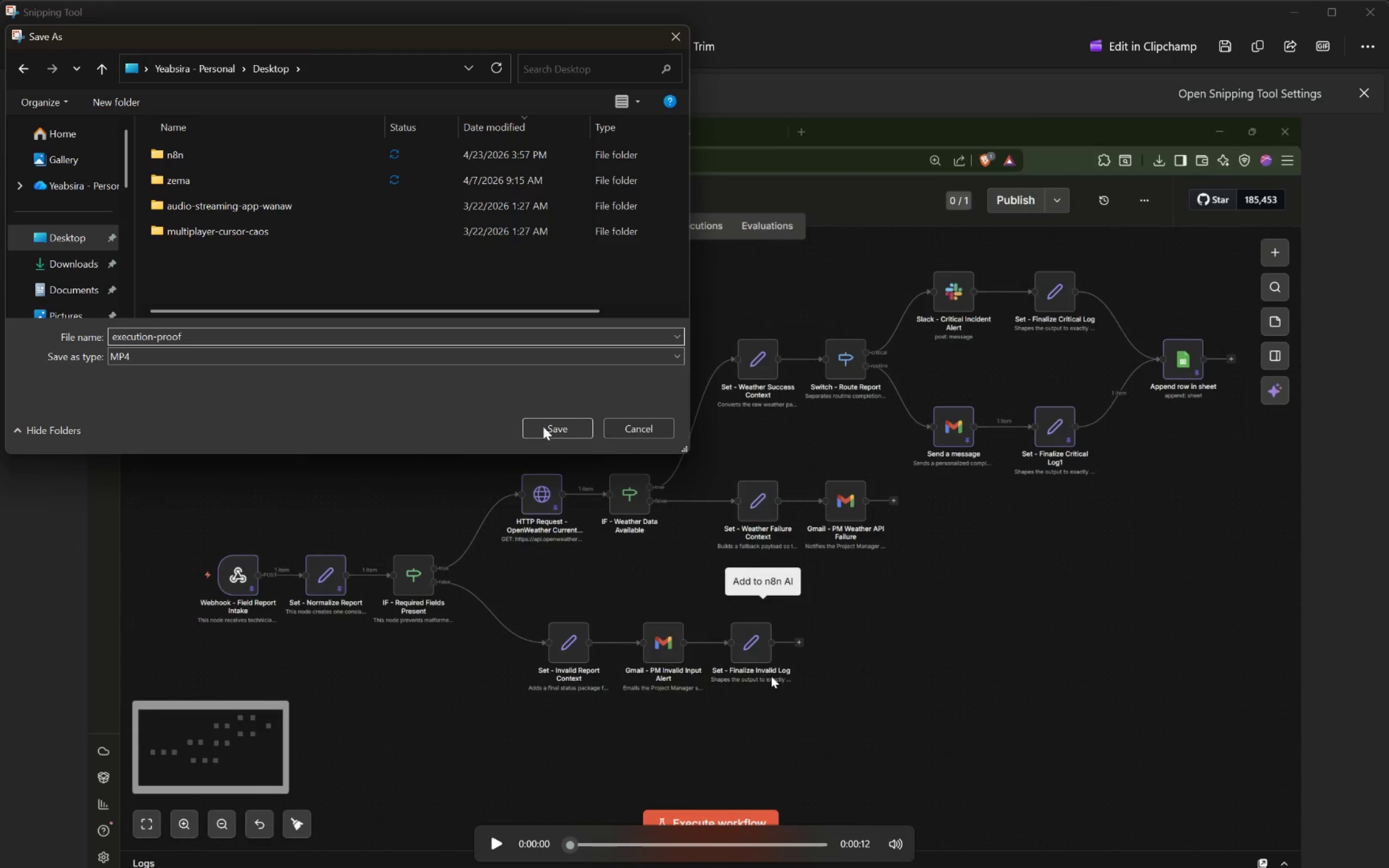 
left_click([547, 430])
 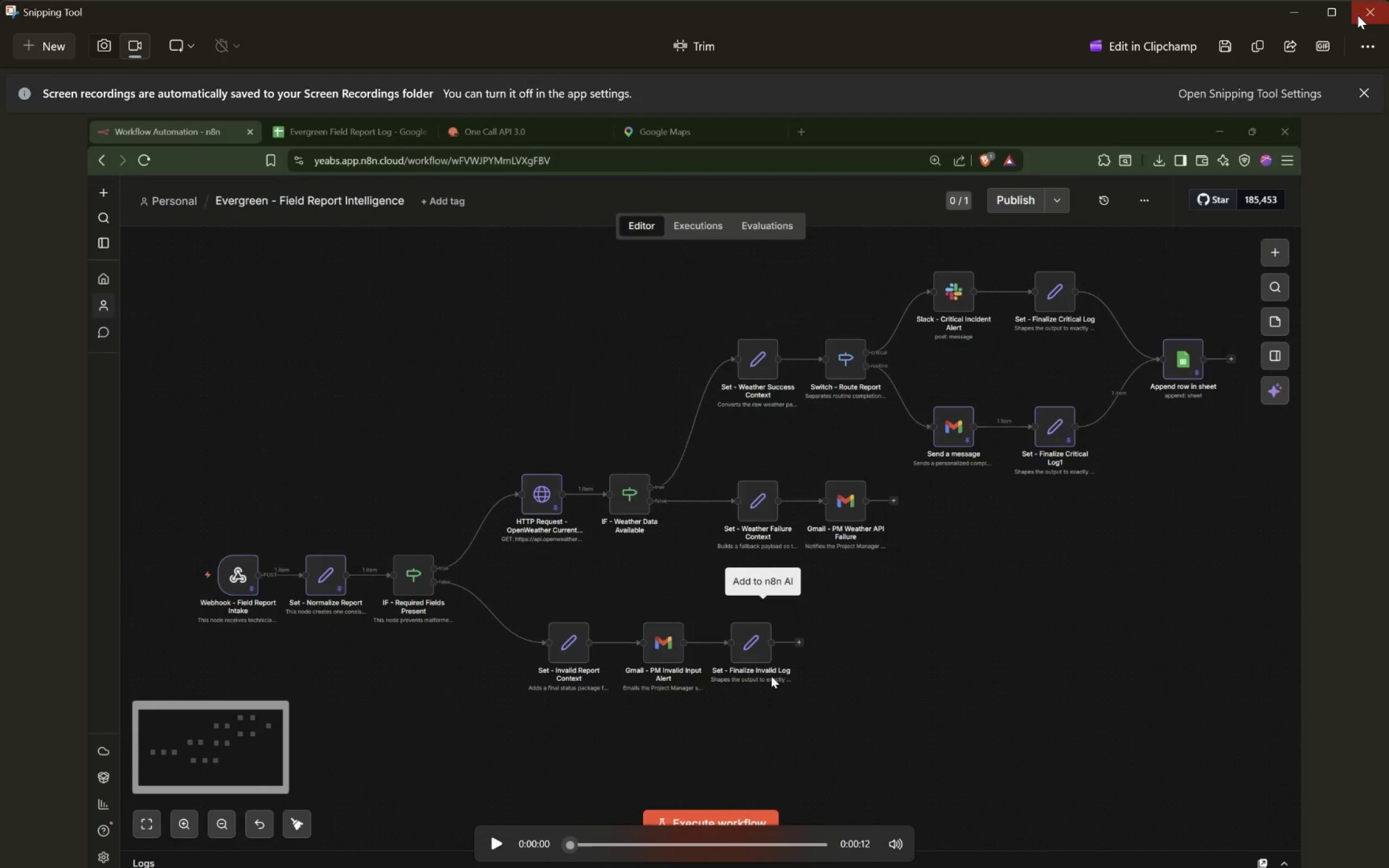 
left_click([1359, 14])
 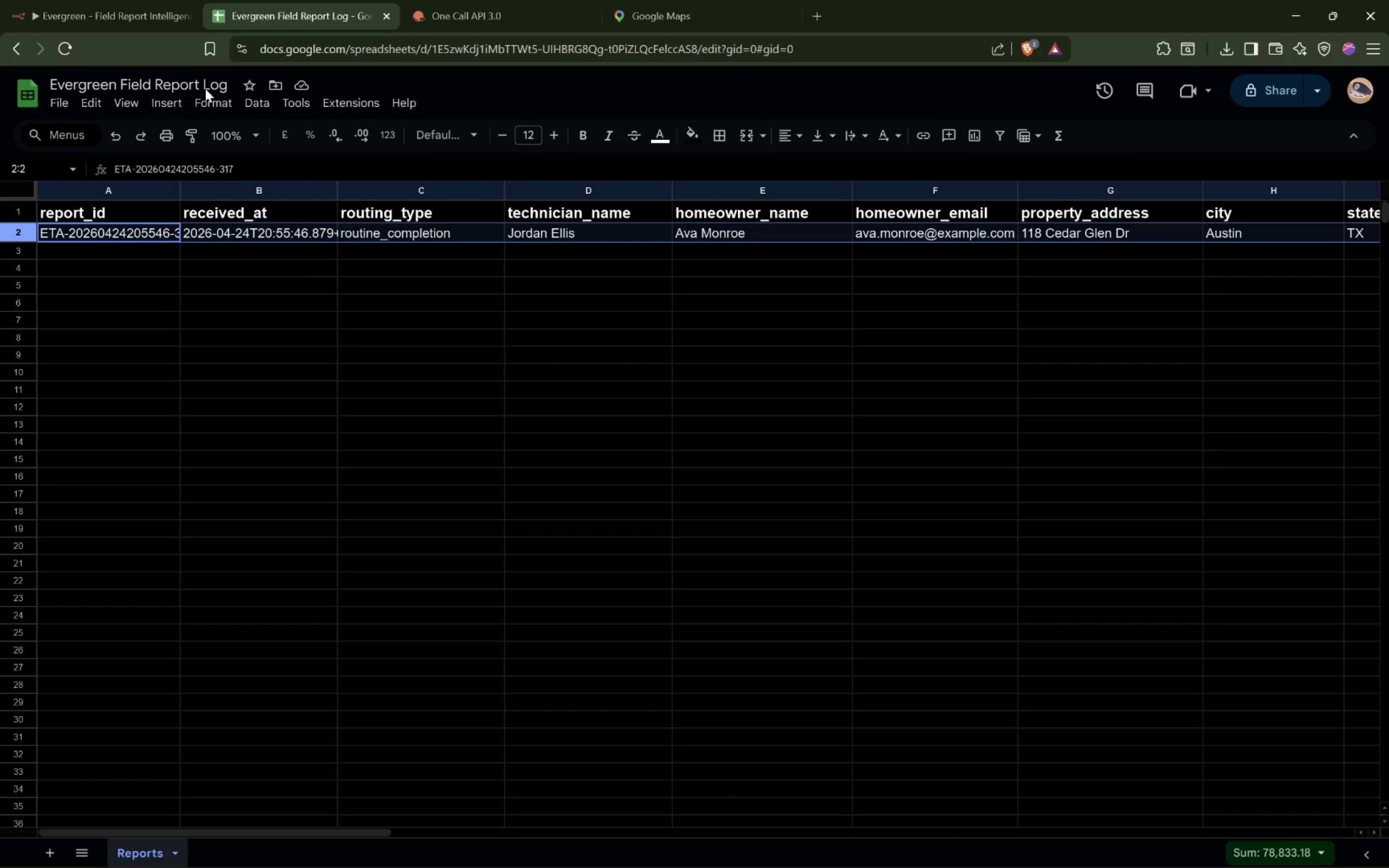 
left_click_drag(start_coordinate=[1266, 87], to_coordinate=[1267, 84])
 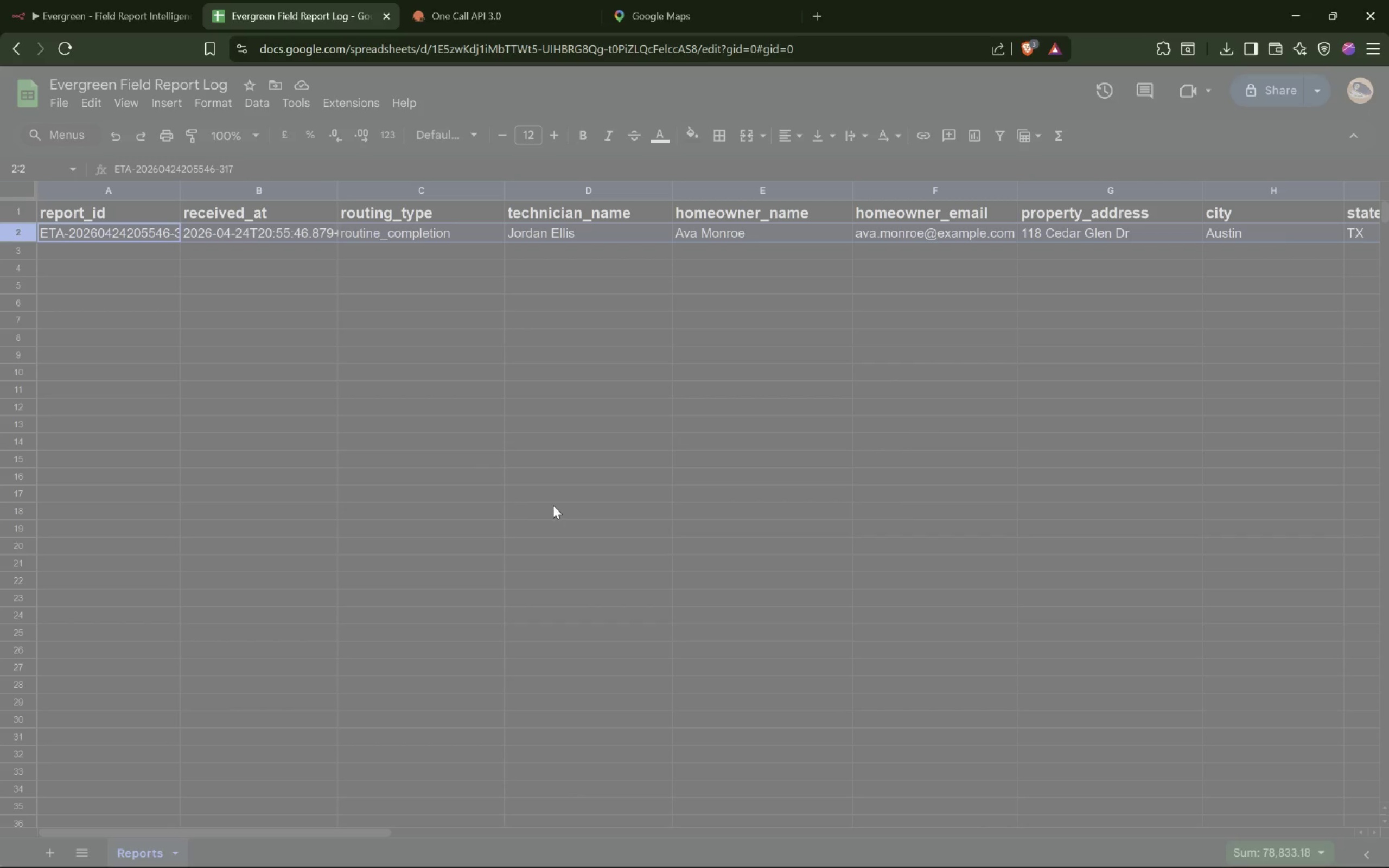 
left_click([585, 531])
 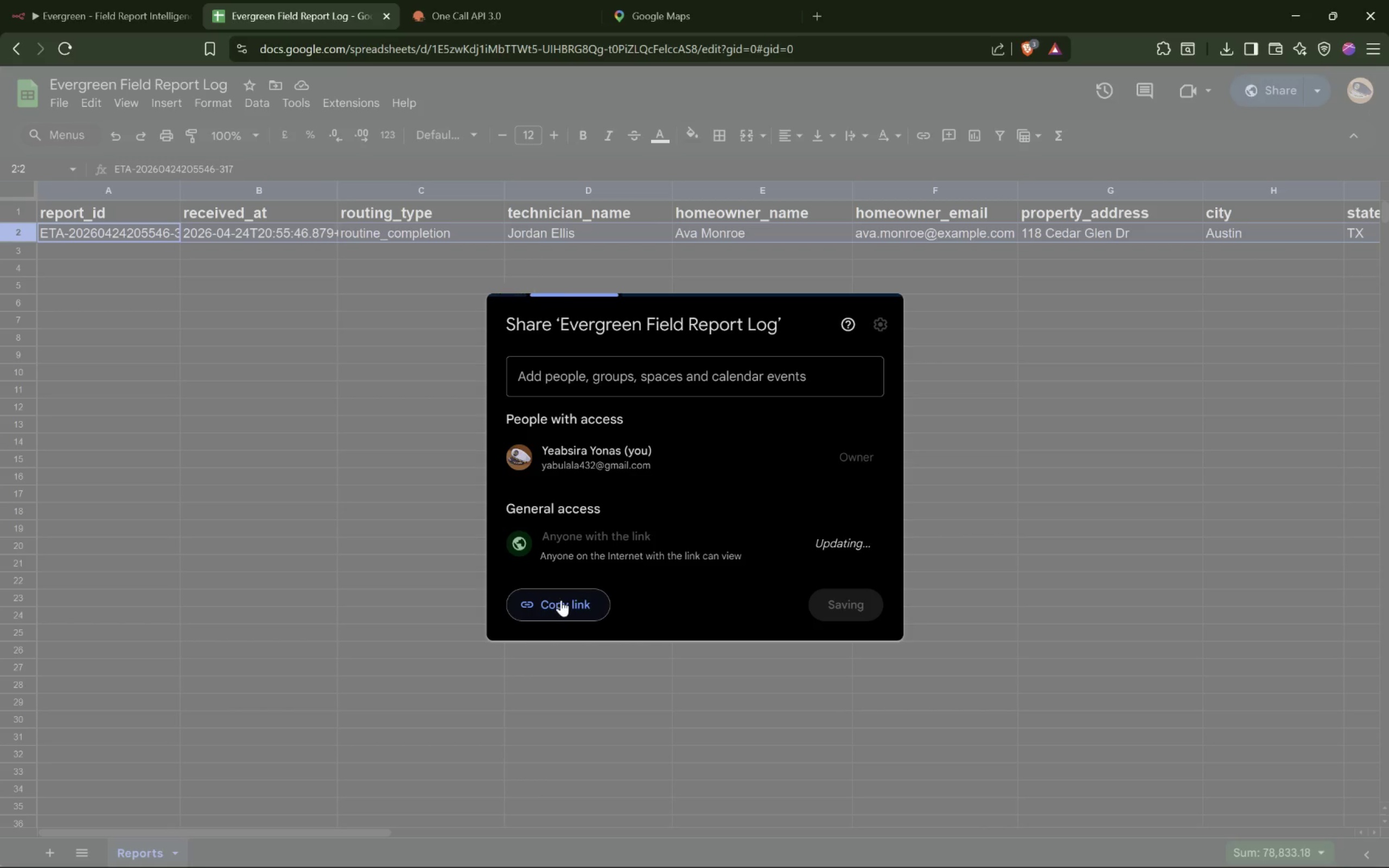 
wait(5.23)
 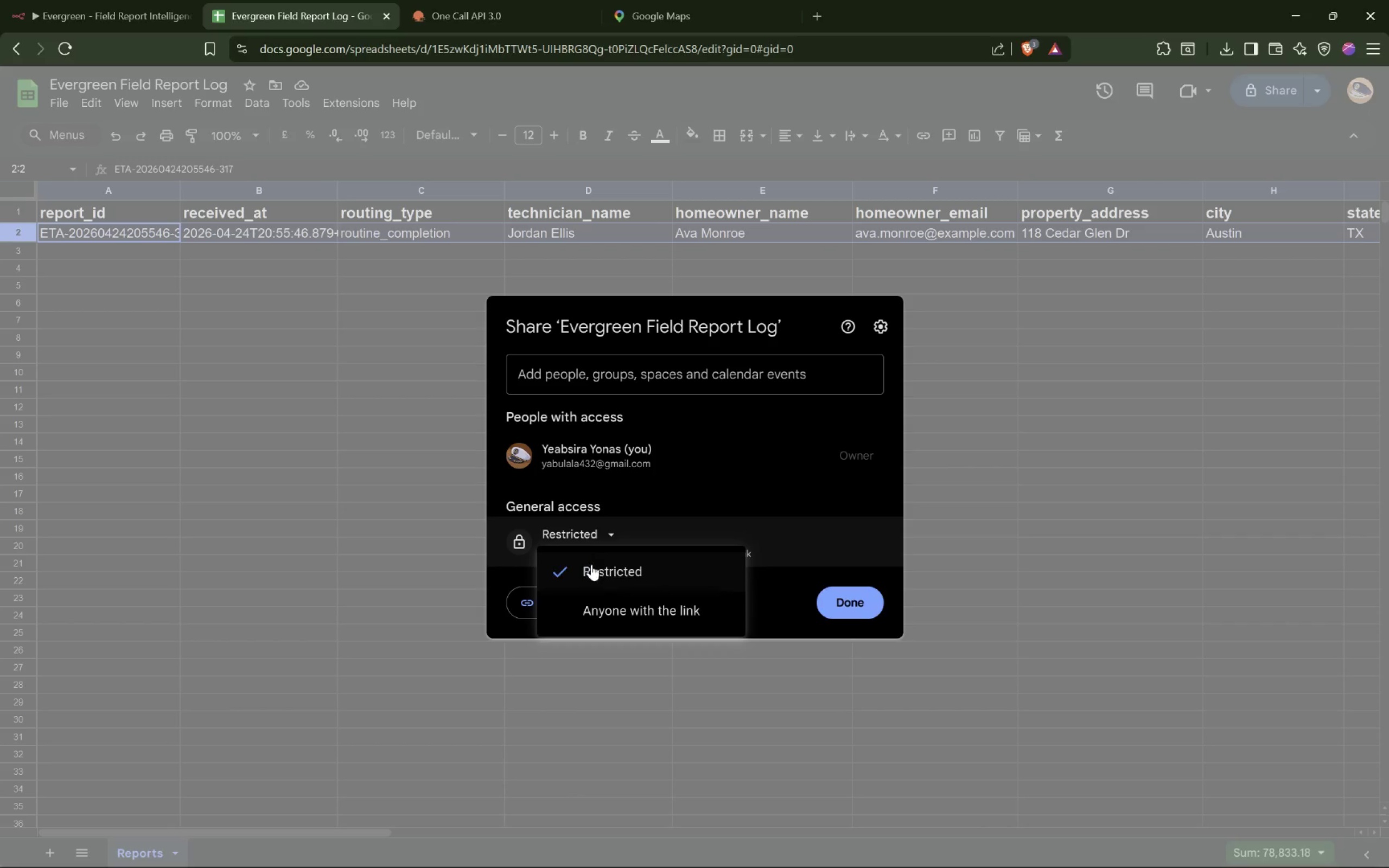 
left_click([566, 603])
 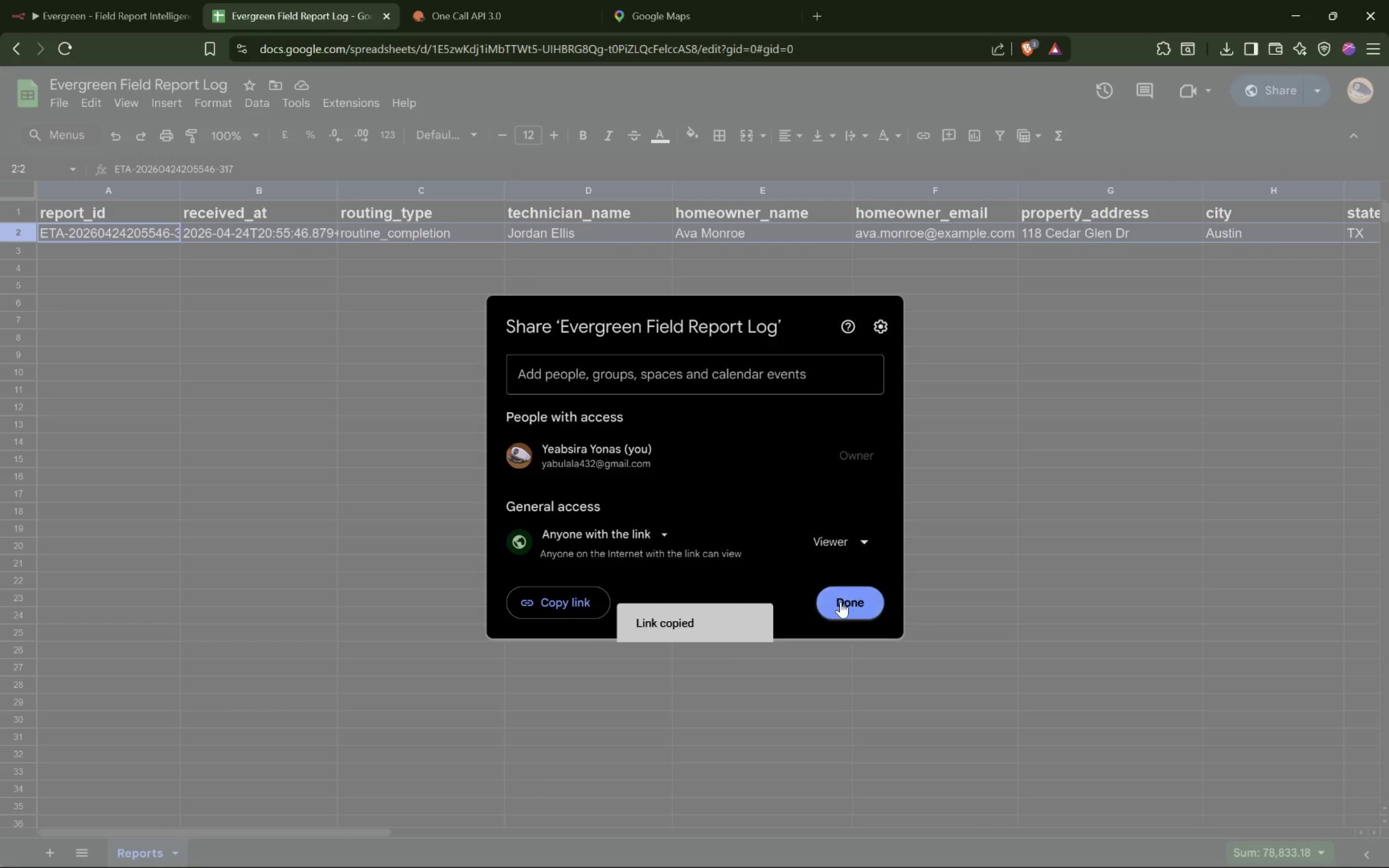 
left_click([845, 603])
 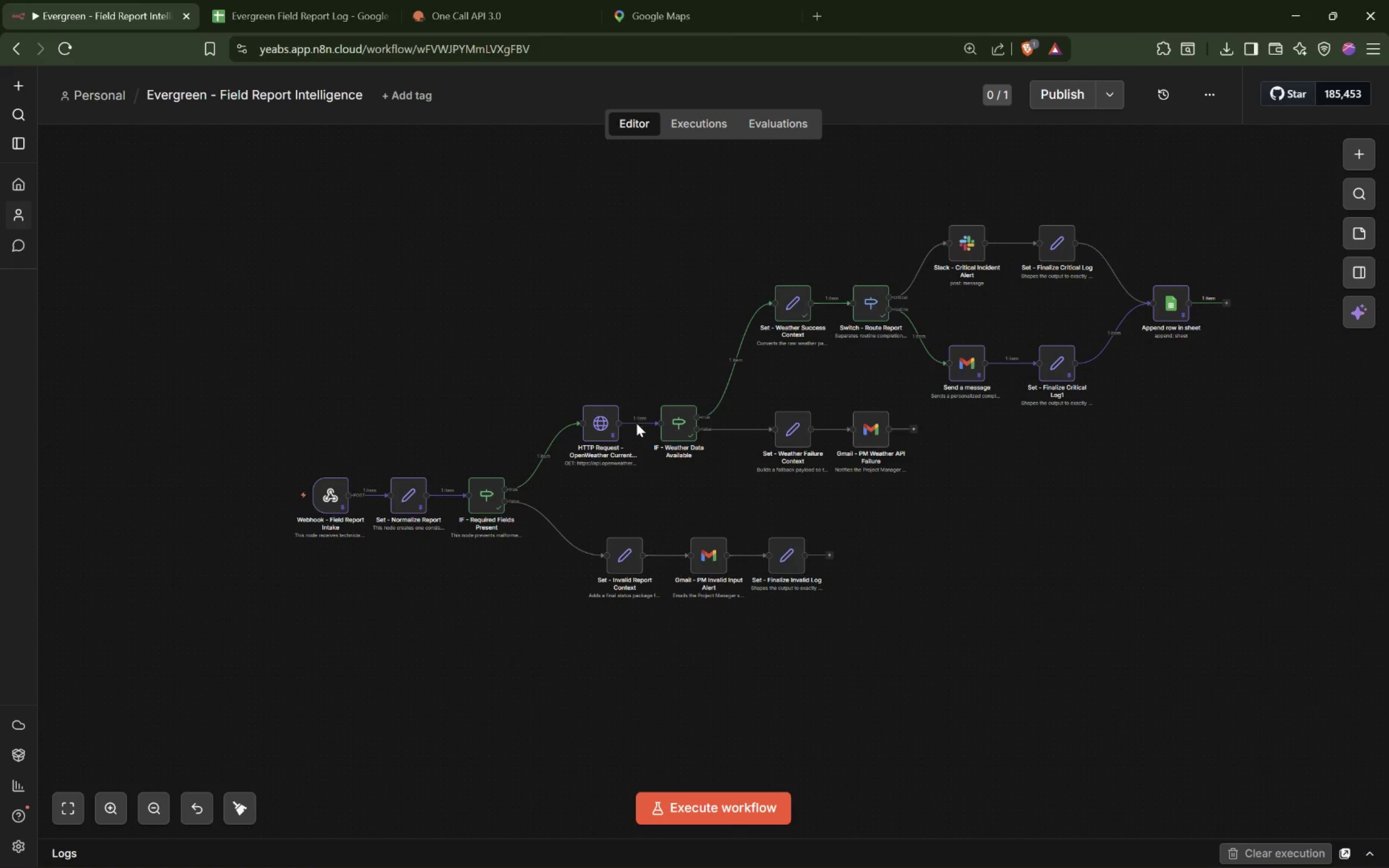 
key(Alt+Tab)
 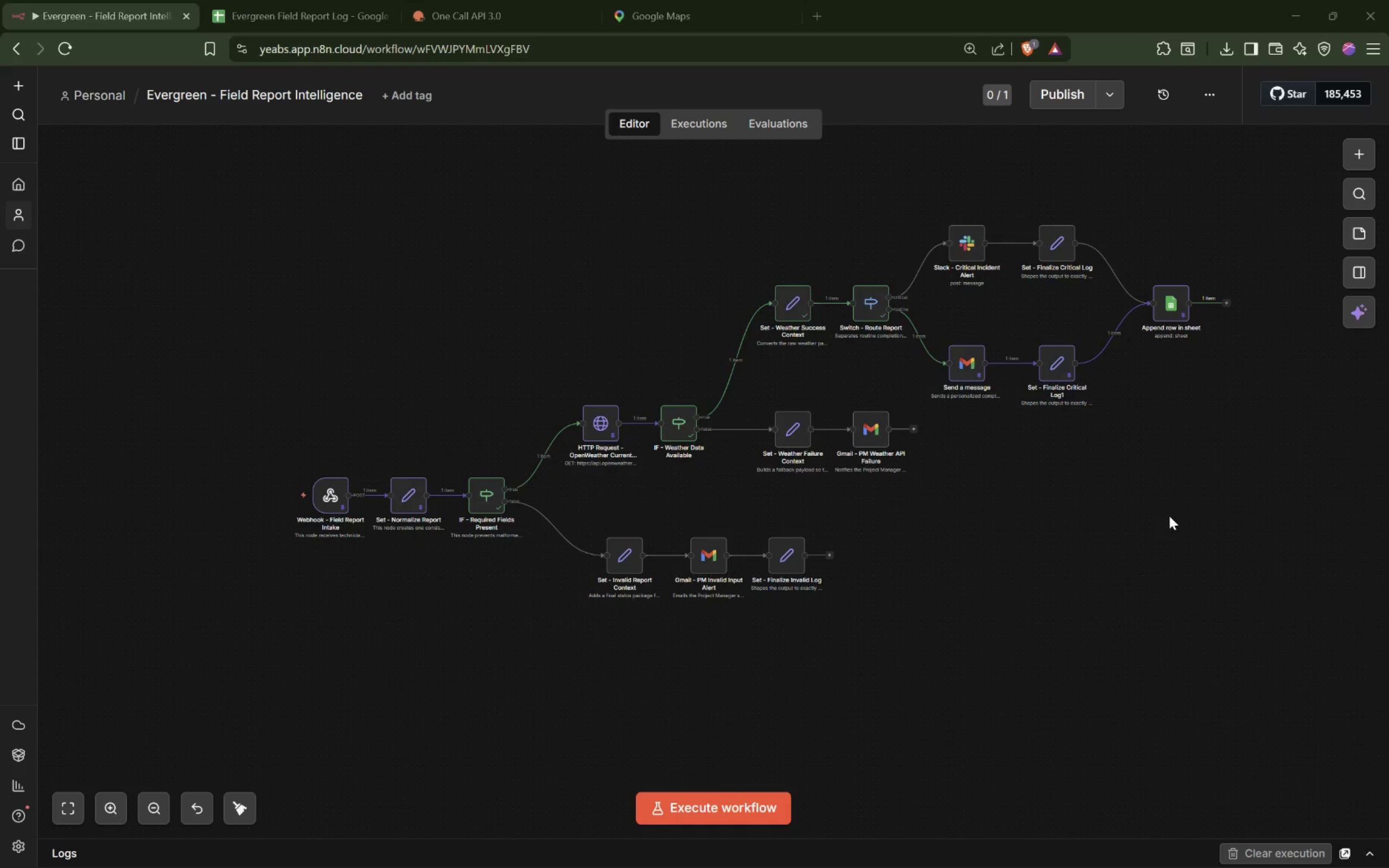 
hold_key(key=ControlLeft, duration=0.55)
scroll: coordinate [895, 531], scroll_direction: down, amount: 2.0
 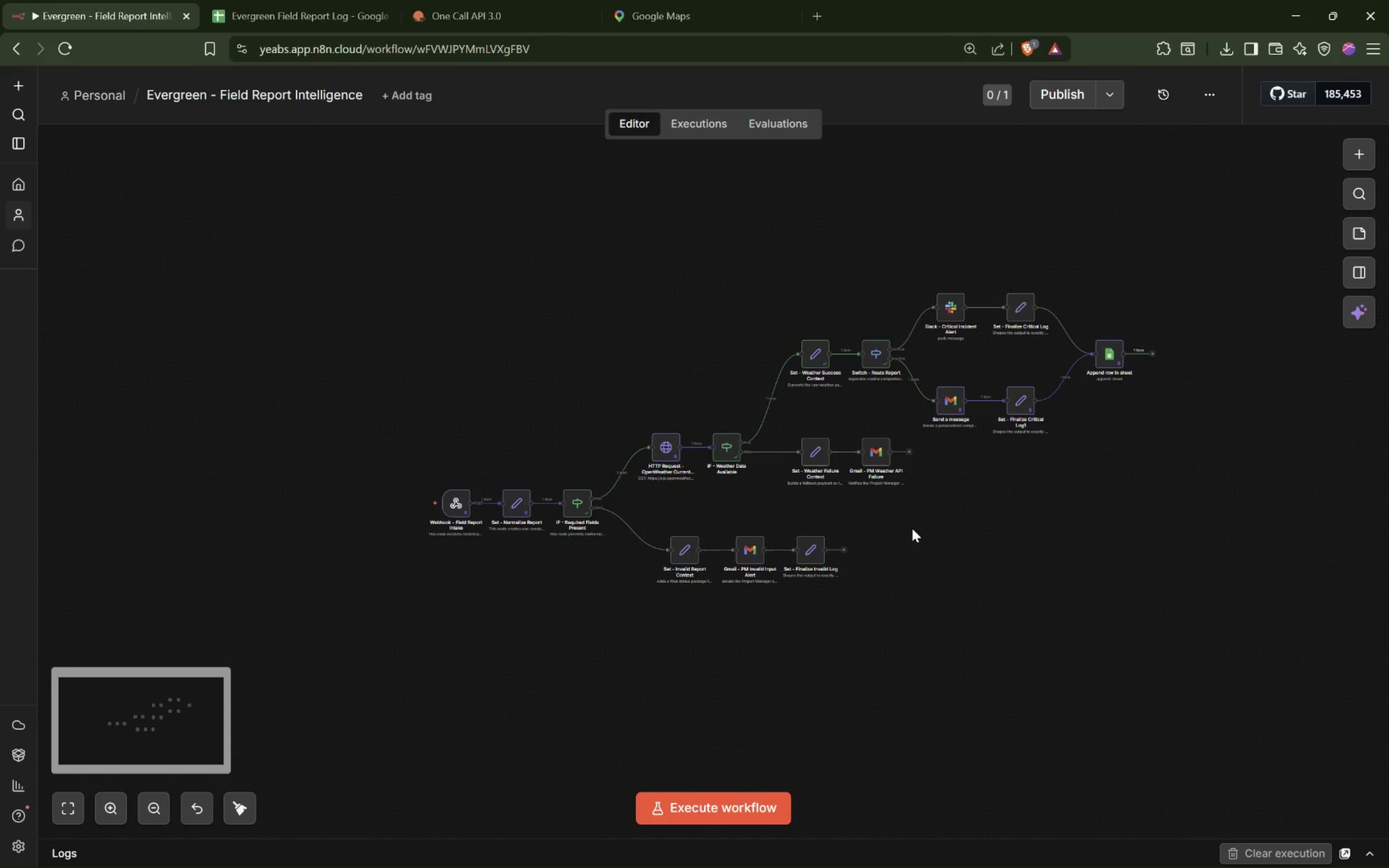 
hold_key(key=ShiftLeft, duration=1.25)
 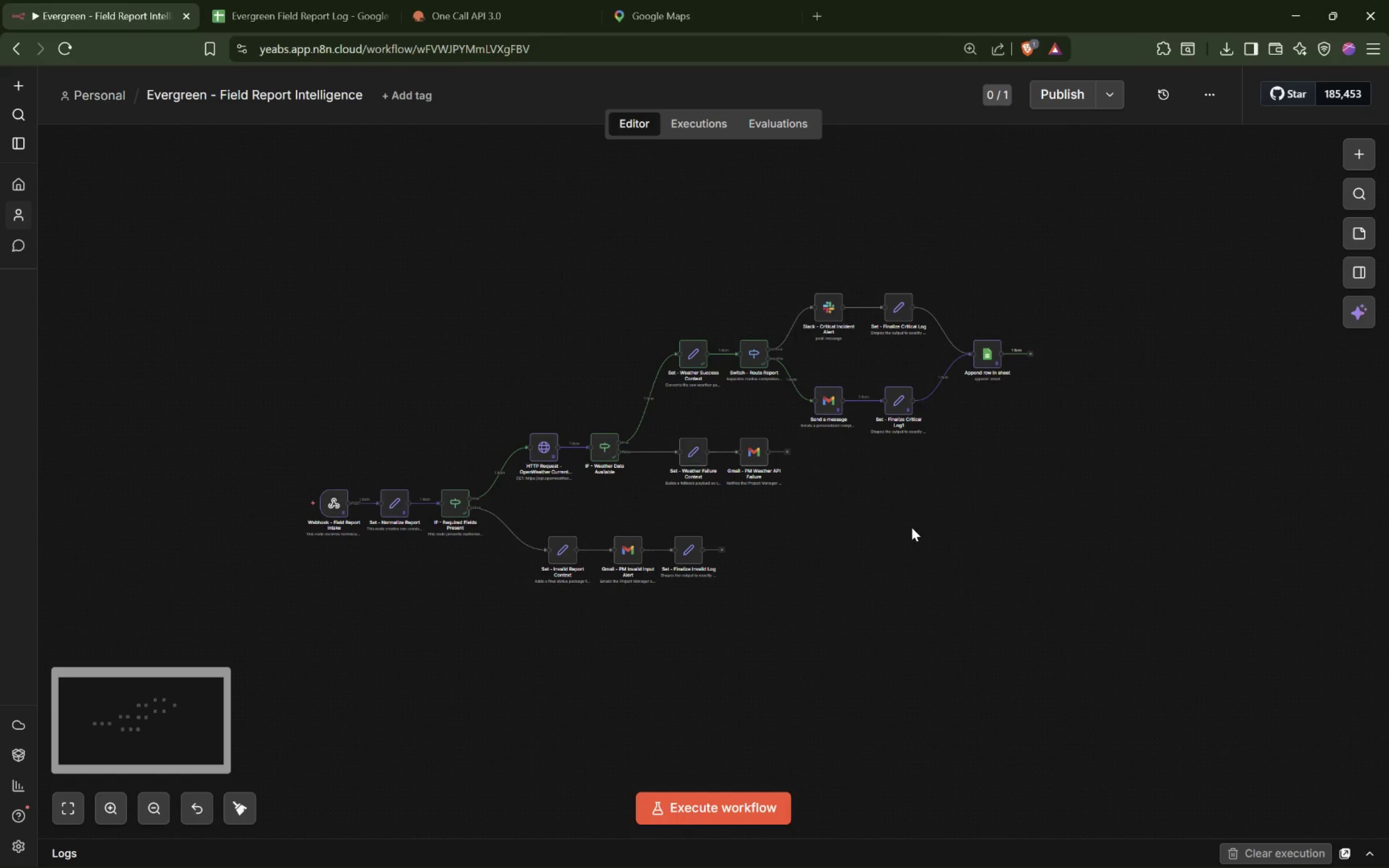 